 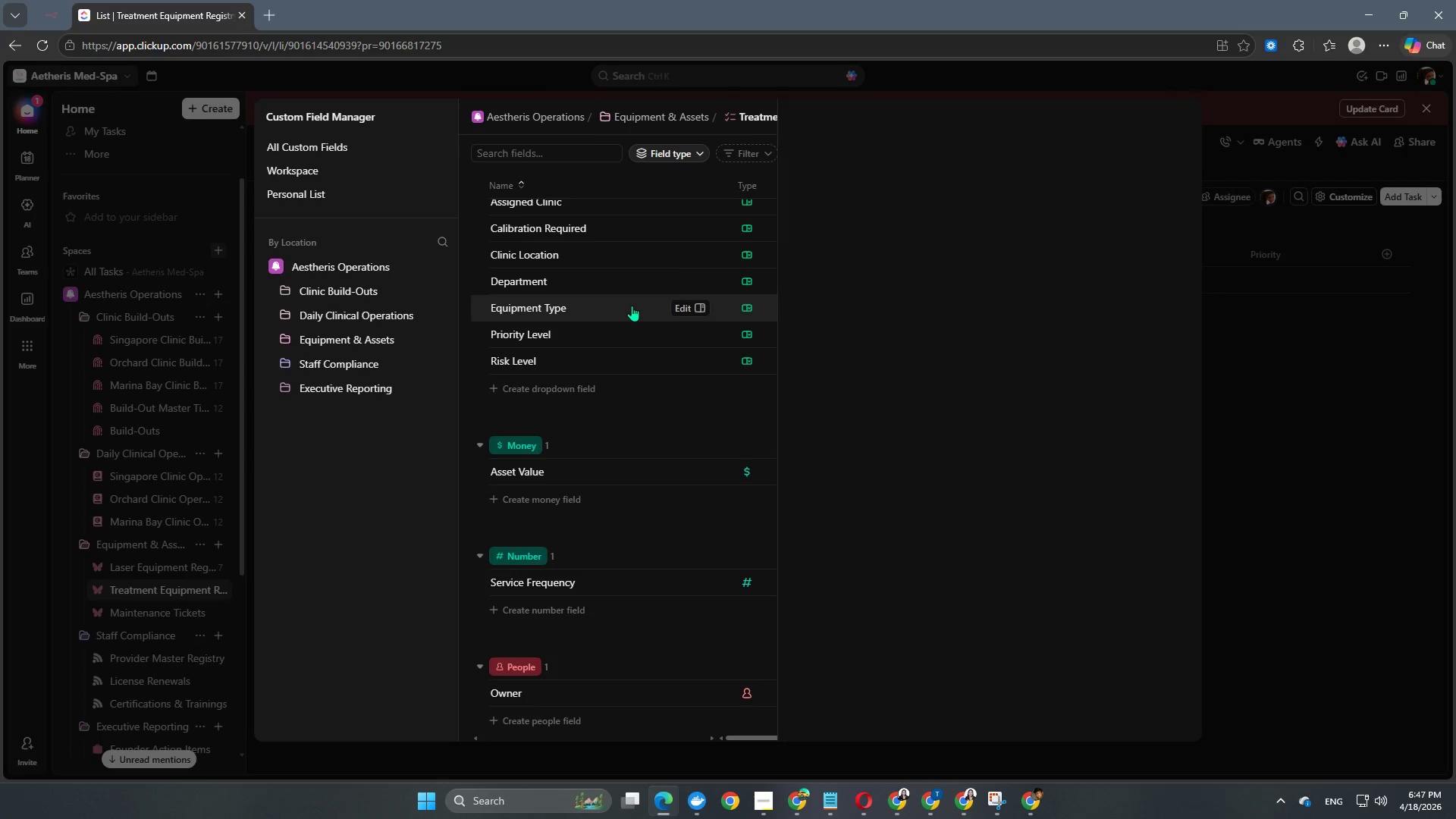 
scroll: coordinate [1013, 521], scroll_direction: down, amount: 6.0
 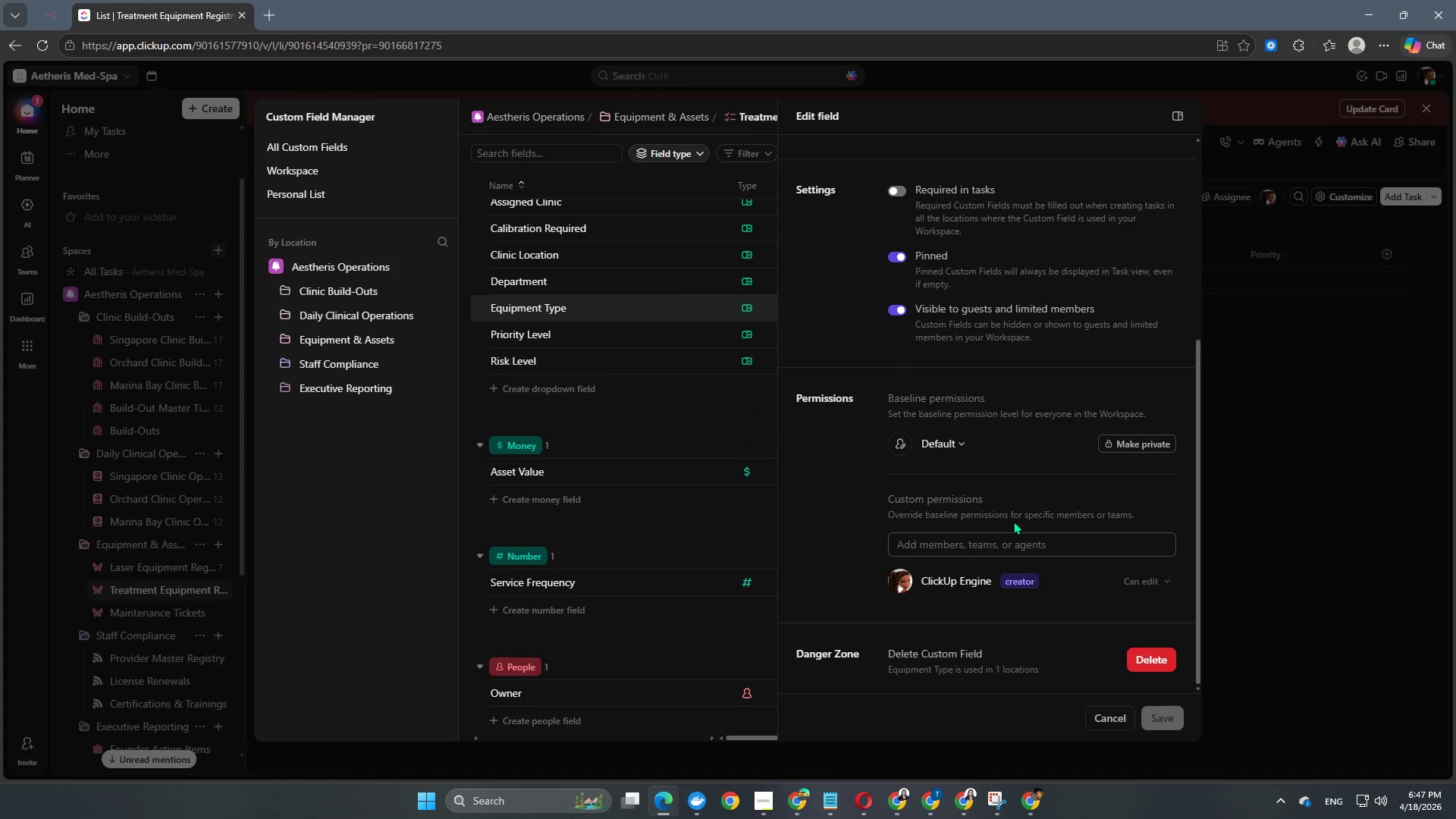 
scroll: coordinate [1013, 521], scroll_direction: up, amount: 4.0
 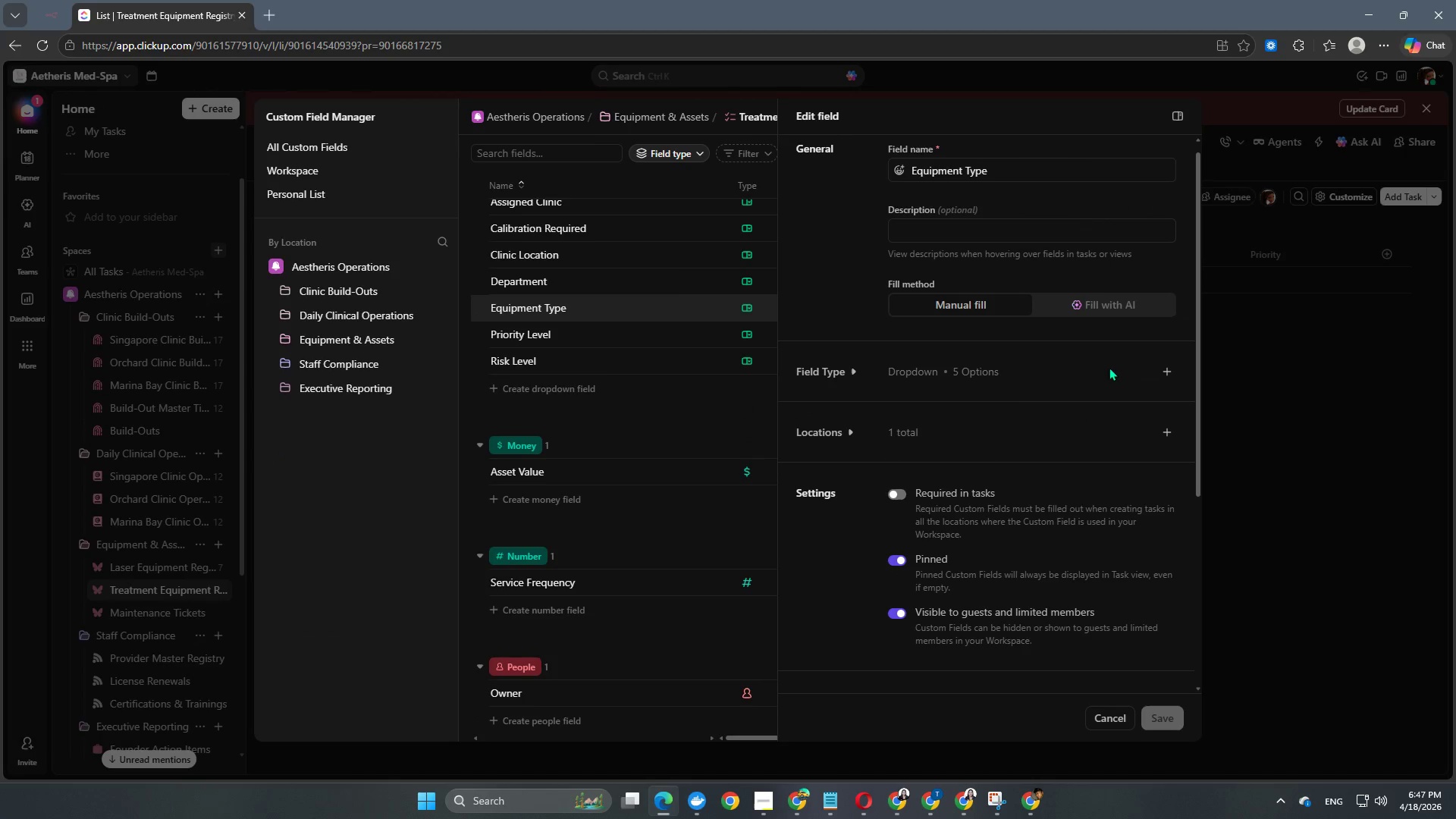 
left_click([1060, 380])
 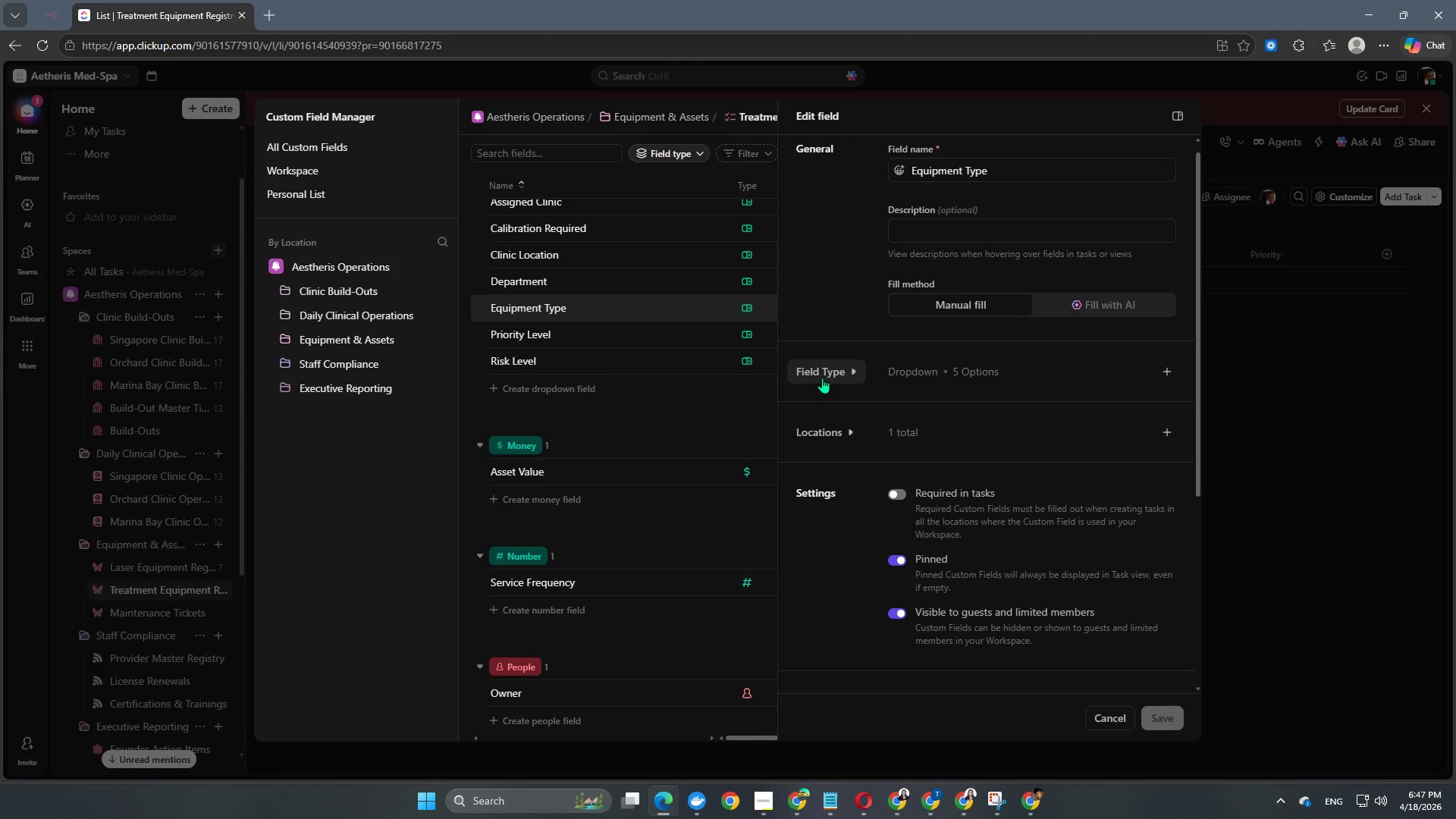 
left_click([833, 375])
 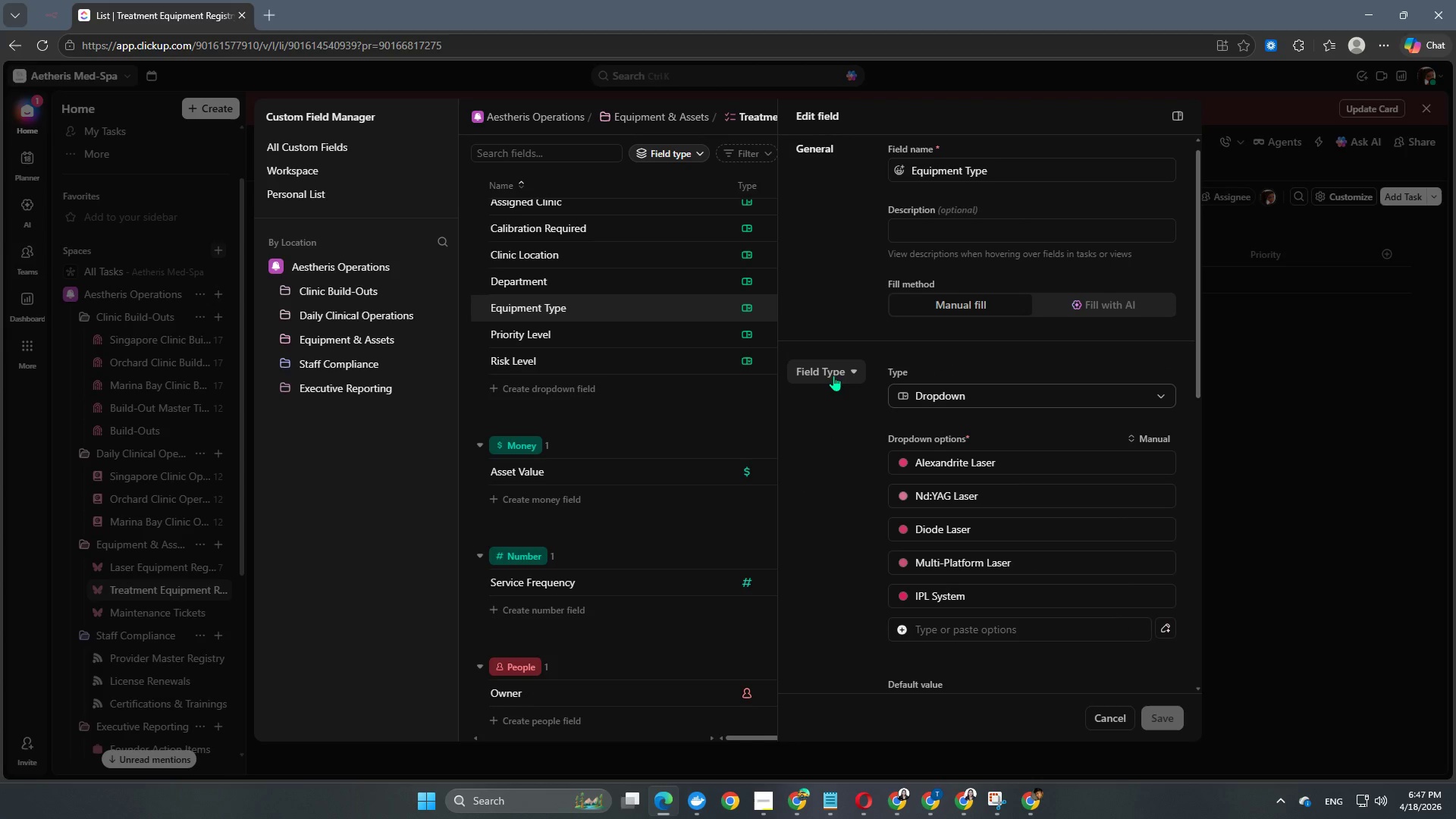 
scroll: coordinate [941, 528], scroll_direction: down, amount: 3.0
 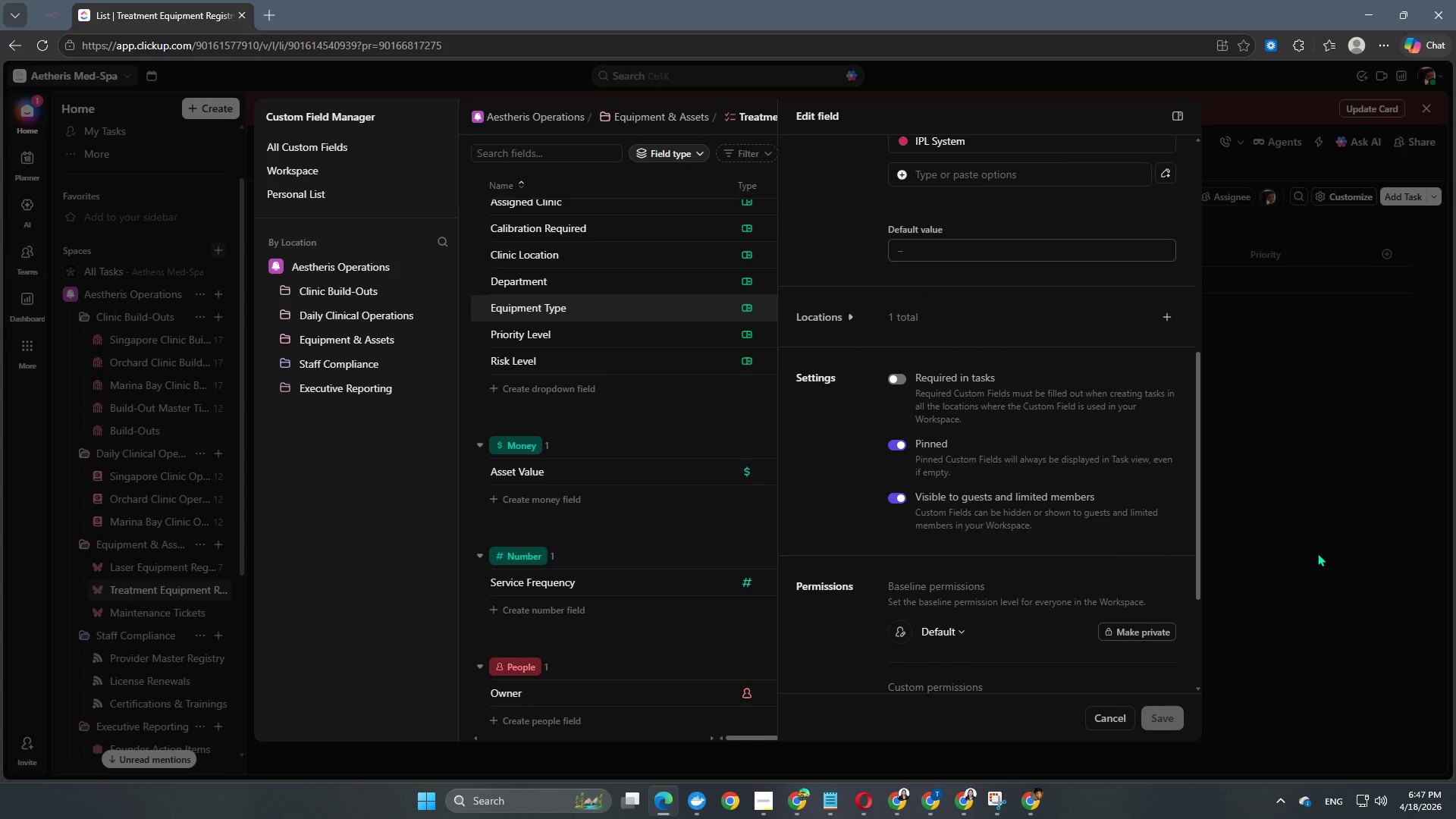 
left_click([1317, 553])
 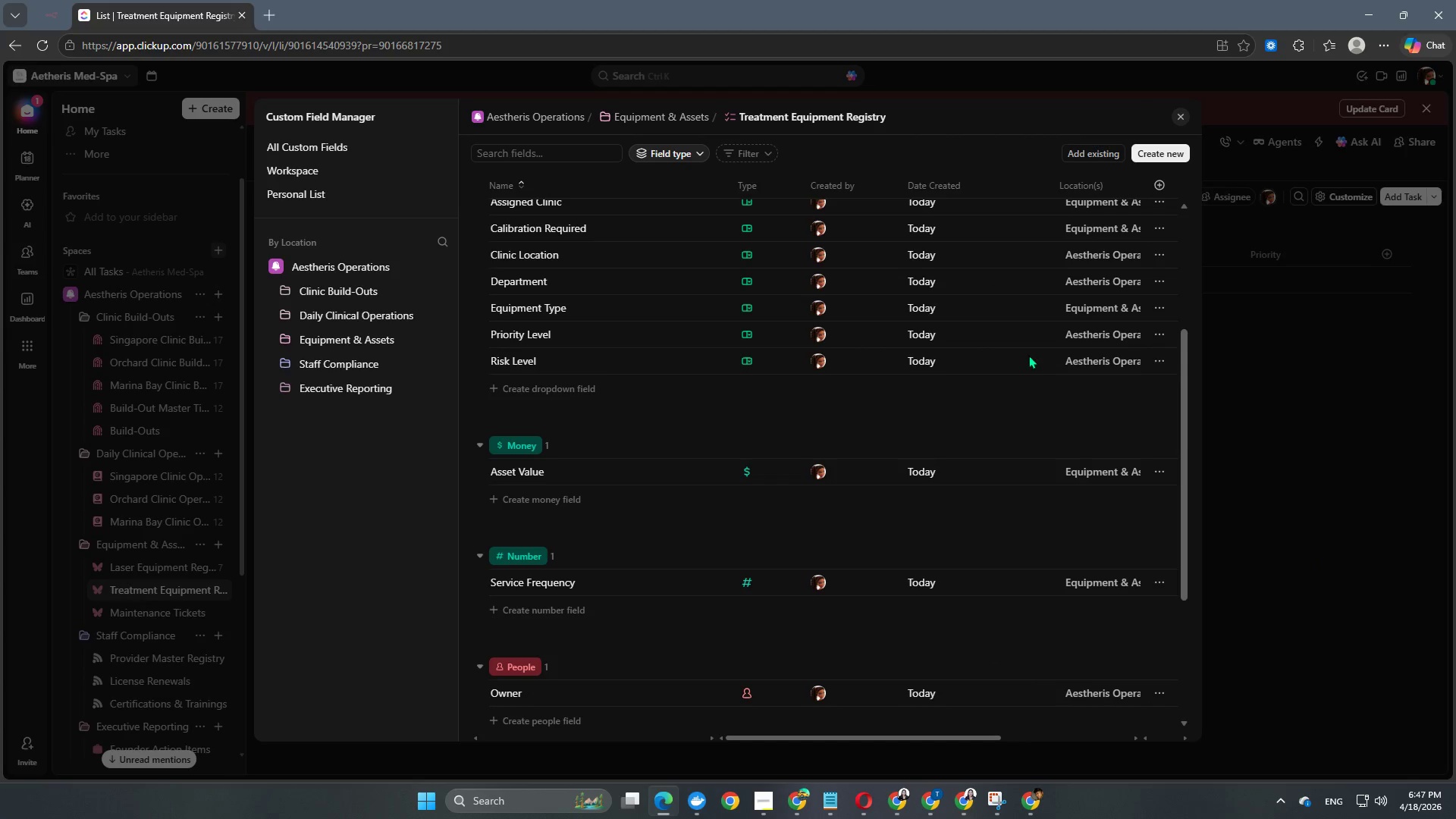 
scroll: coordinate [681, 507], scroll_direction: up, amount: 1.0
 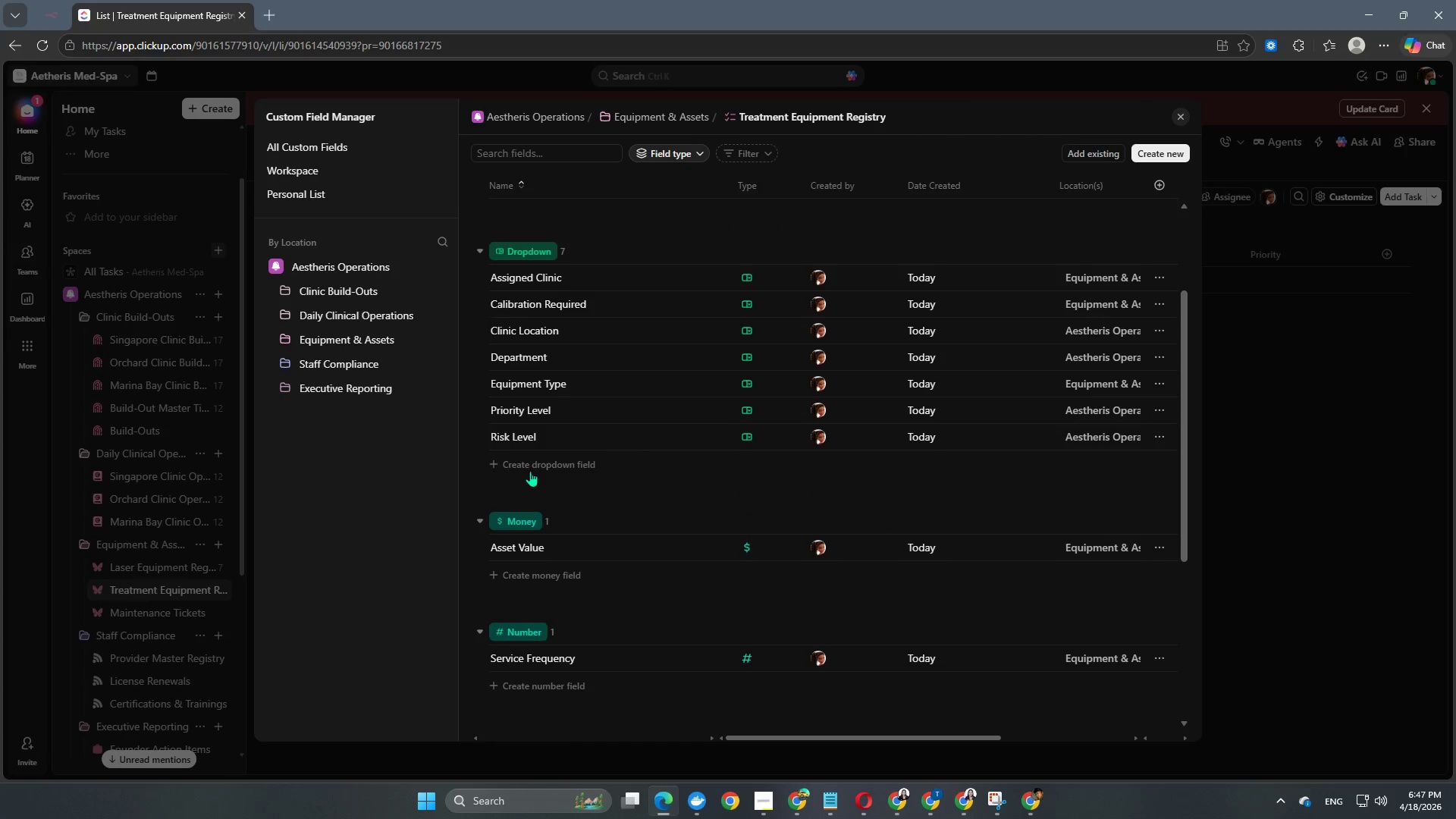 
left_click([529, 466])
 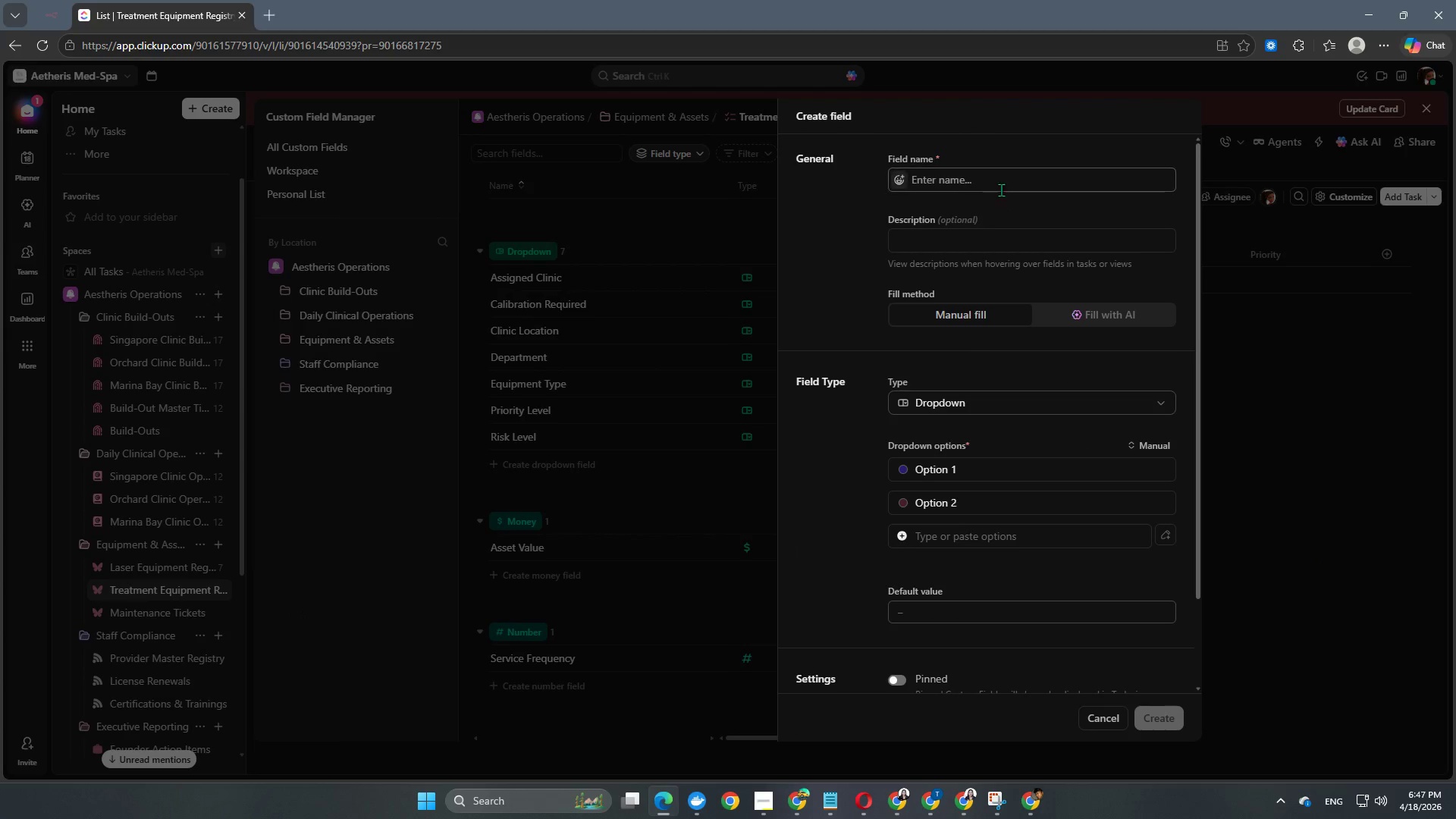 
left_click([1005, 184])
 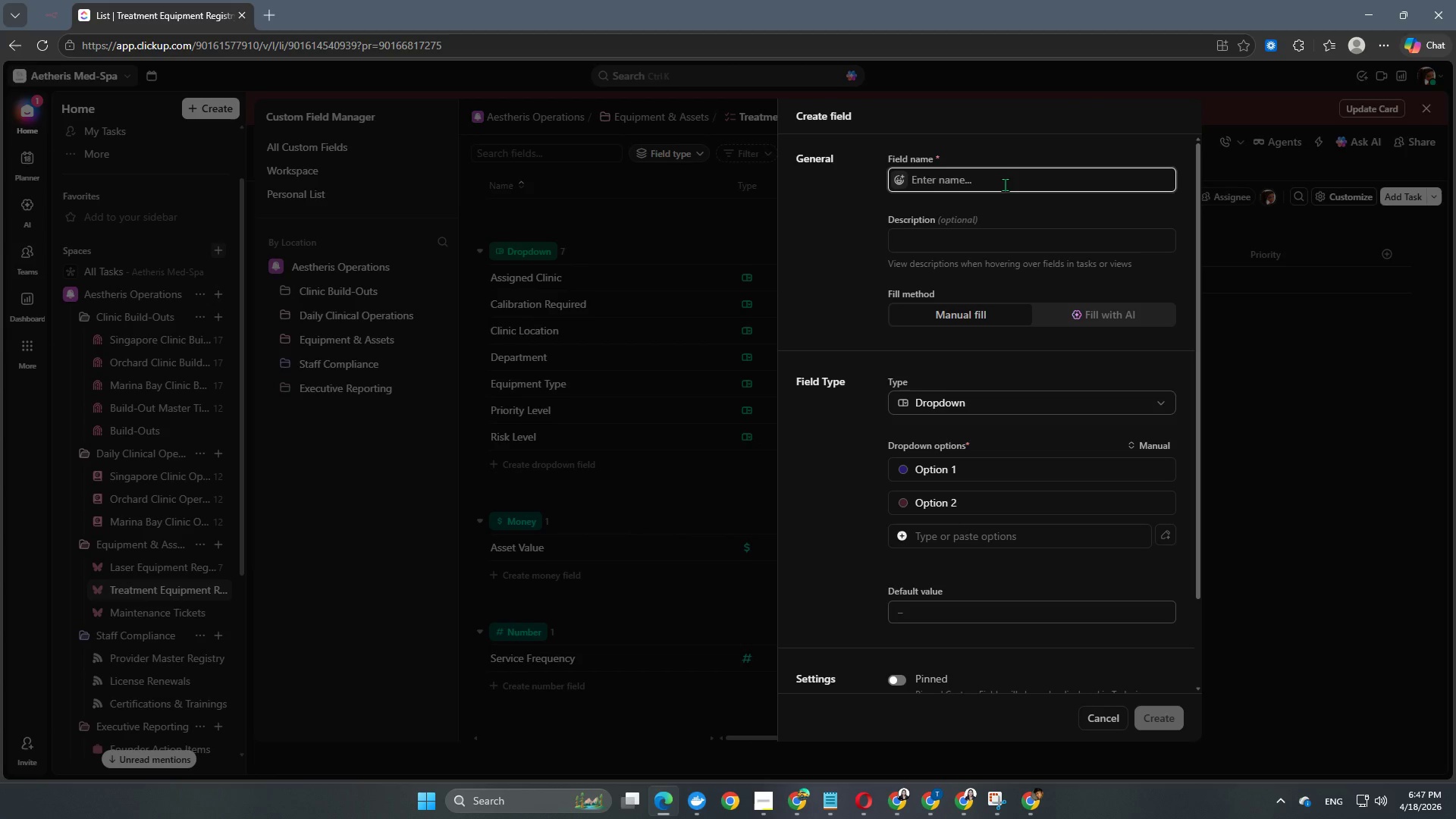 
type(Equipemtn)
key(Backspace)
key(Backspace)
key(Backspace)
key(Backspace)
type(ment Type)
 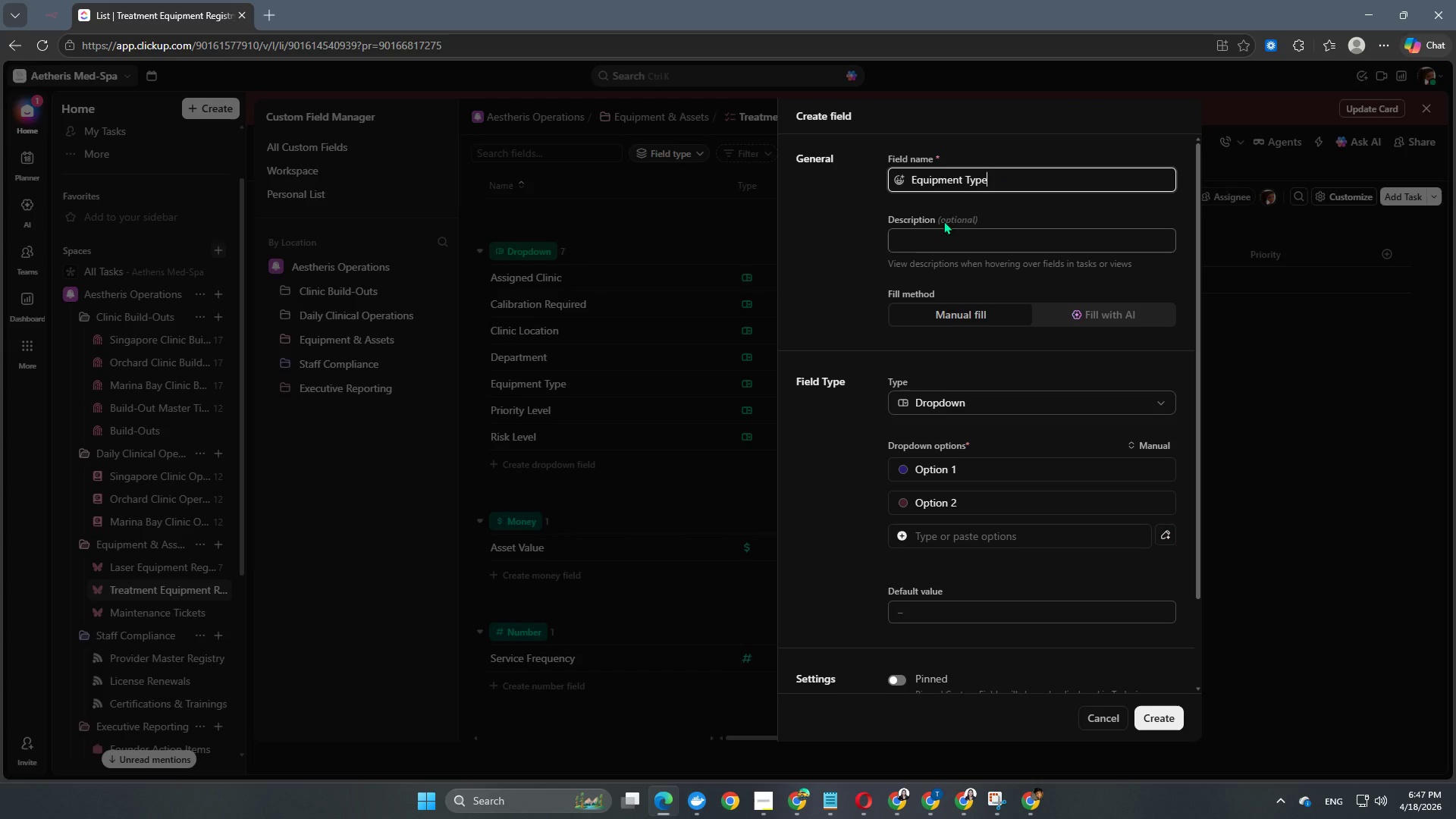 
left_click([849, 249])
 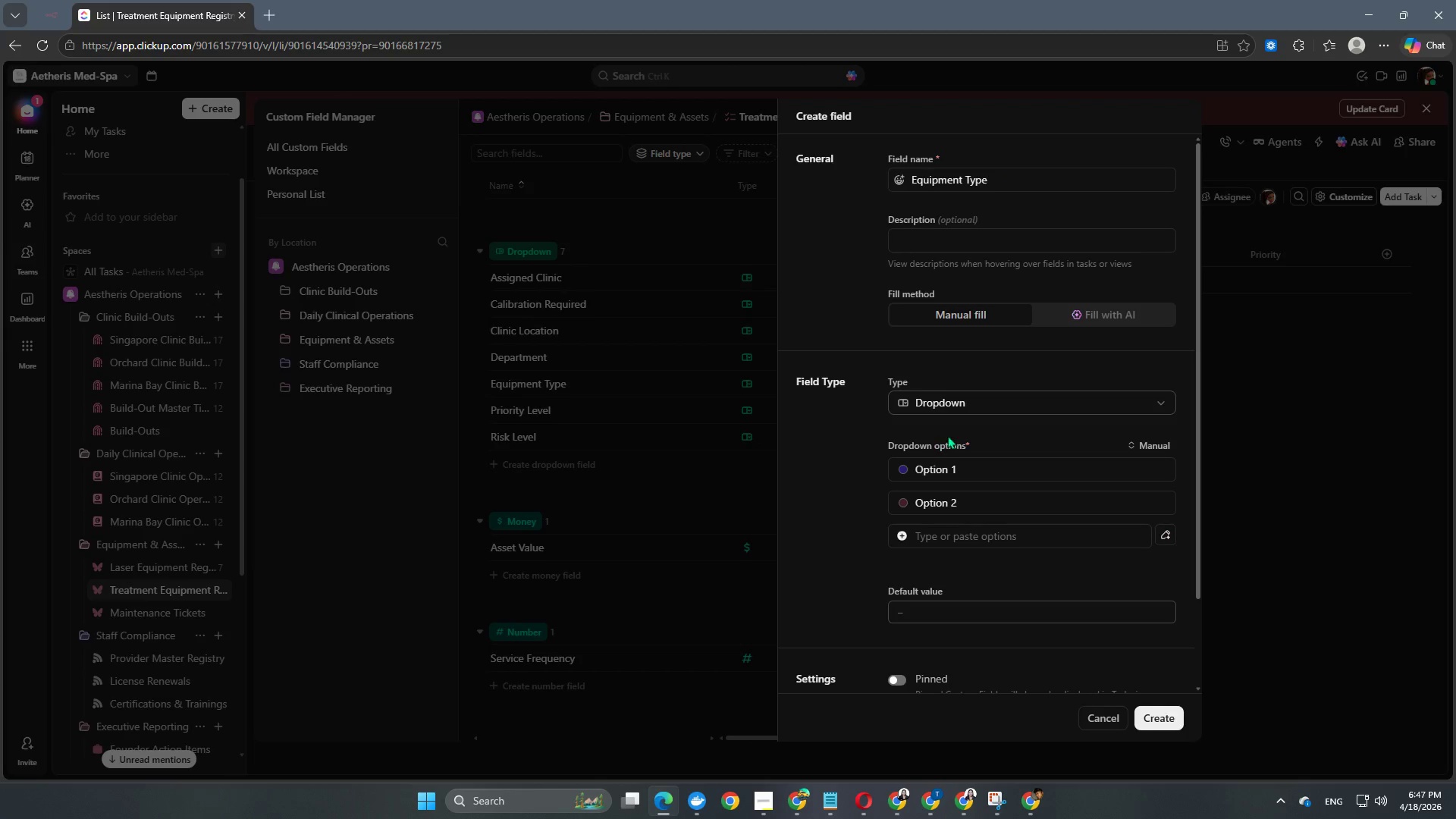 
scroll: coordinate [967, 418], scroll_direction: up, amount: 1.0
 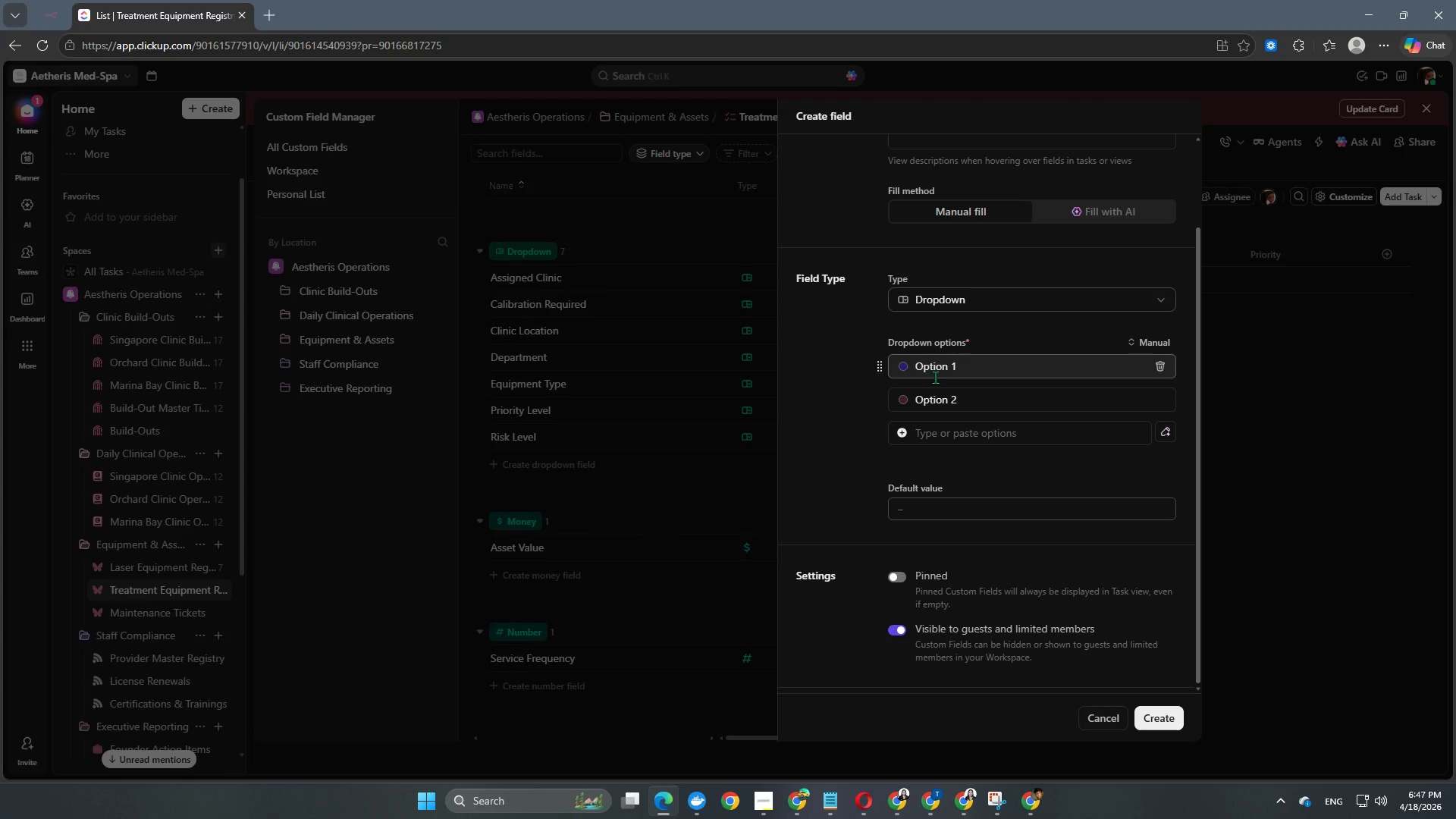 
left_click([935, 377])
 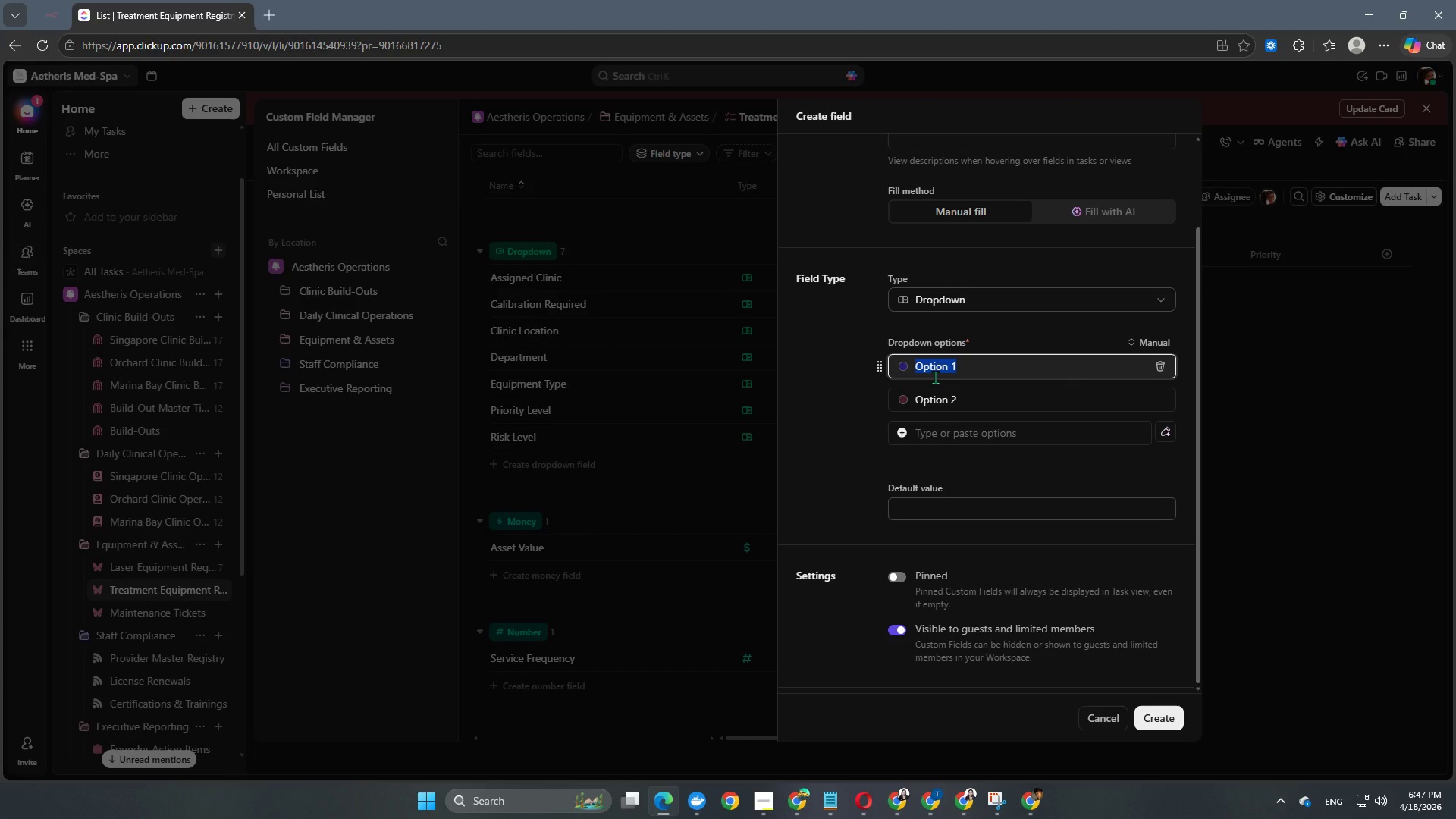 
type(Hydr )
key(Backspace)
type(aFacie)
key(Backspace)
type(al System)
 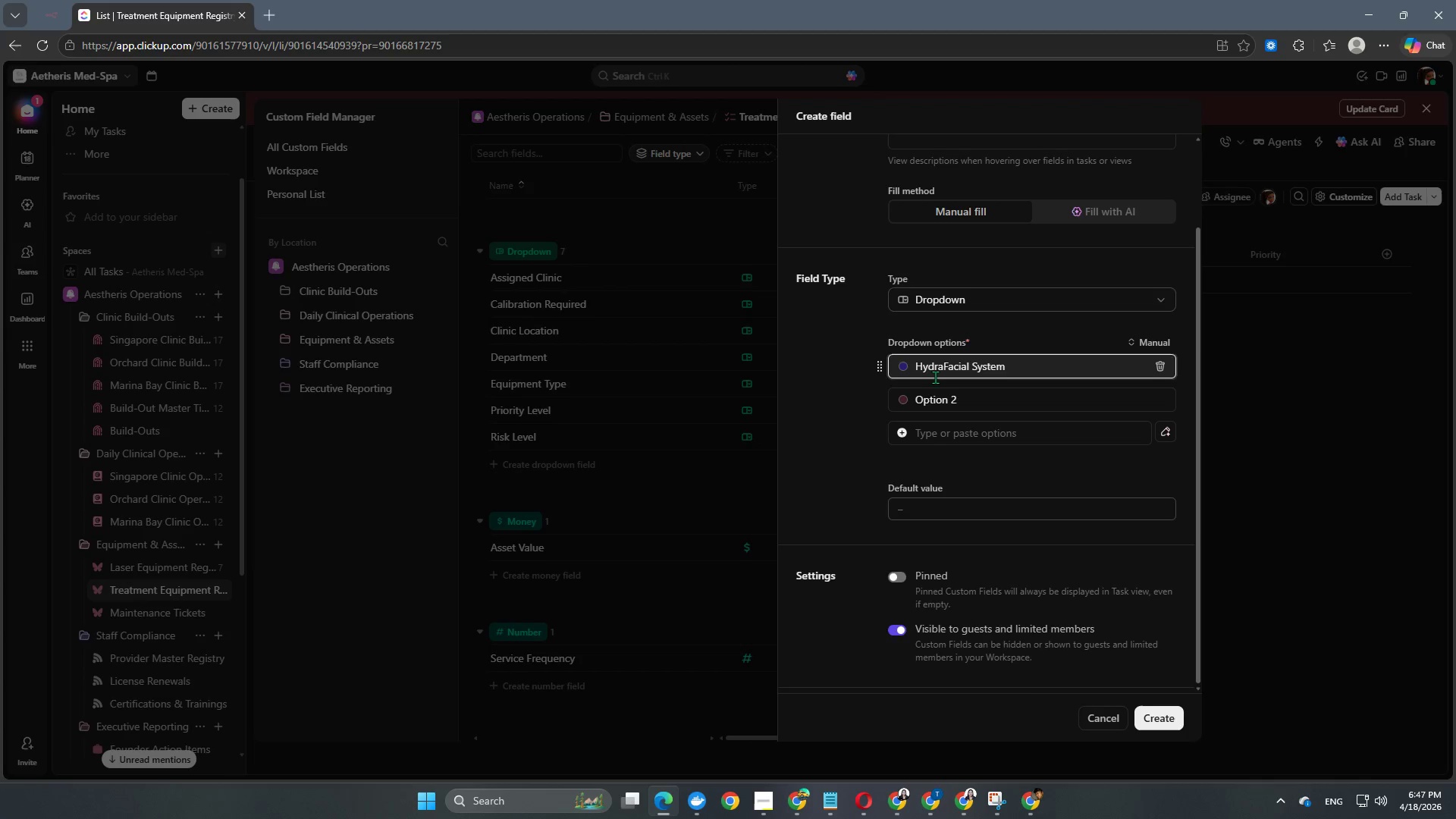 
key(Enter)
 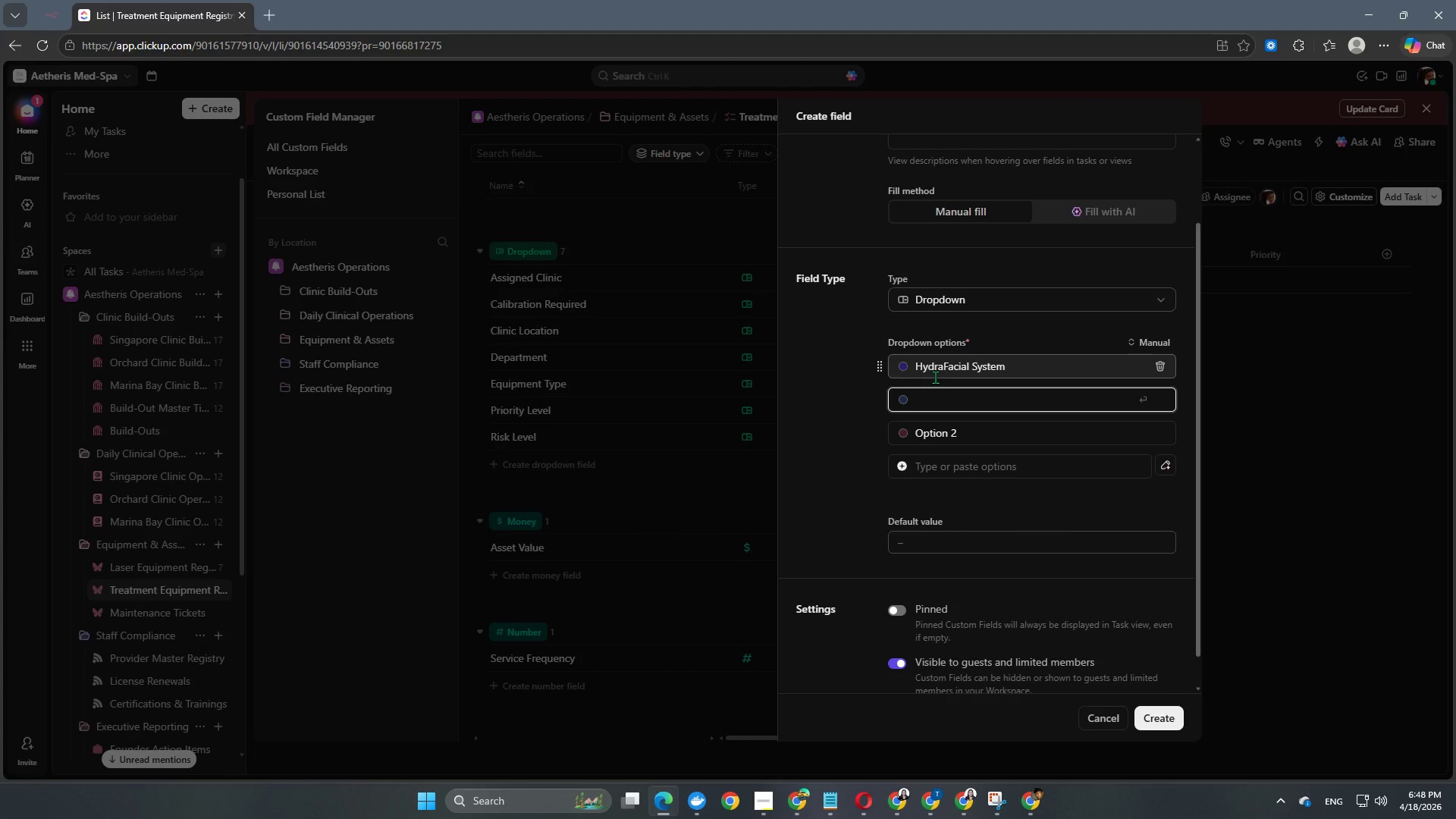 
left_click([940, 440])
 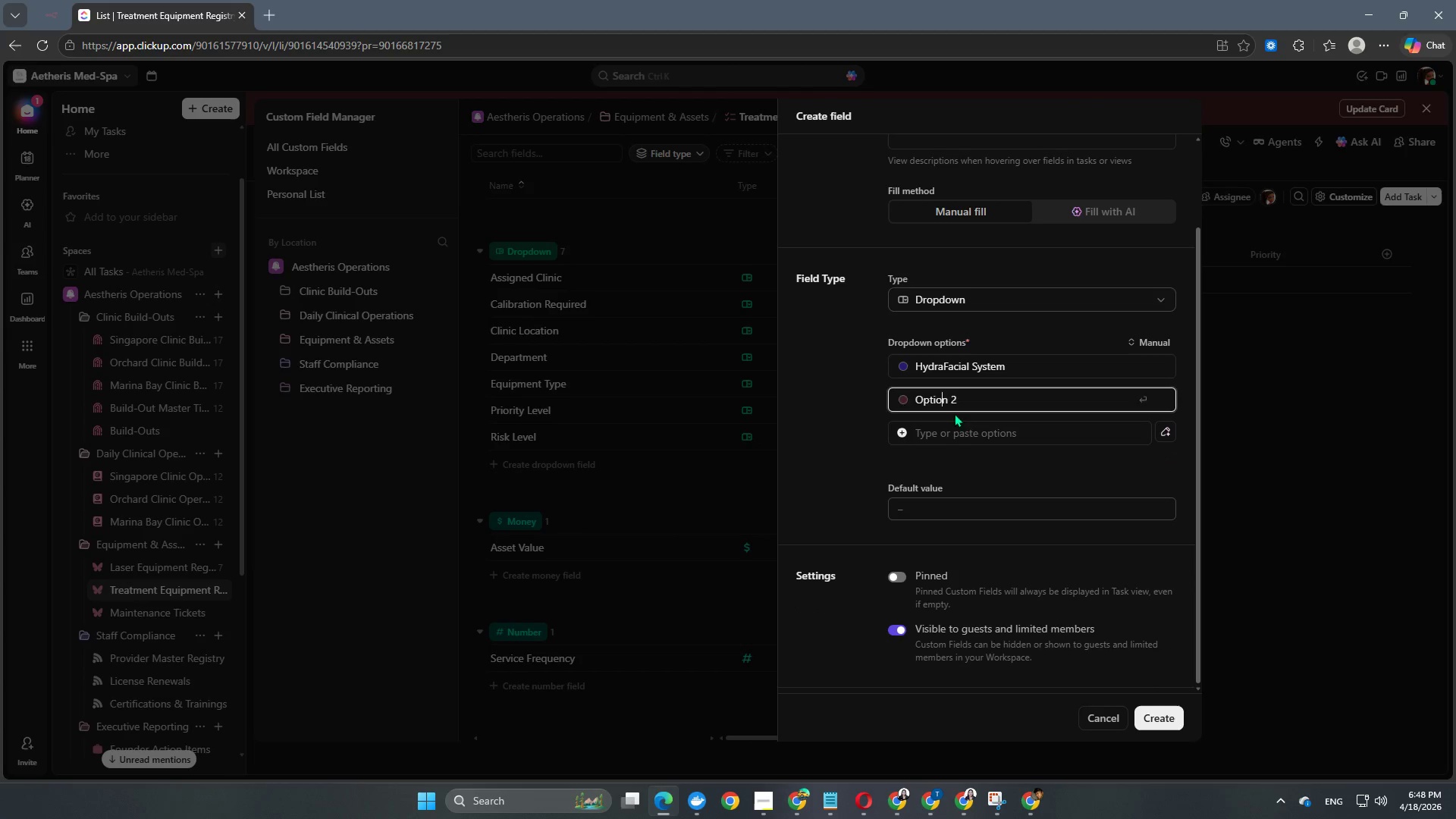 
left_click([949, 404])
 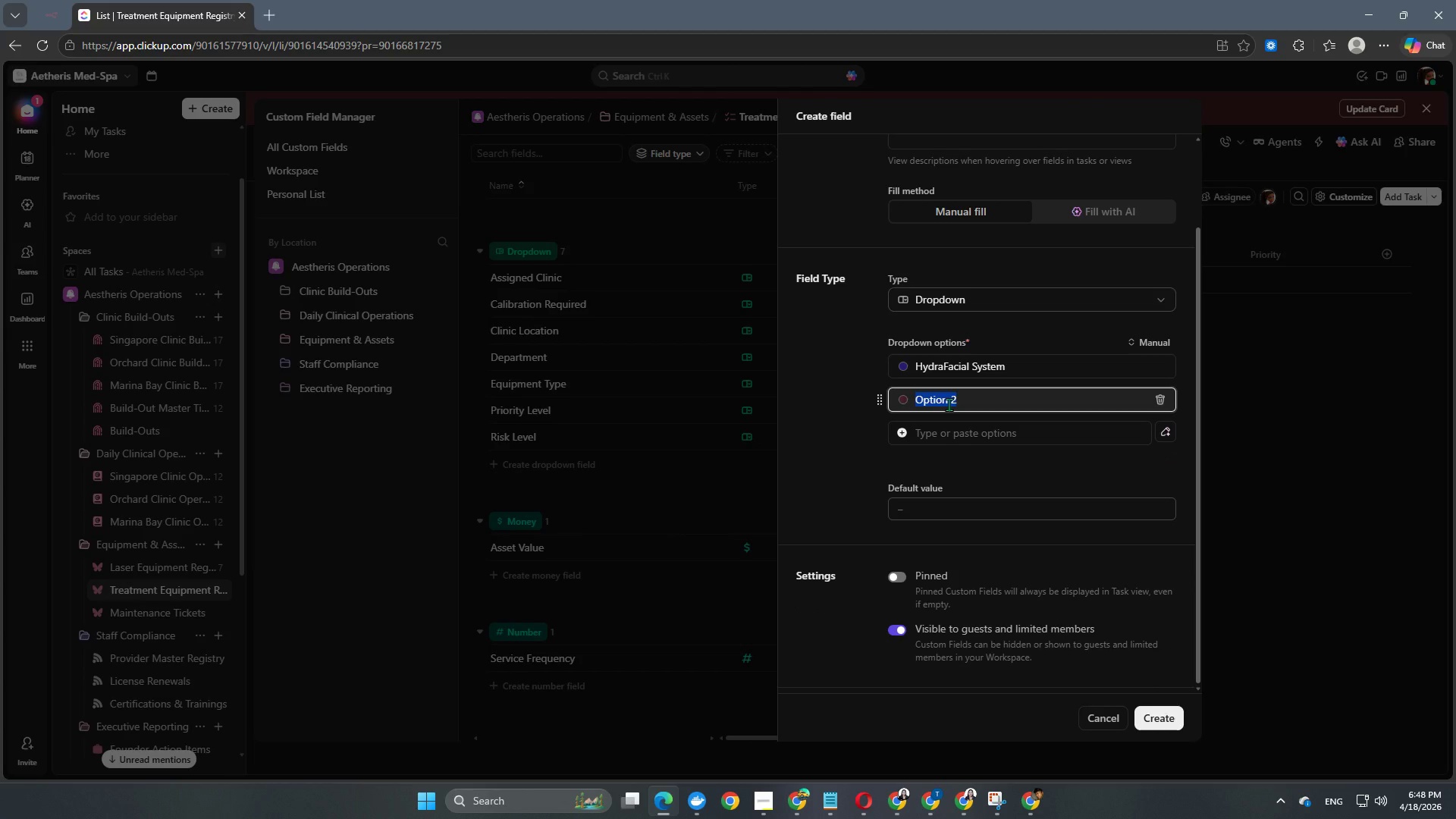 
type(Skin Anal)
 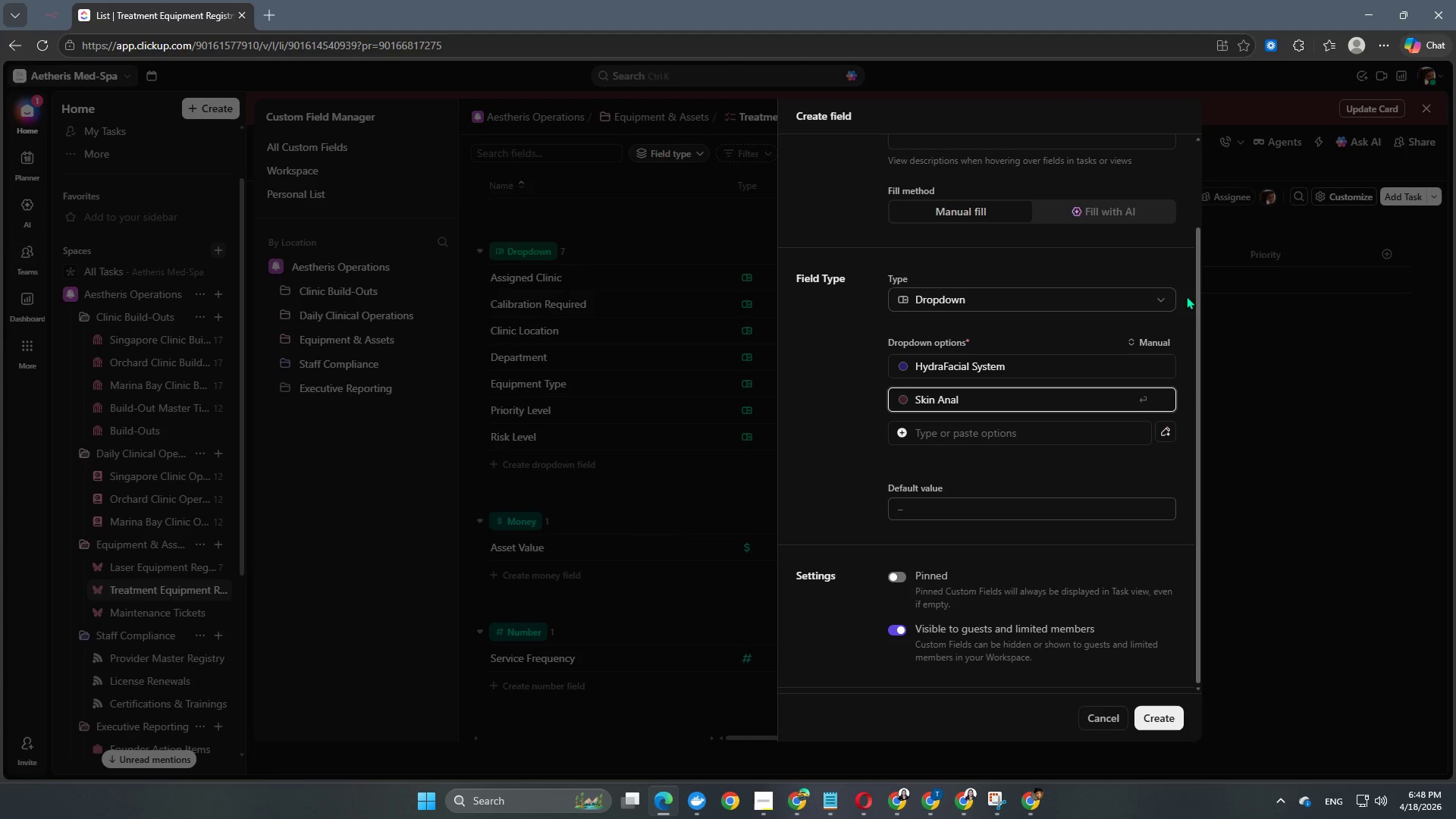 
type(yzer)
 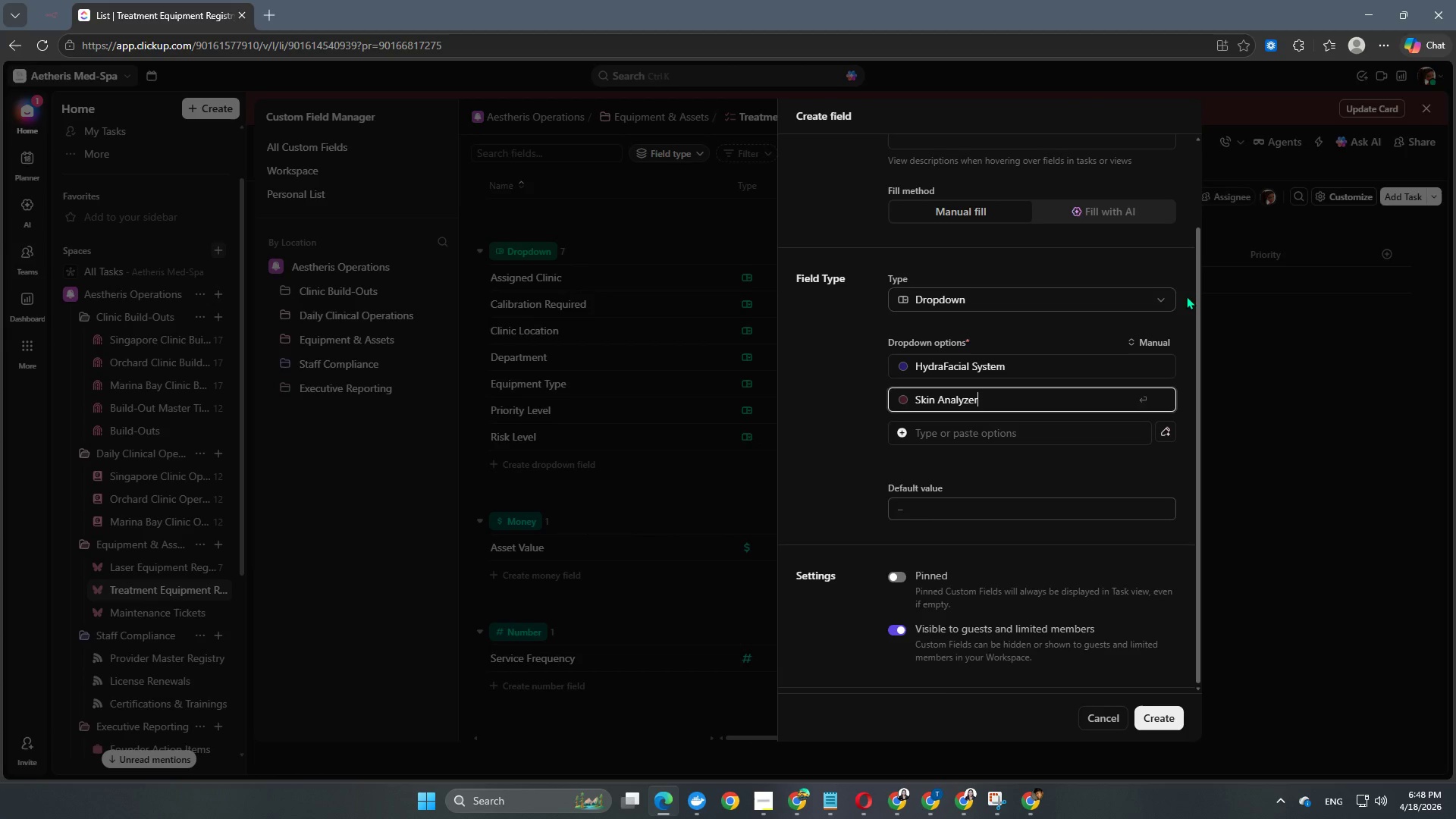 
key(Enter)
 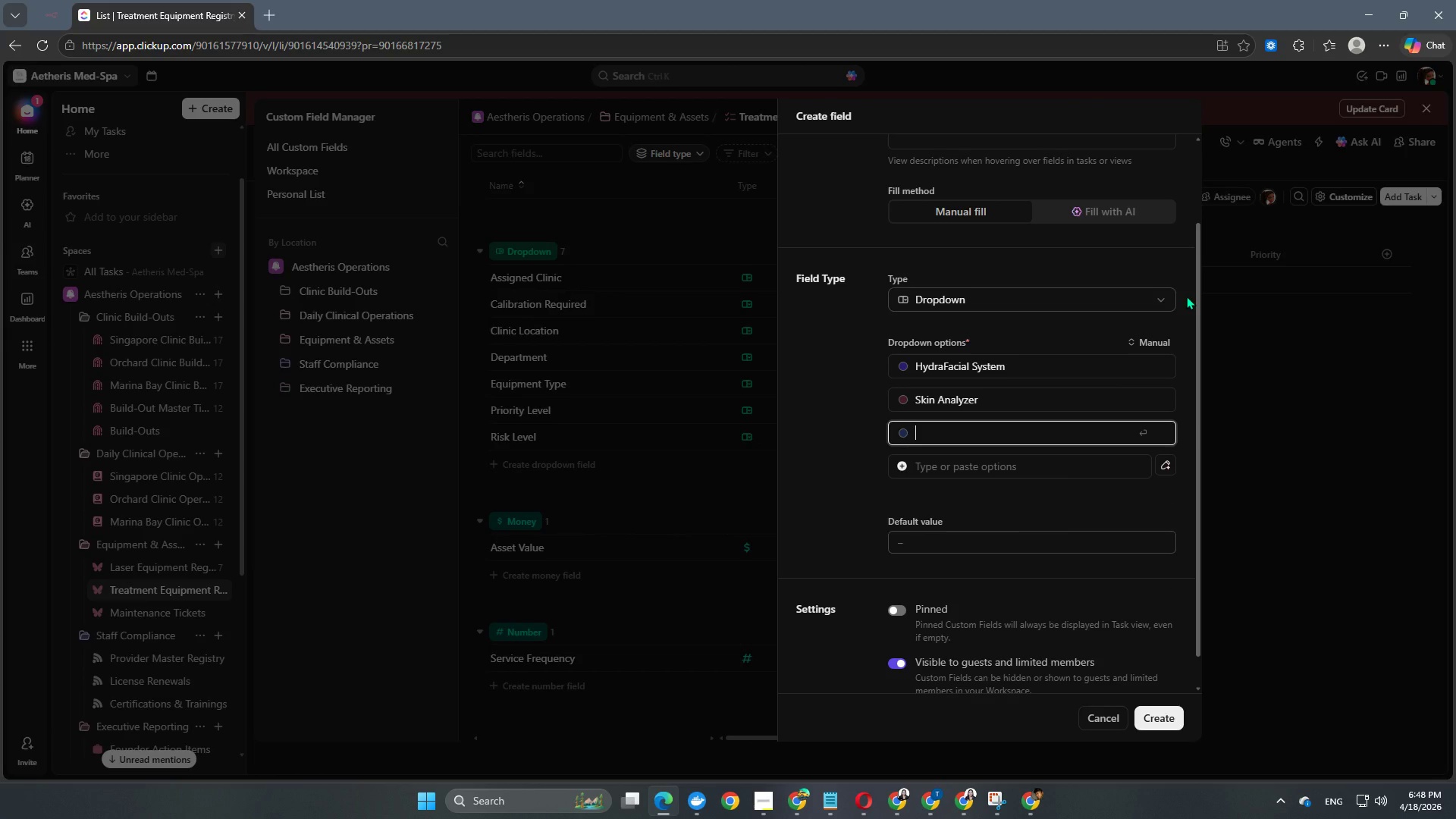 
type(LED Theraphy)
key(Backspace)
key(Backspace)
type(y Unit)
 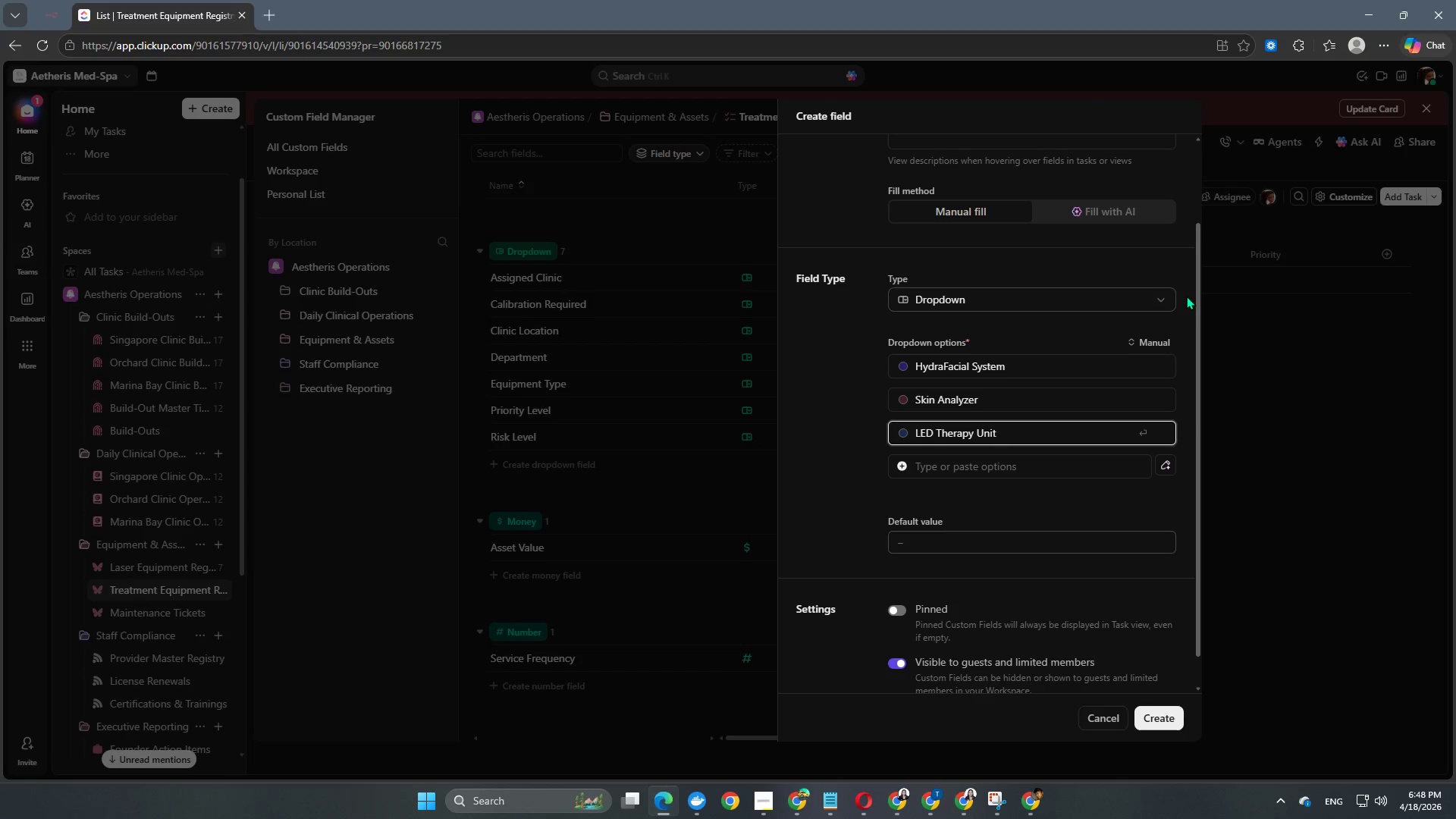 
key(Enter)
 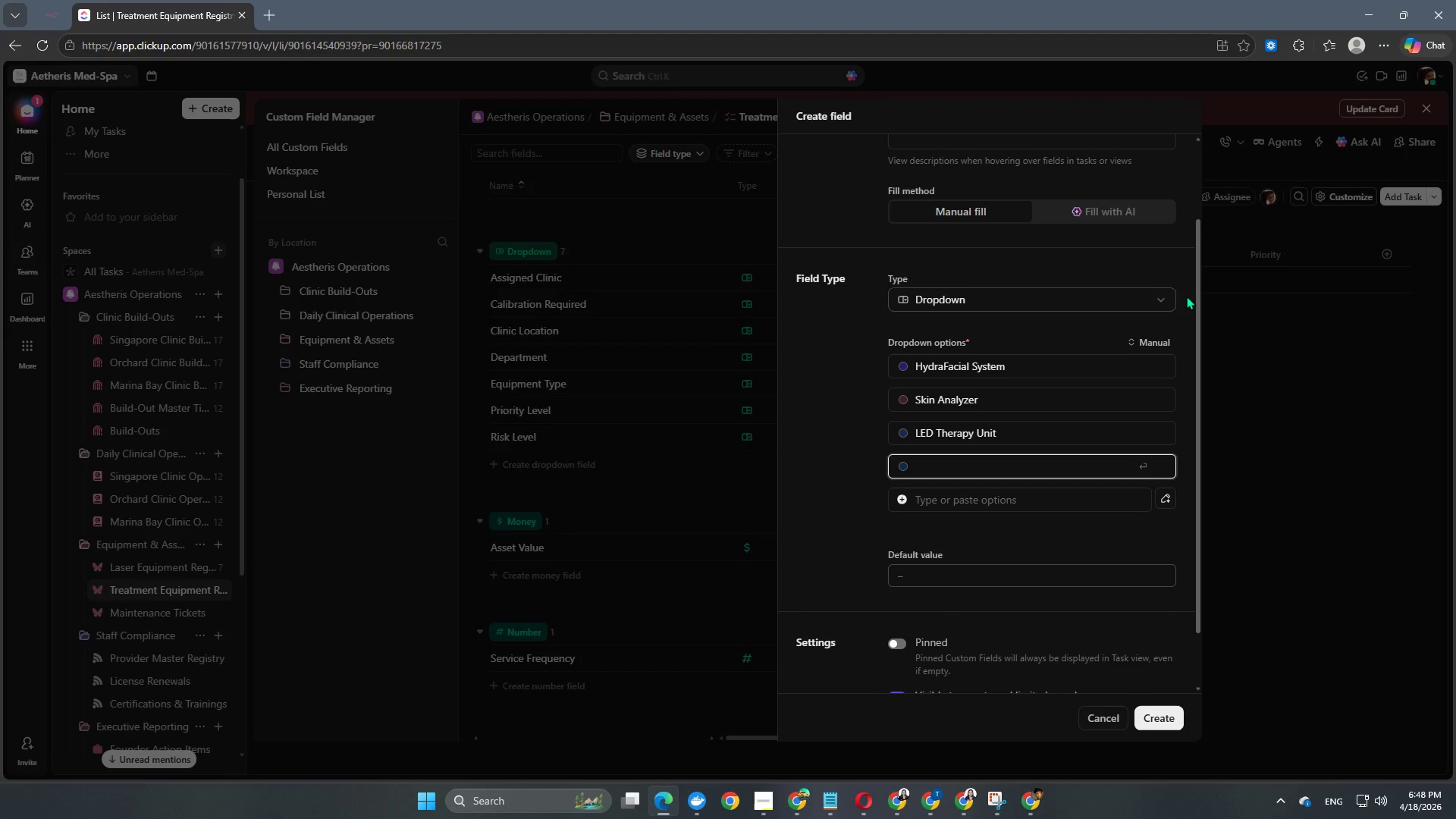 
type(Cyrotheraph)
key(Backspace)
type(y Device)
 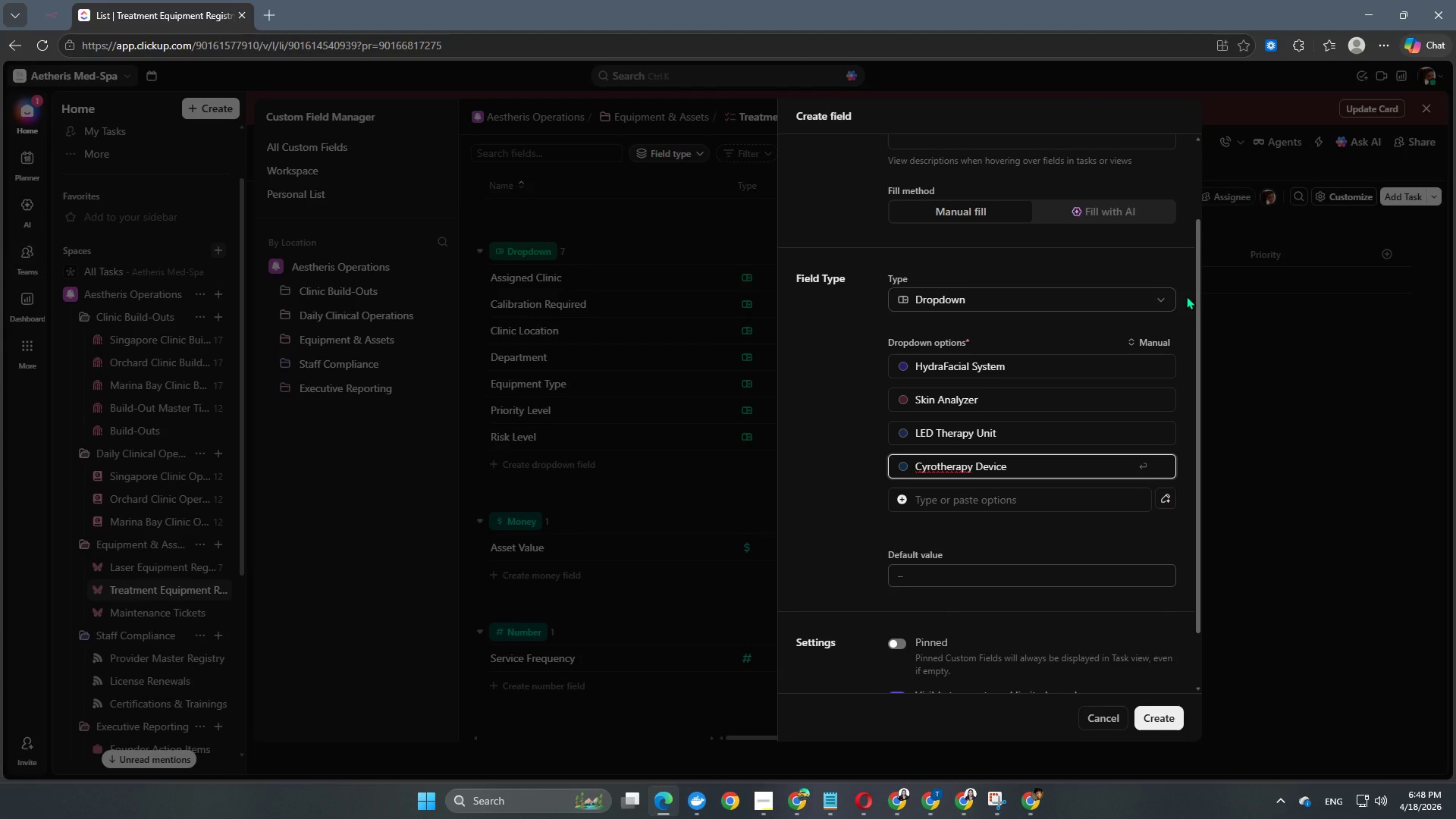 
key(Enter)
 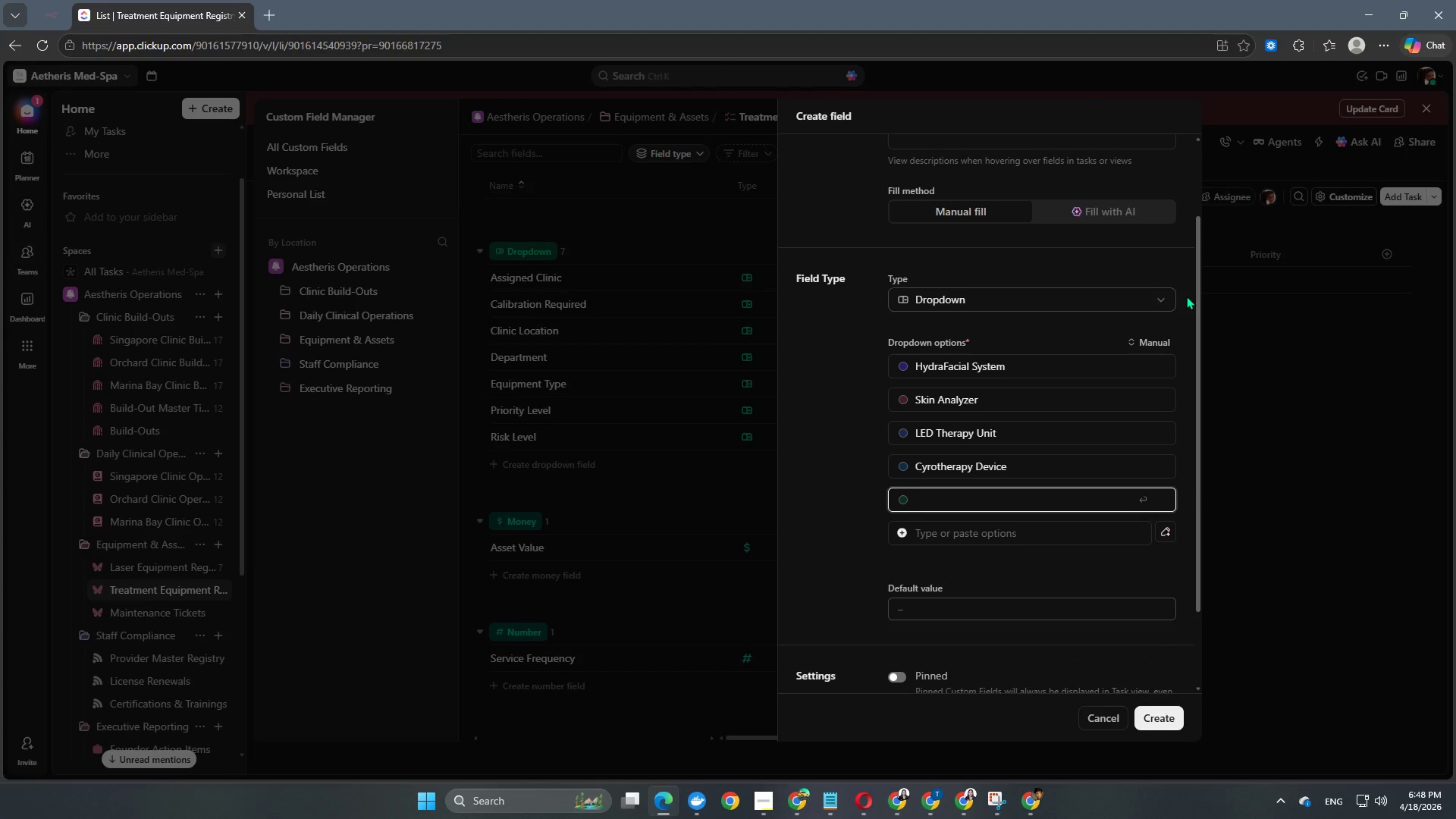 
type(Facial Bed)
 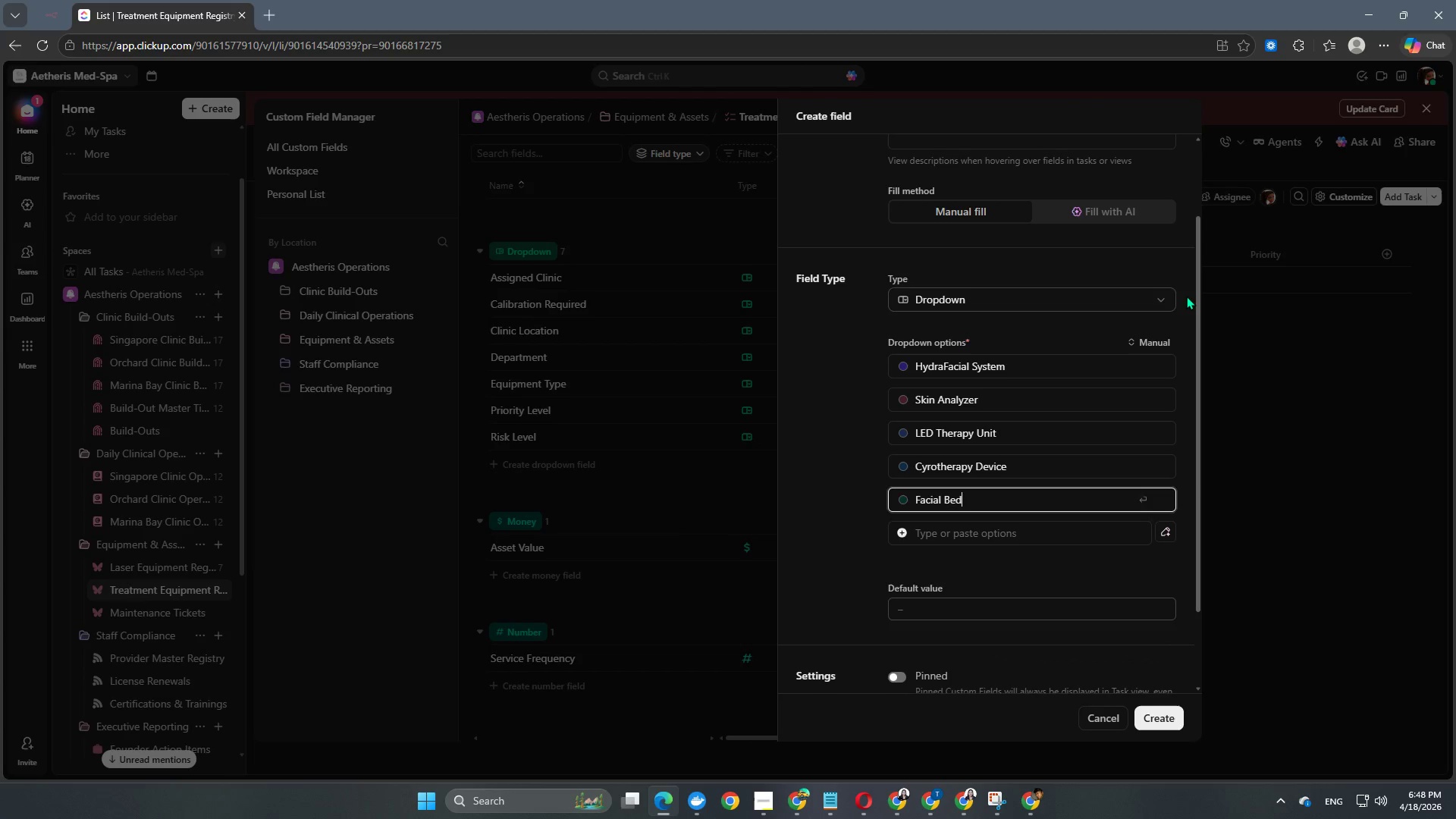 
key(Enter)
 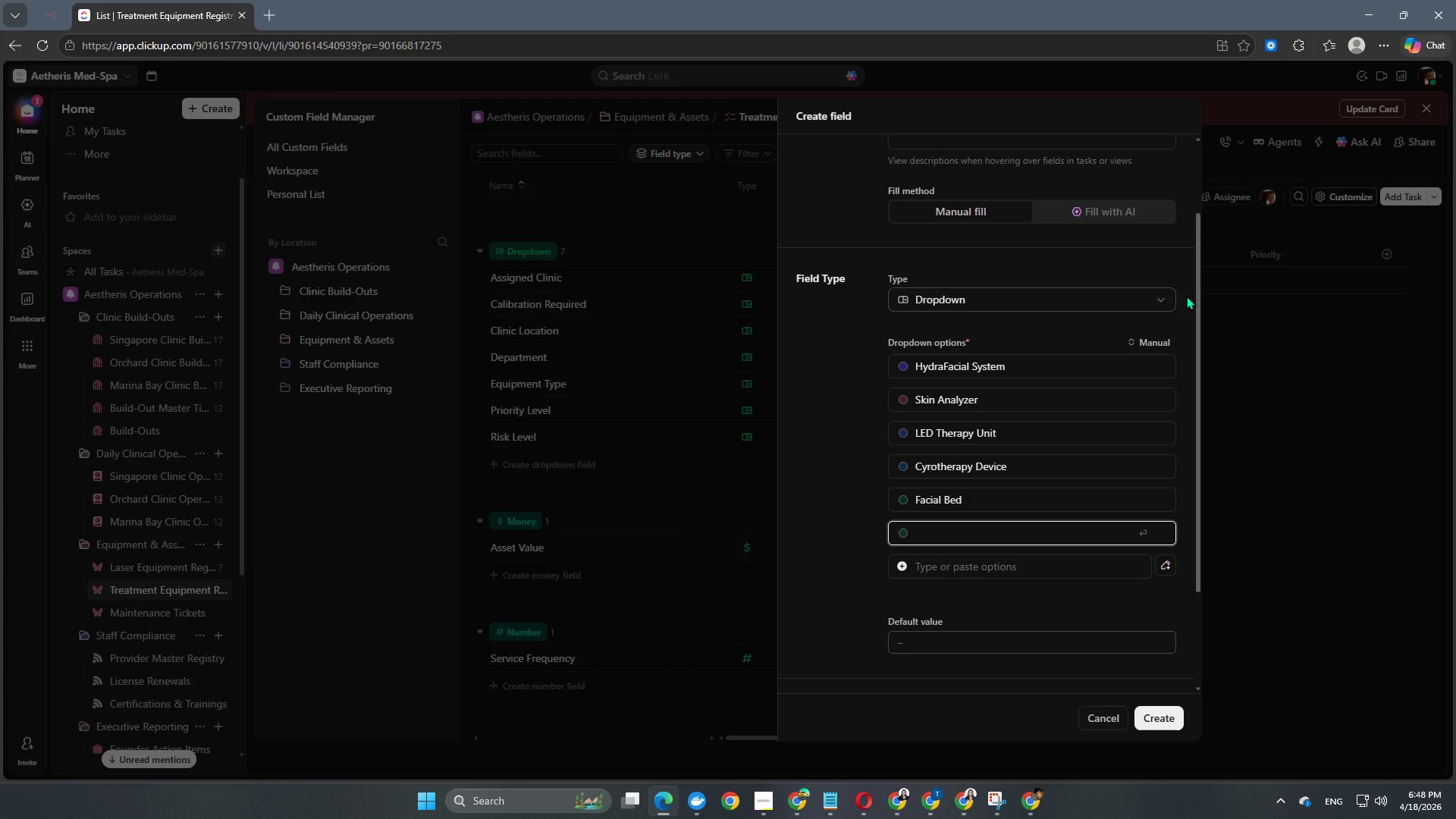 
type(Steamer)
 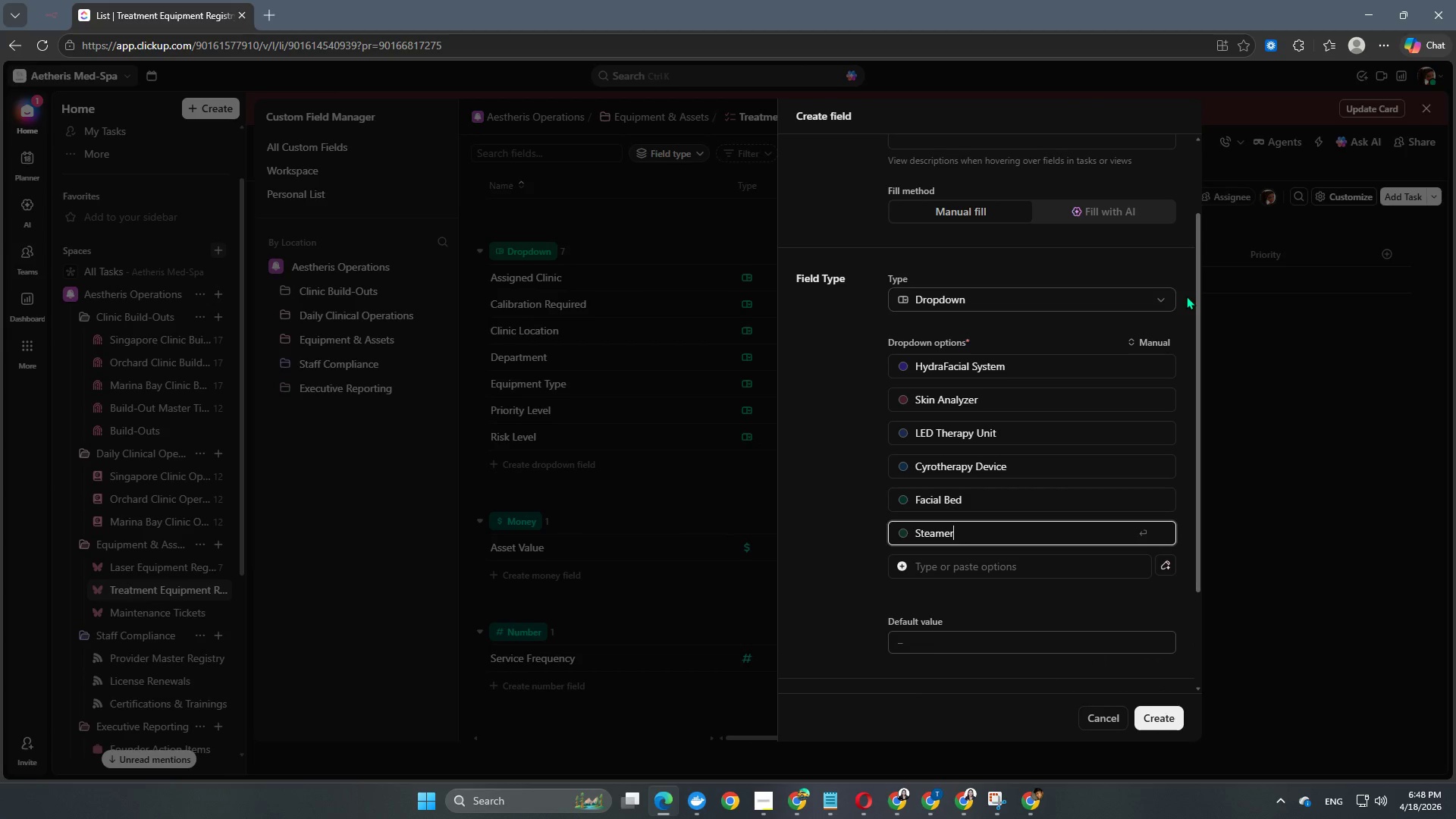 
key(Enter)
 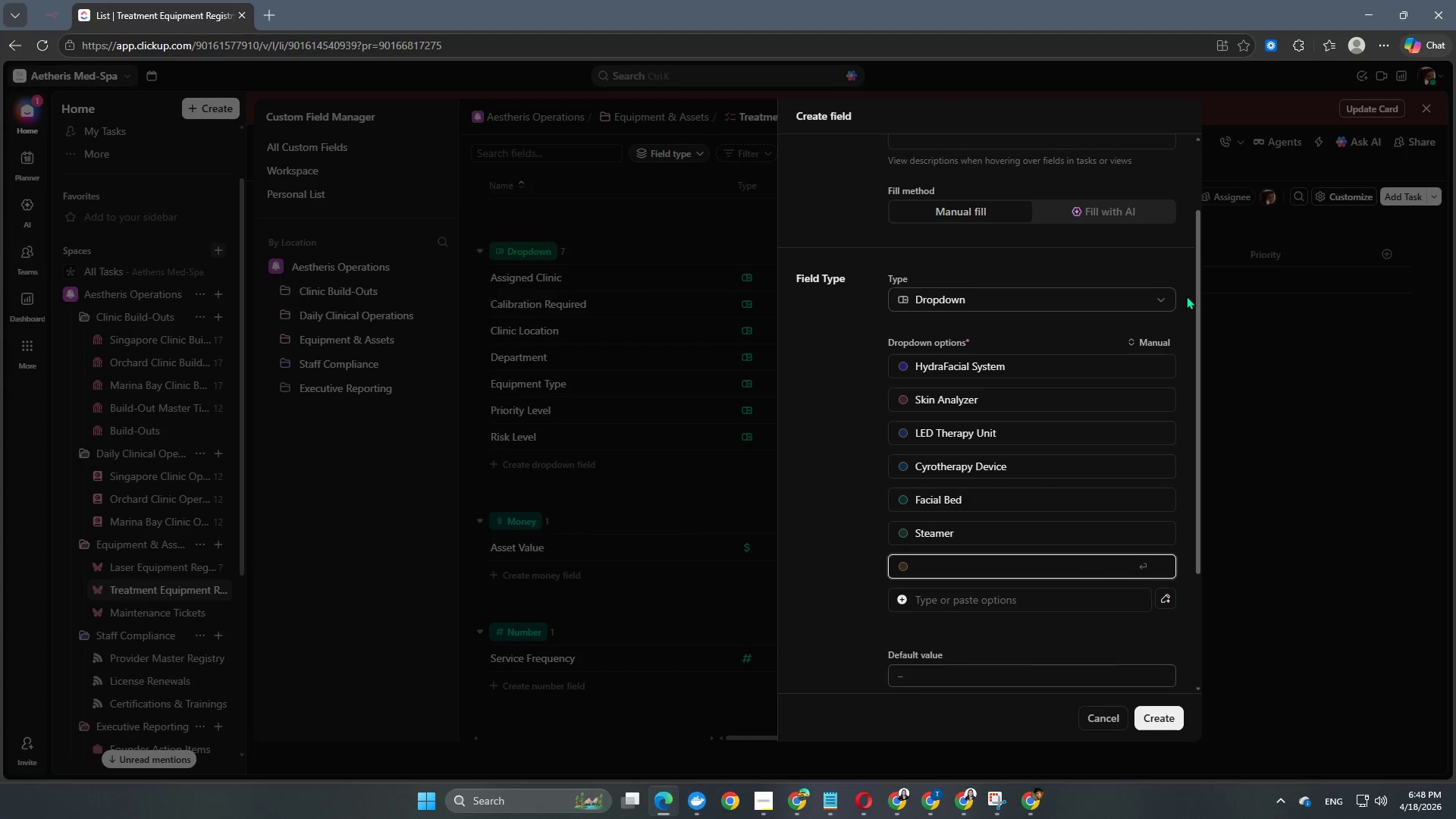 
type(Cooling Unit)
 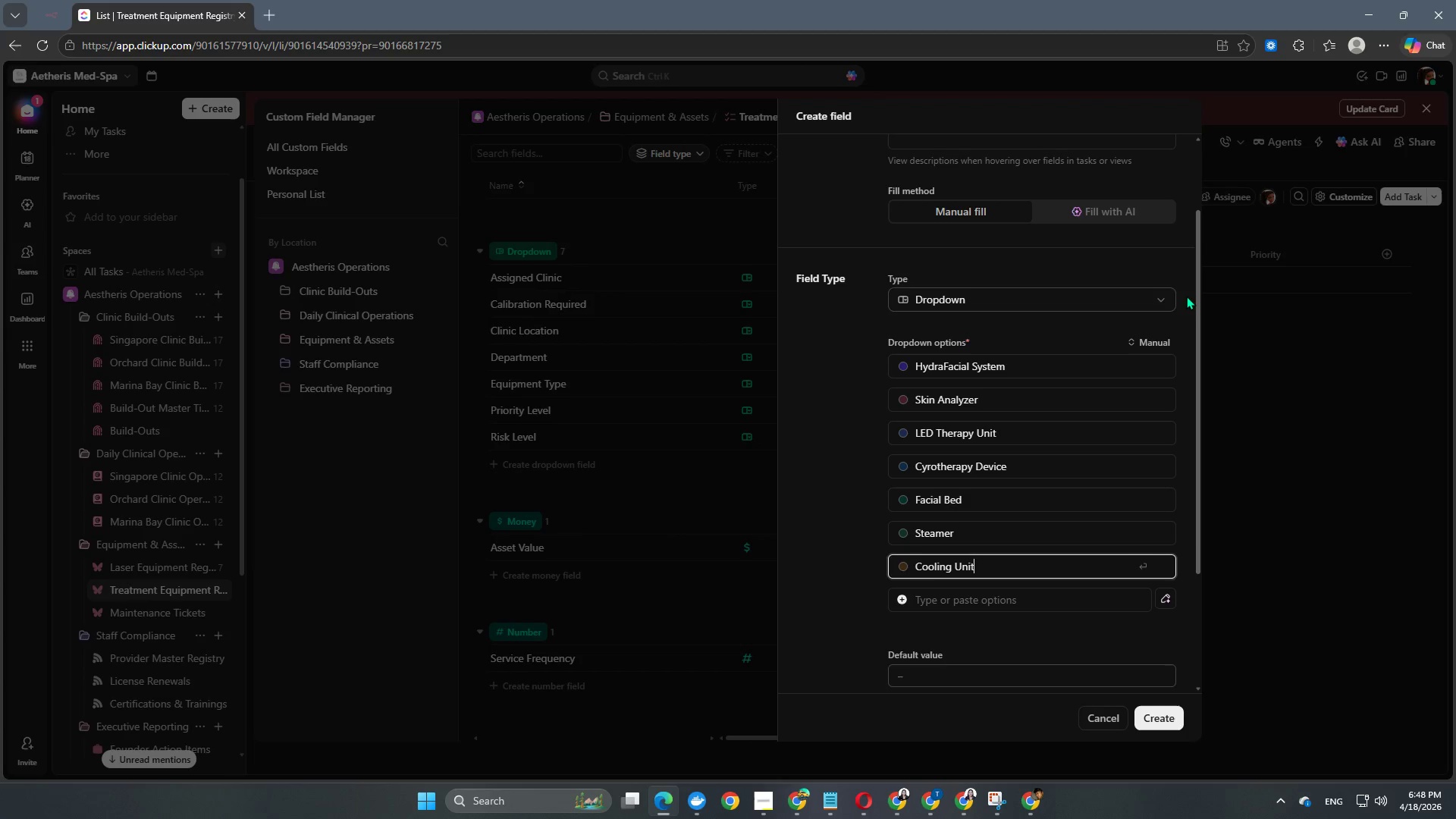 
key(Enter)
 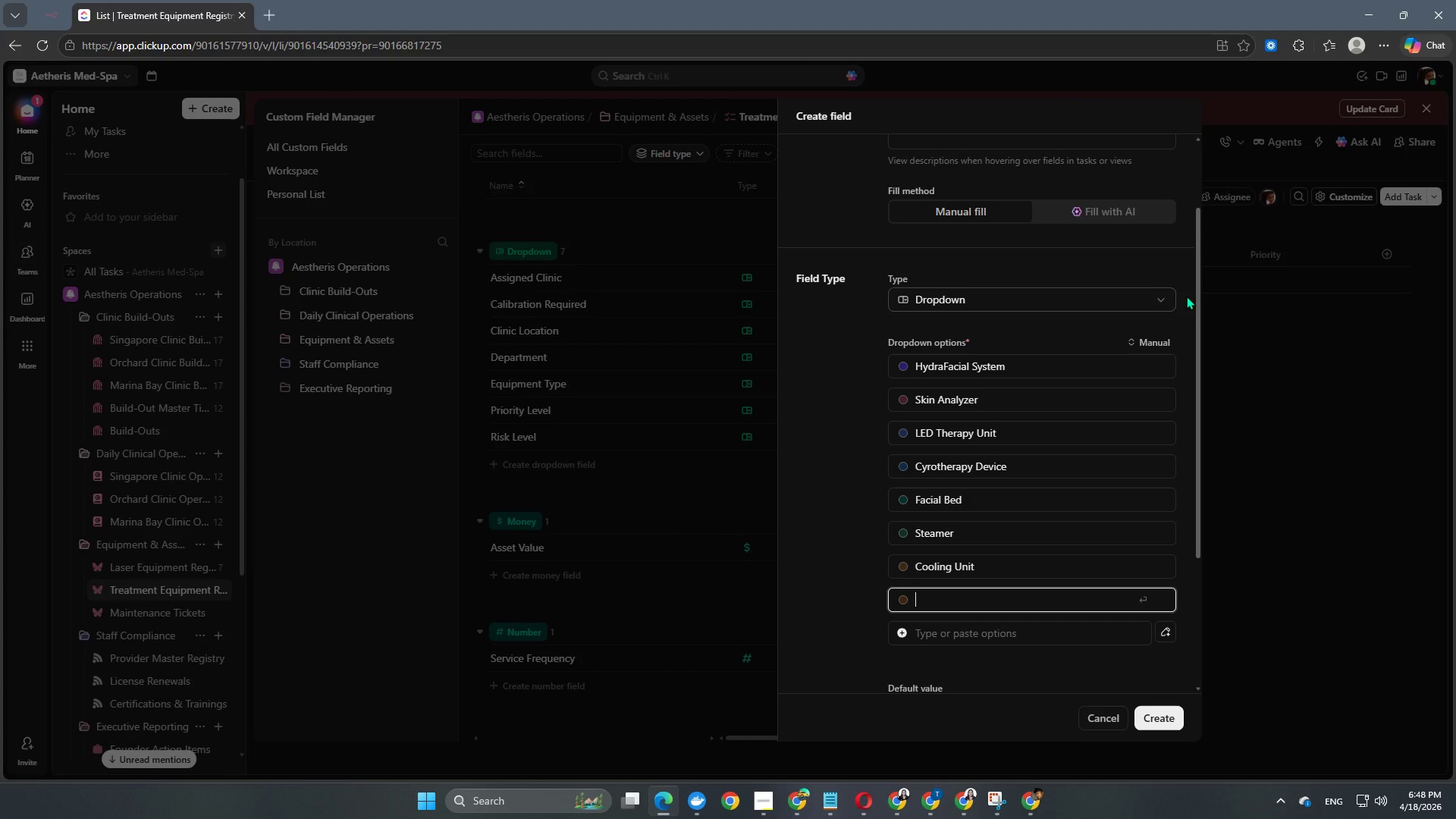 
type(Diagenotst)
key(Backspace)
key(Backspace)
key(Backspace)
key(Backspace)
key(Backspace)
key(Backspace)
type(b)
key(Backspace)
type(nosting )
key(Backspace)
key(Backspace)
key(Backspace)
type(c Device)
 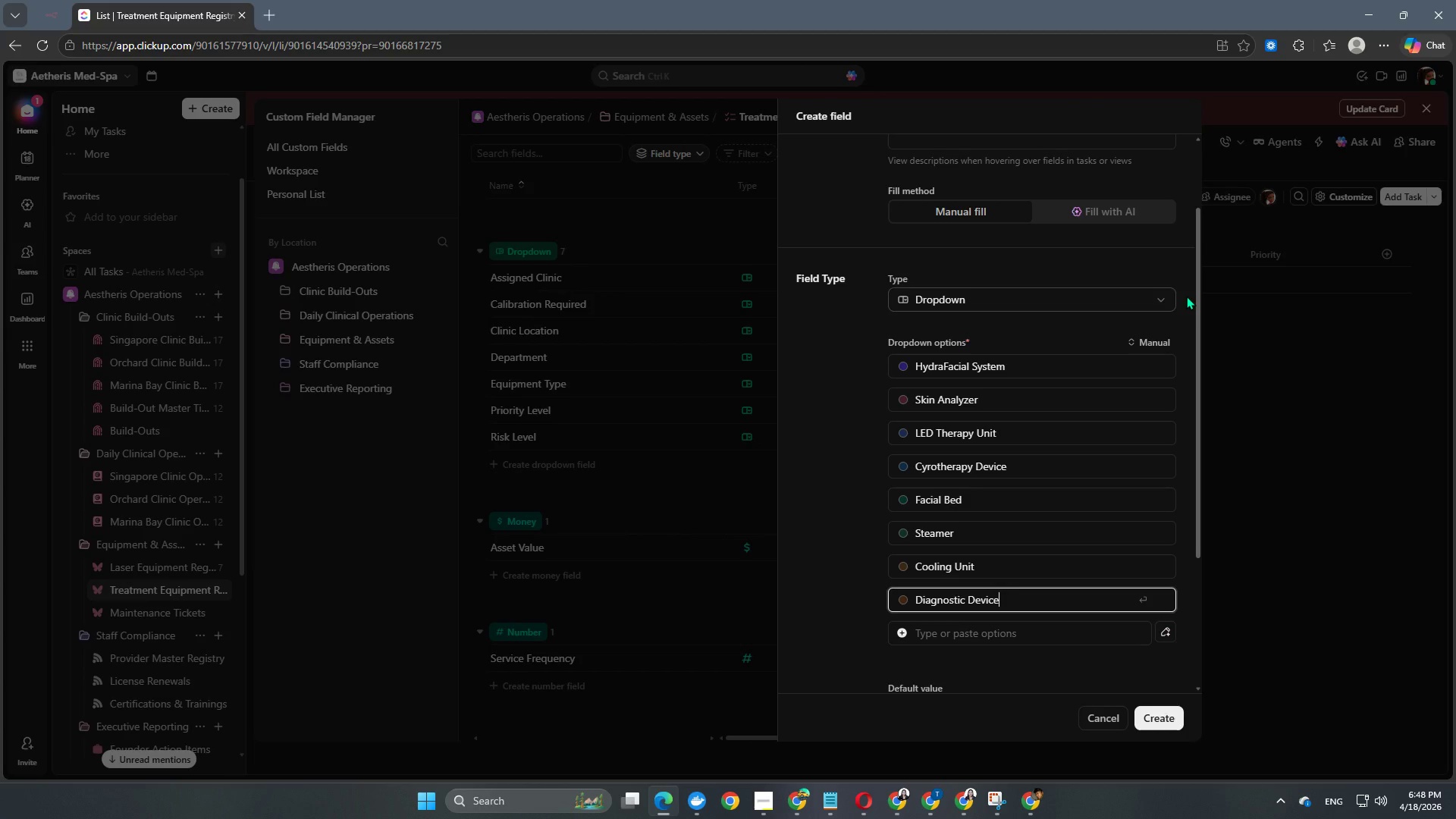 
key(Enter)
 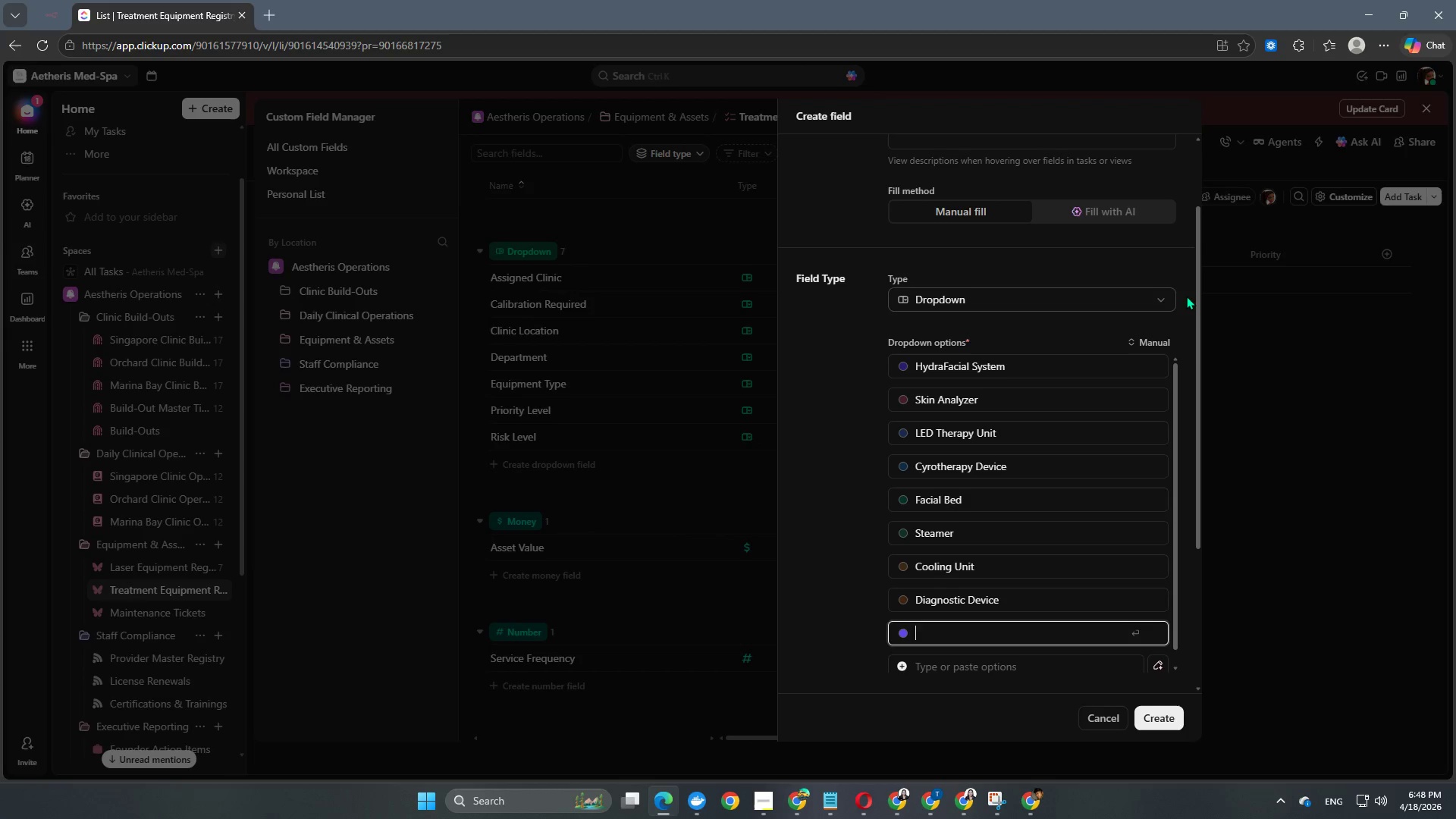 
type(Other)
 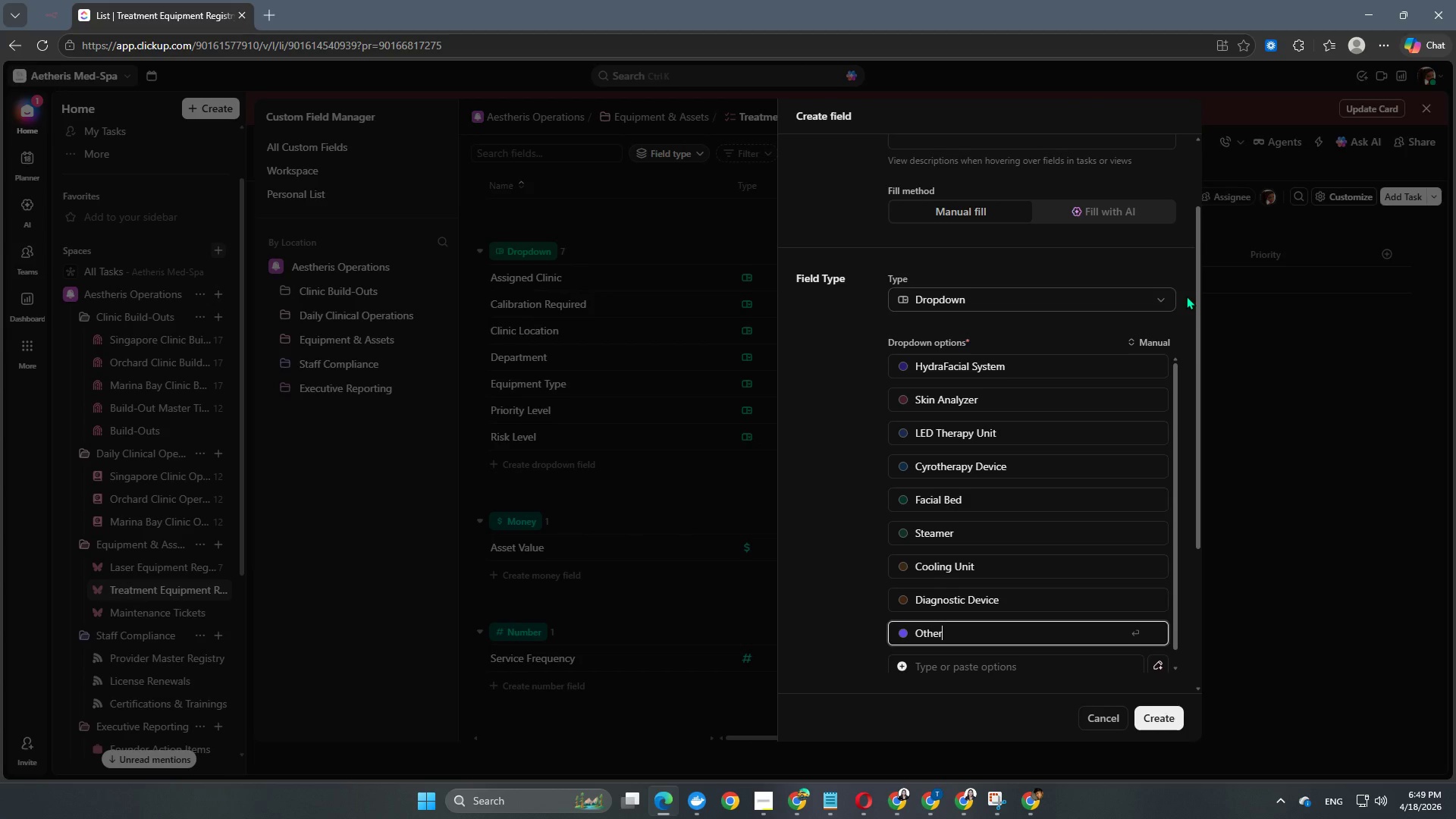 
key(Enter)
 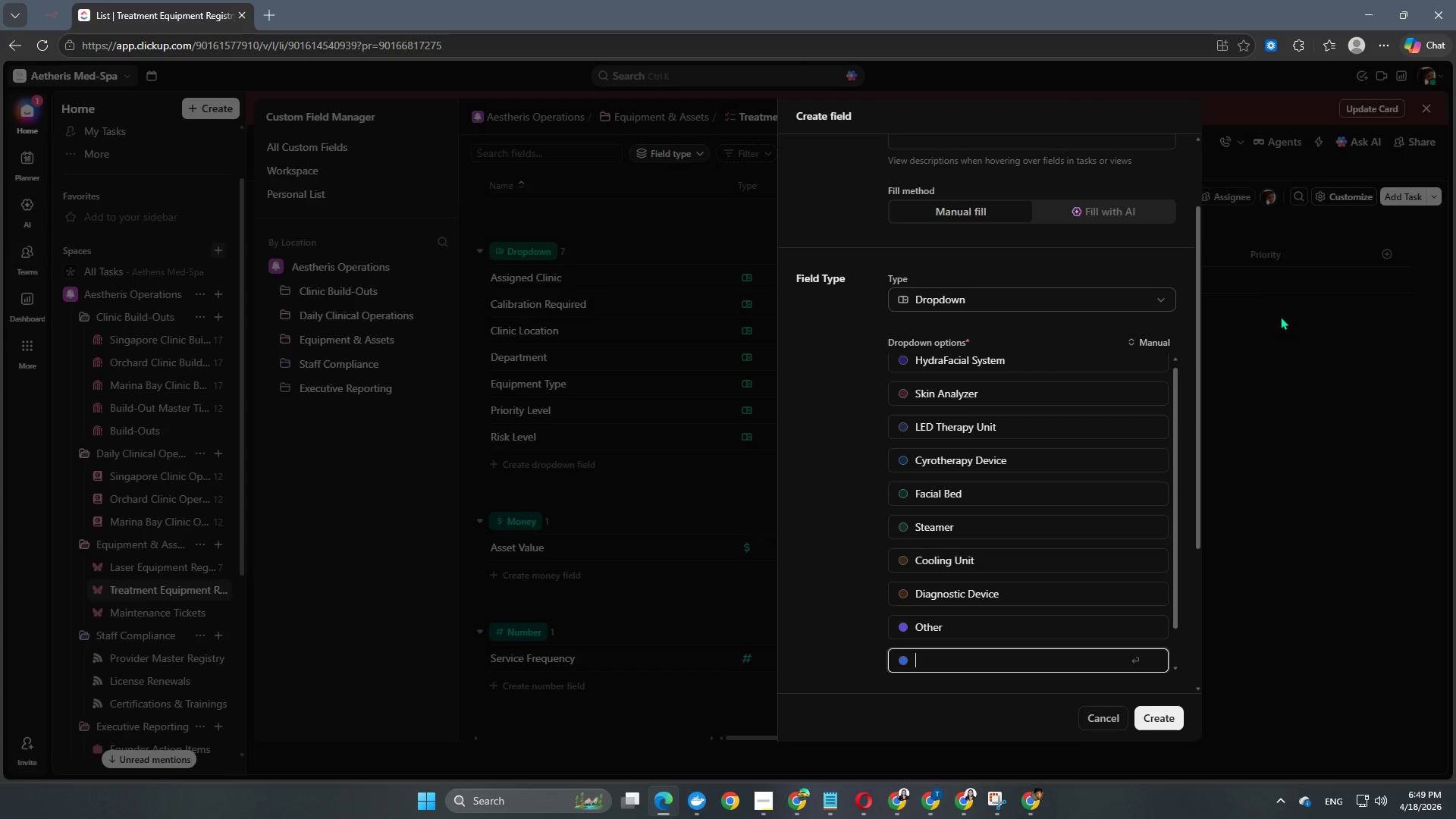 
wait(5.67)
 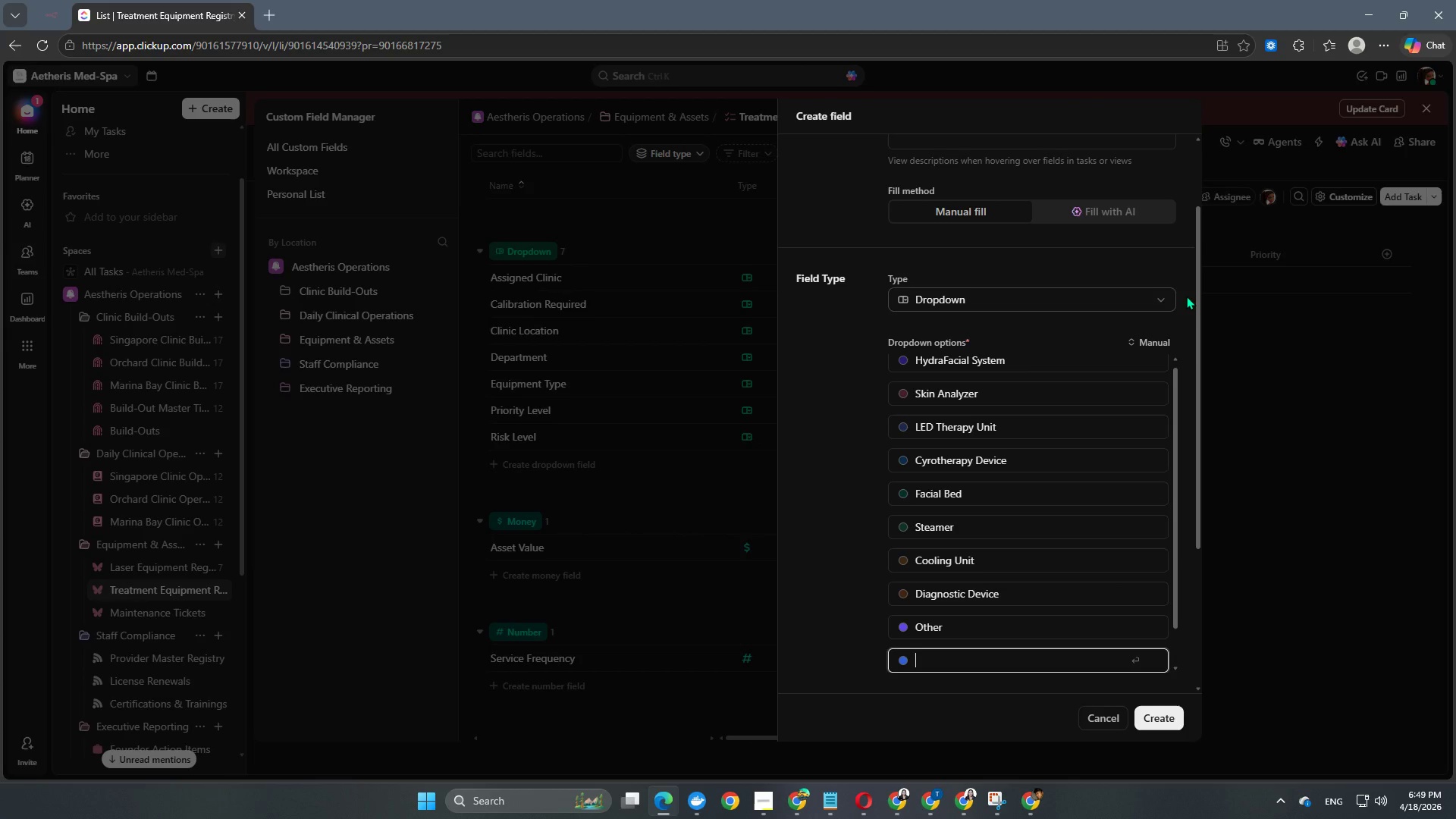 
left_click([827, 525])
 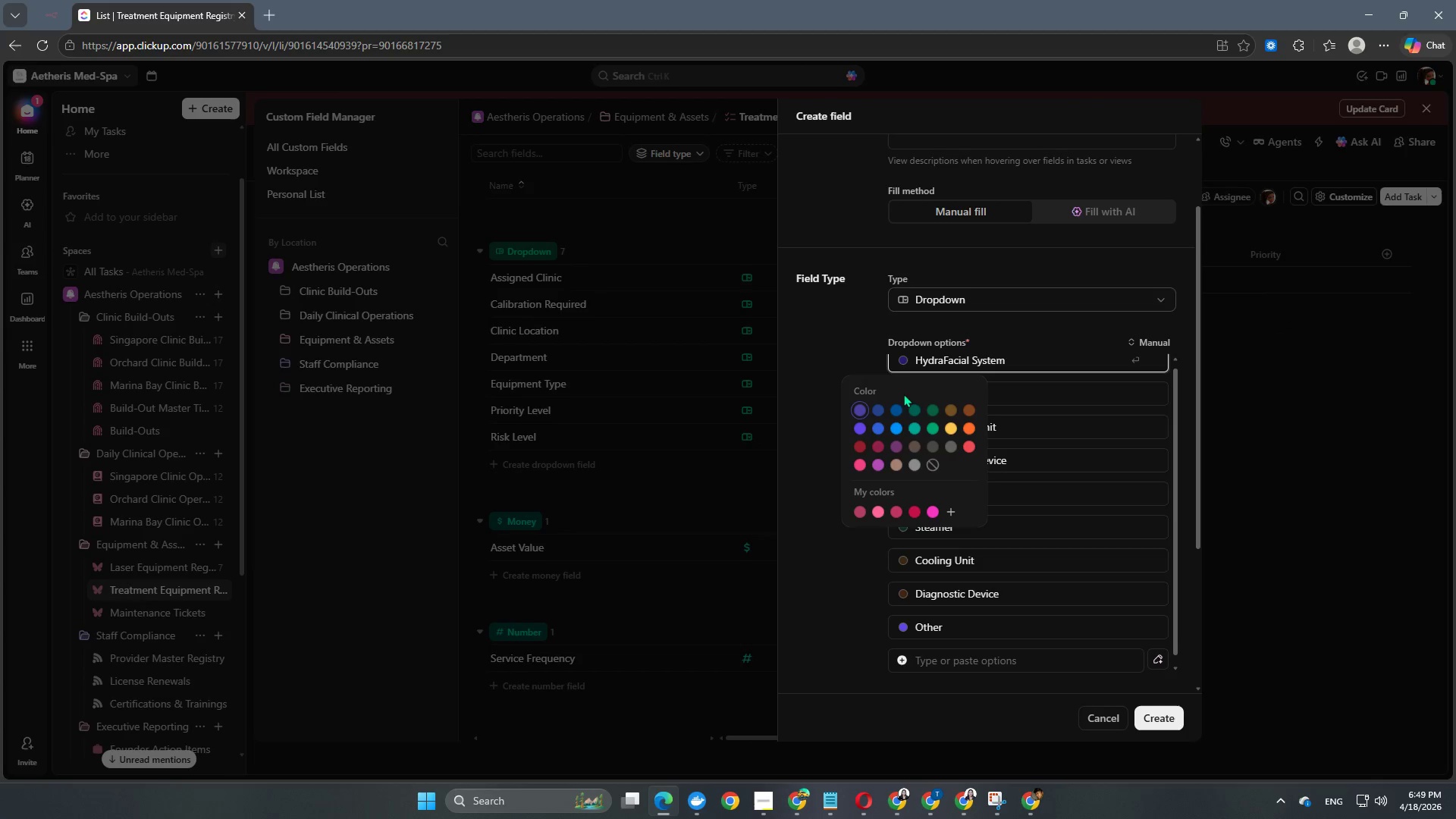 
scroll: coordinate [934, 470], scroll_direction: down, amount: 1.0
 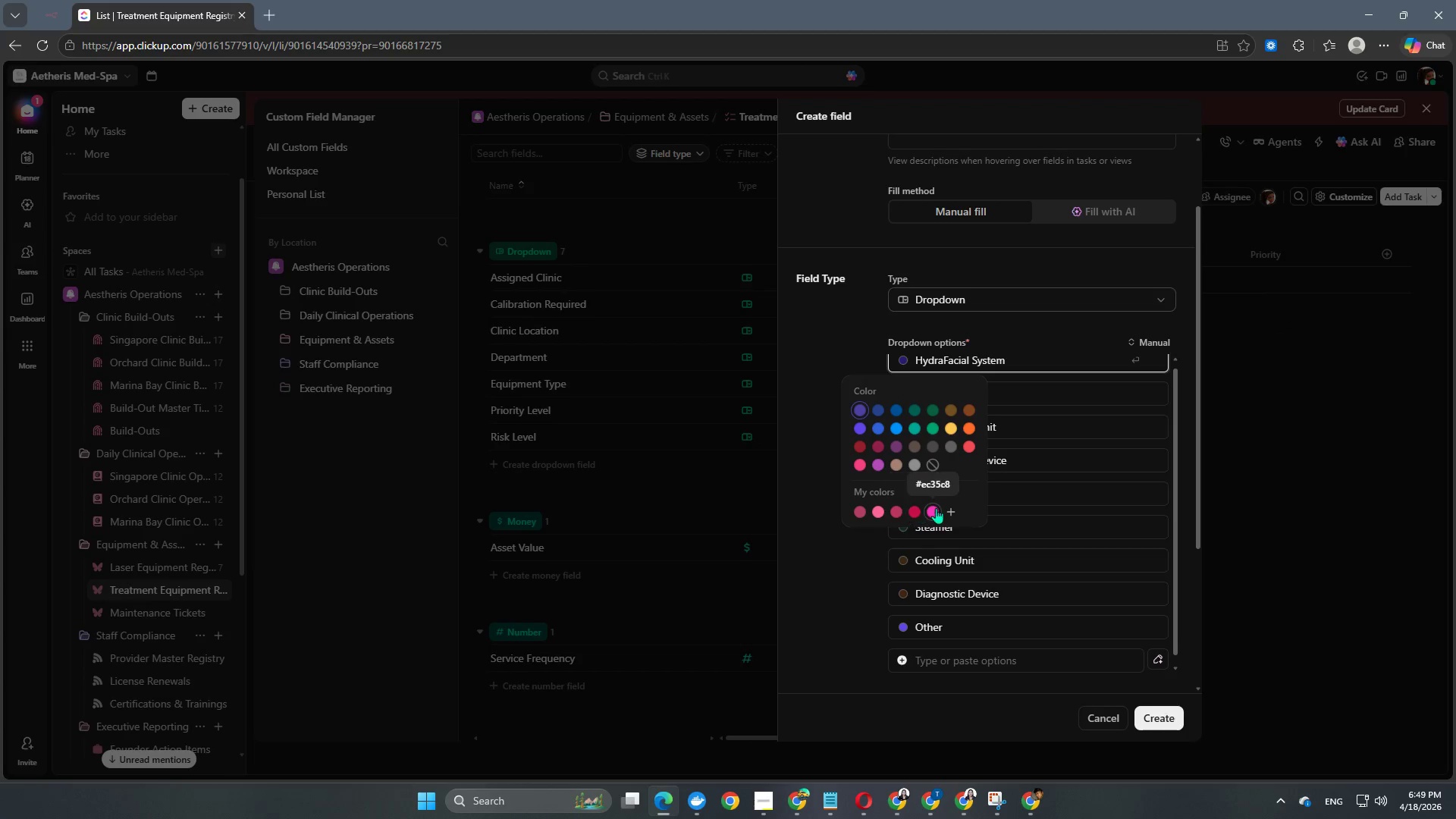 
left_click([952, 511])
 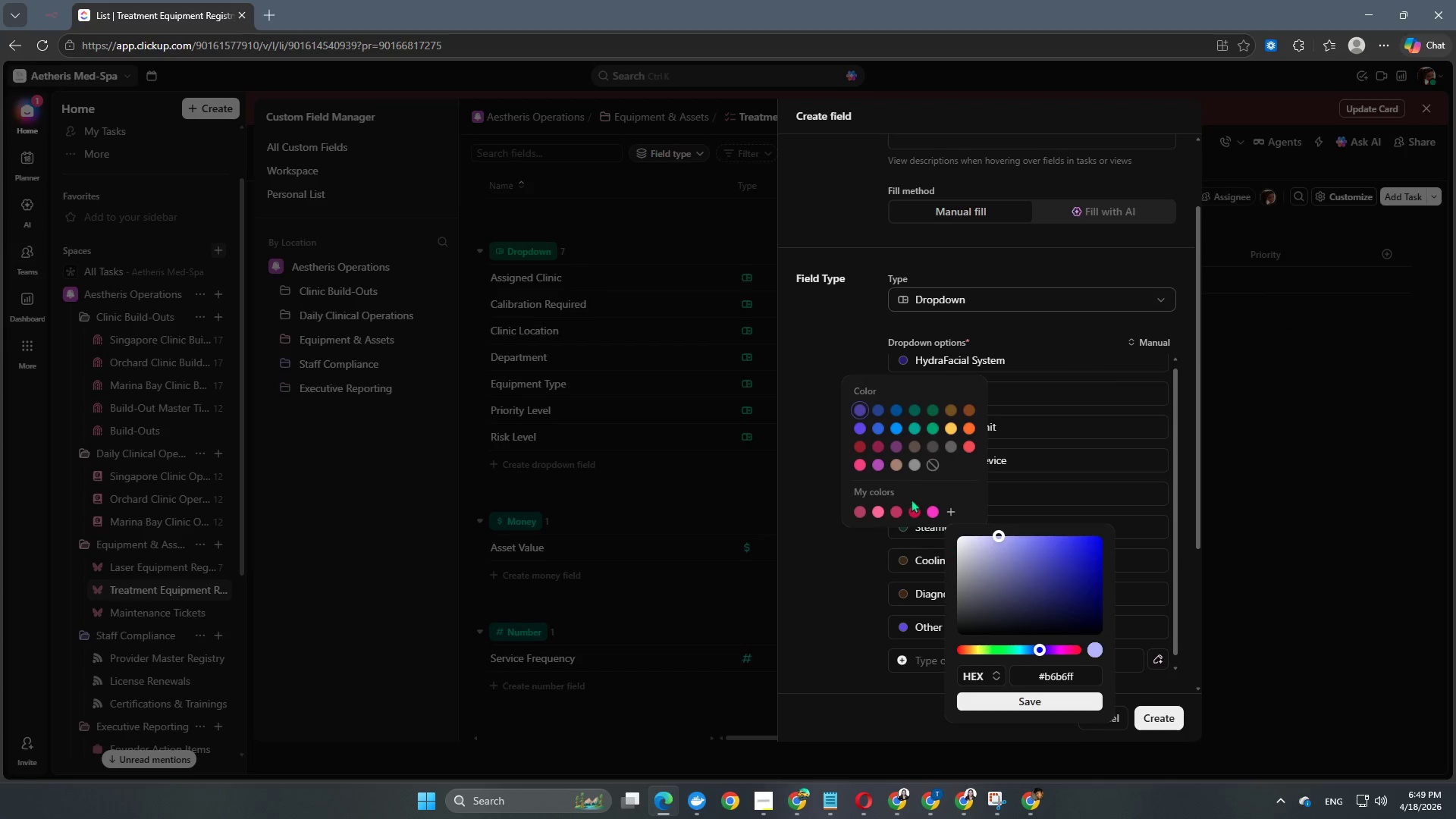 
left_click([871, 510])
 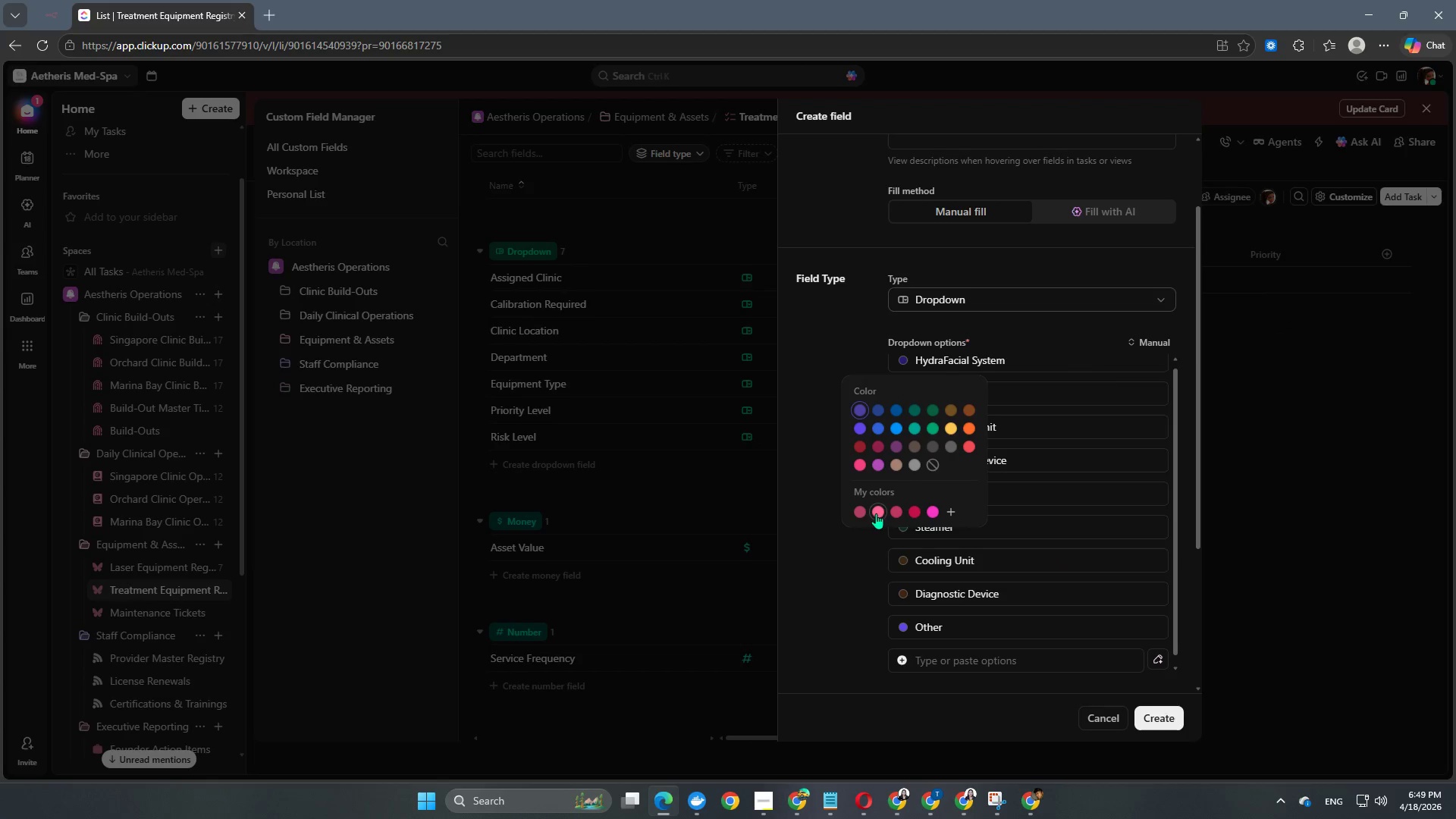 
left_click([877, 513])
 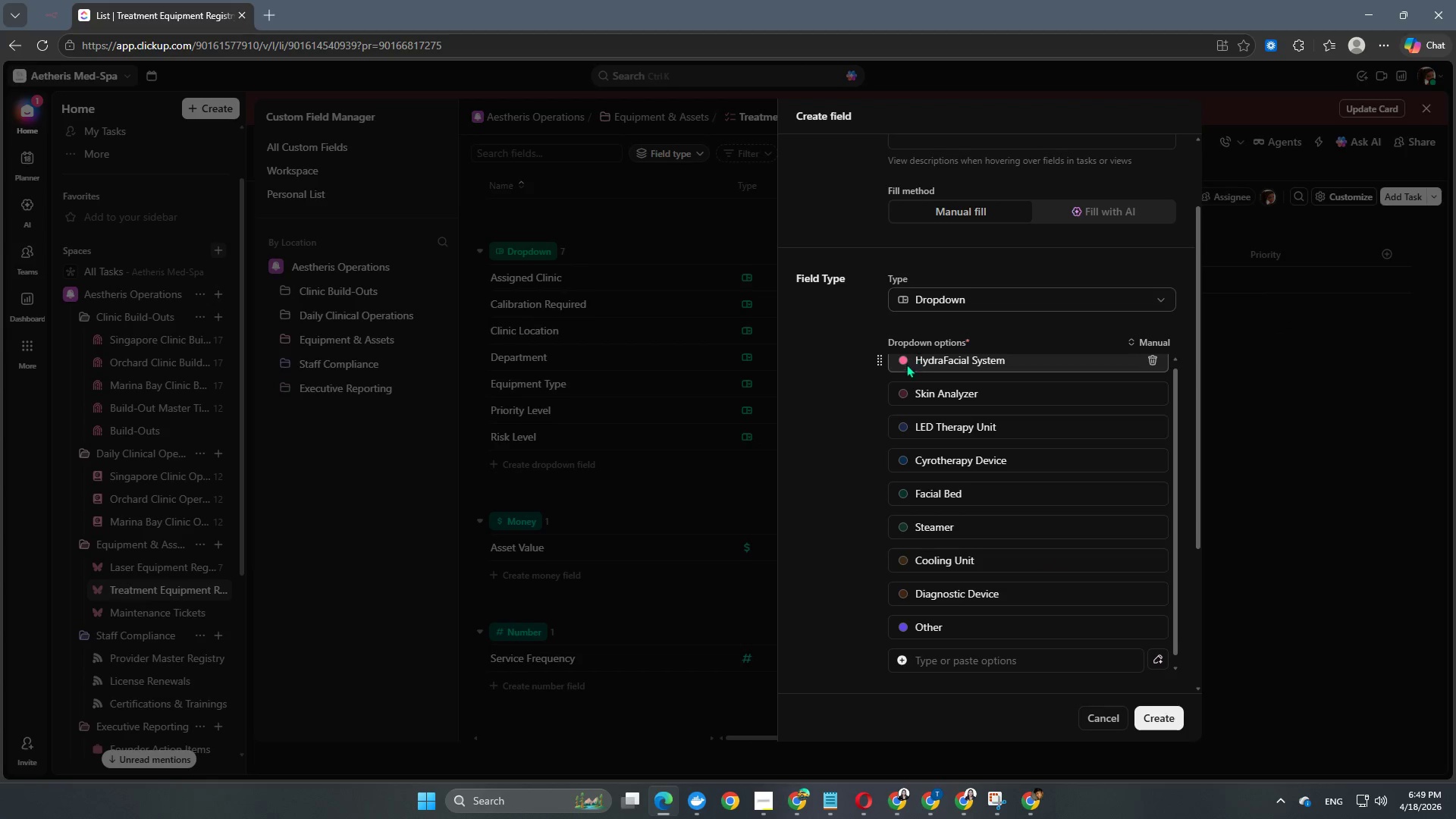 
left_click([902, 362])
 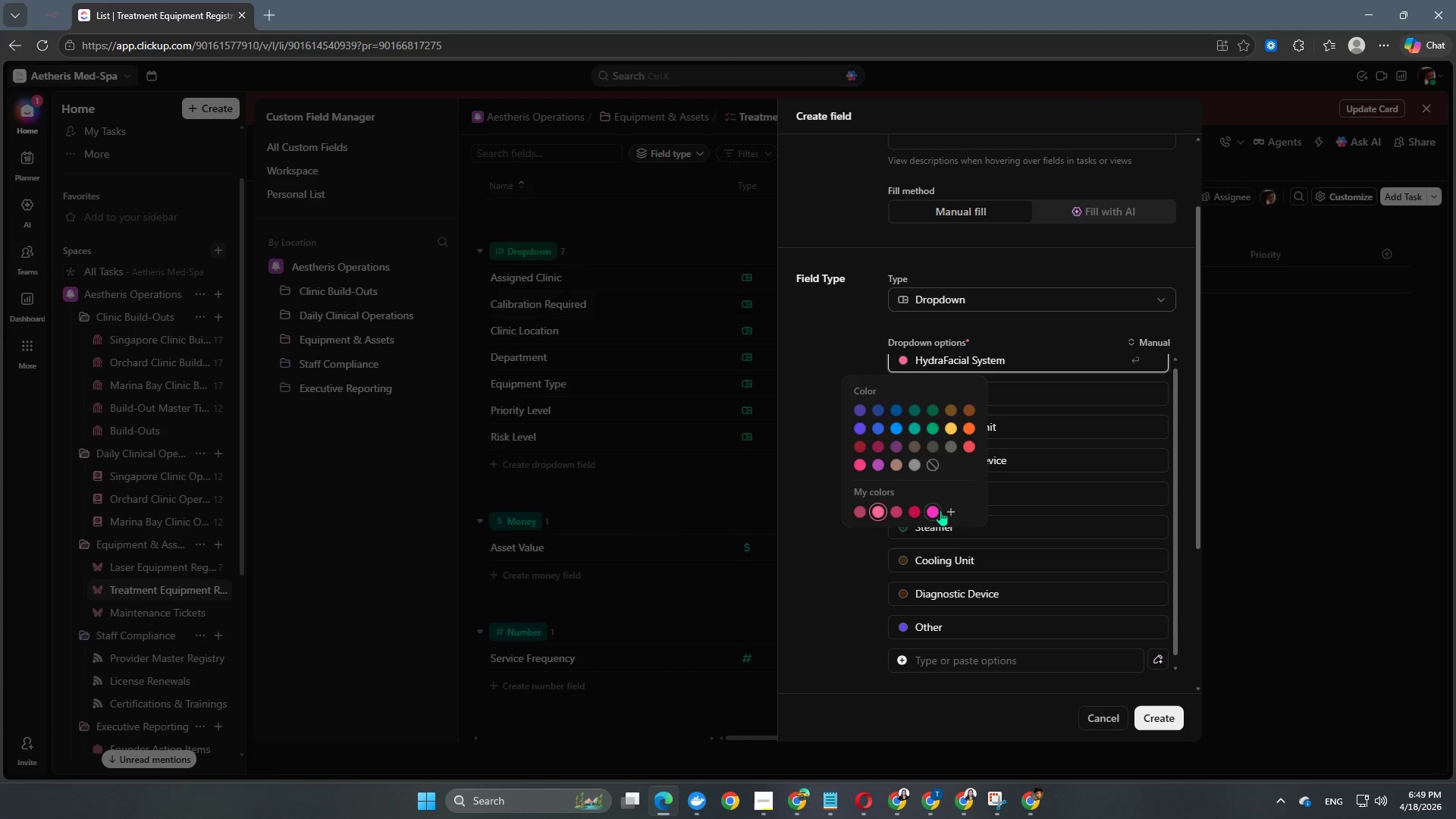 
left_click([950, 510])
 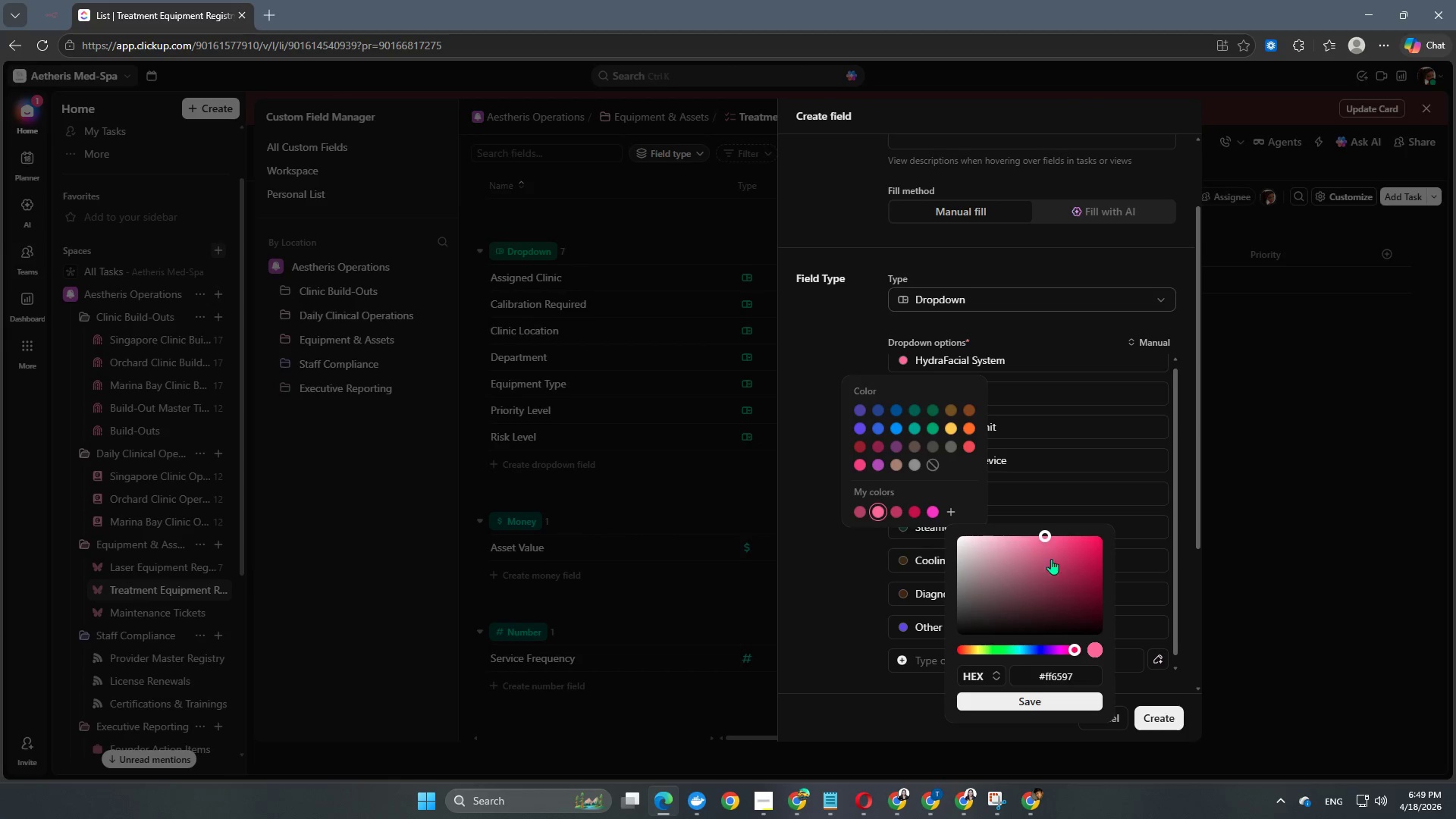 
left_click_drag(start_coordinate=[1042, 535], to_coordinate=[1003, 548])
 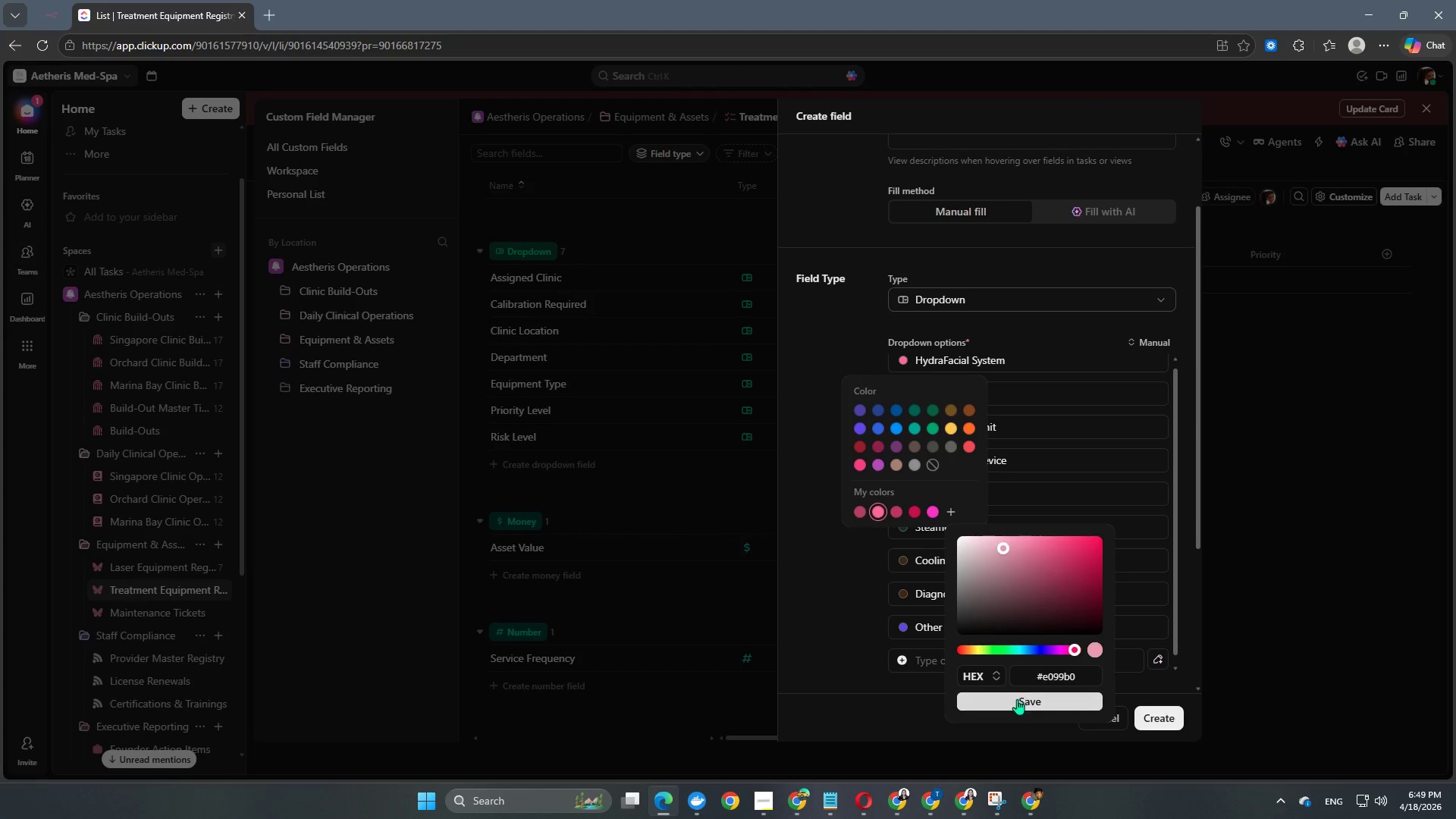 
left_click([1017, 705])
 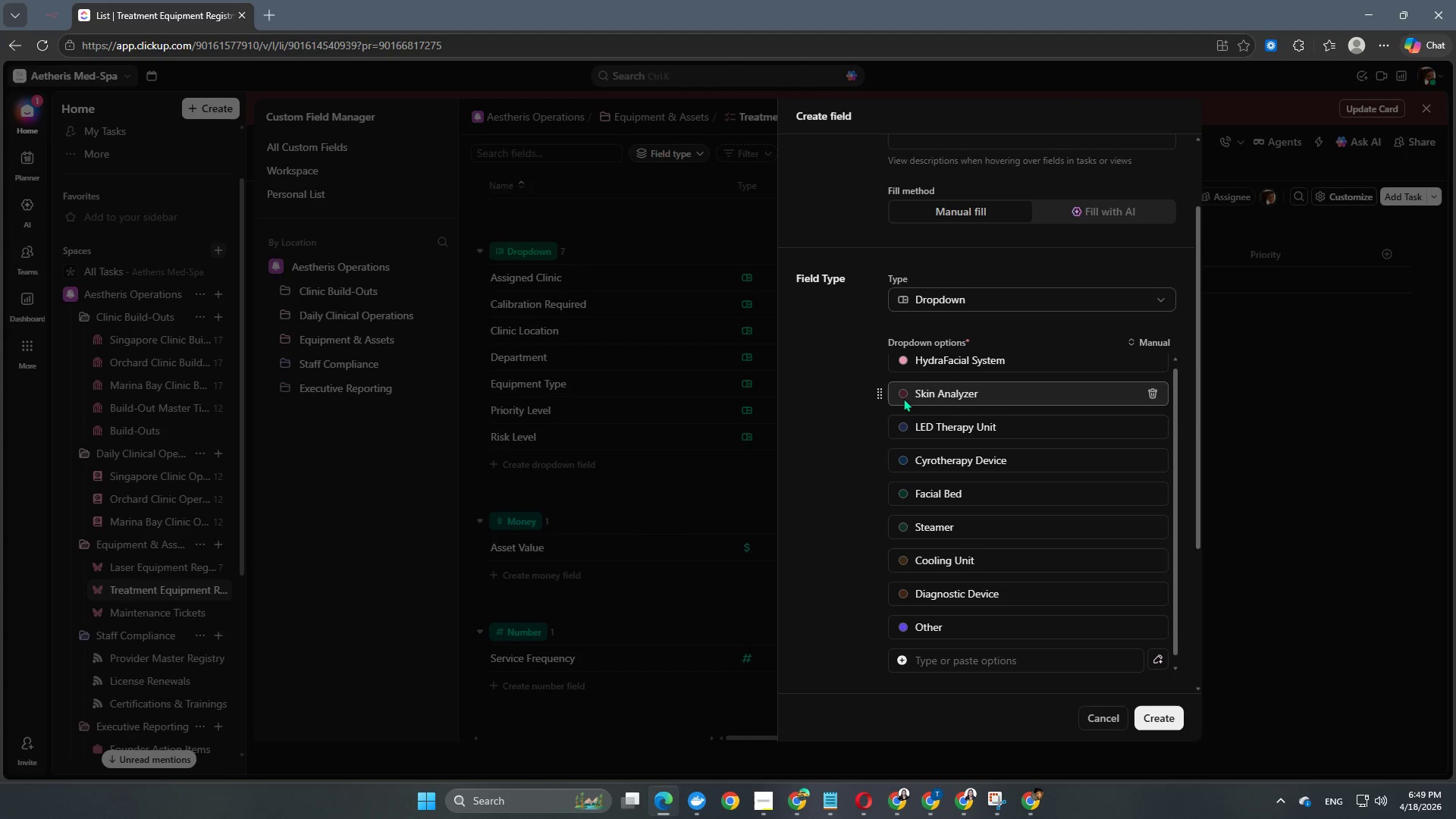 
left_click([899, 397])
 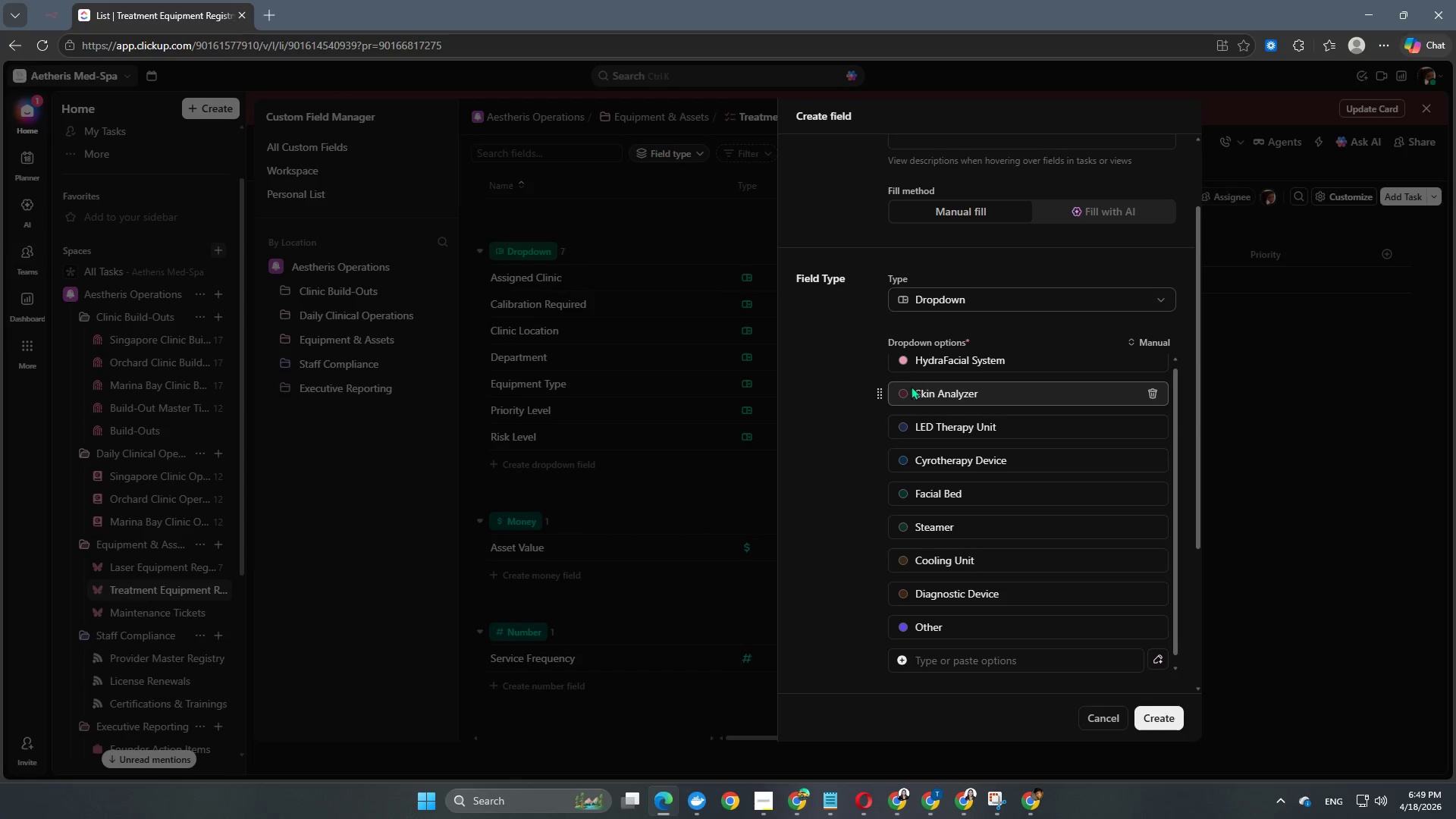 
left_click([904, 394])
 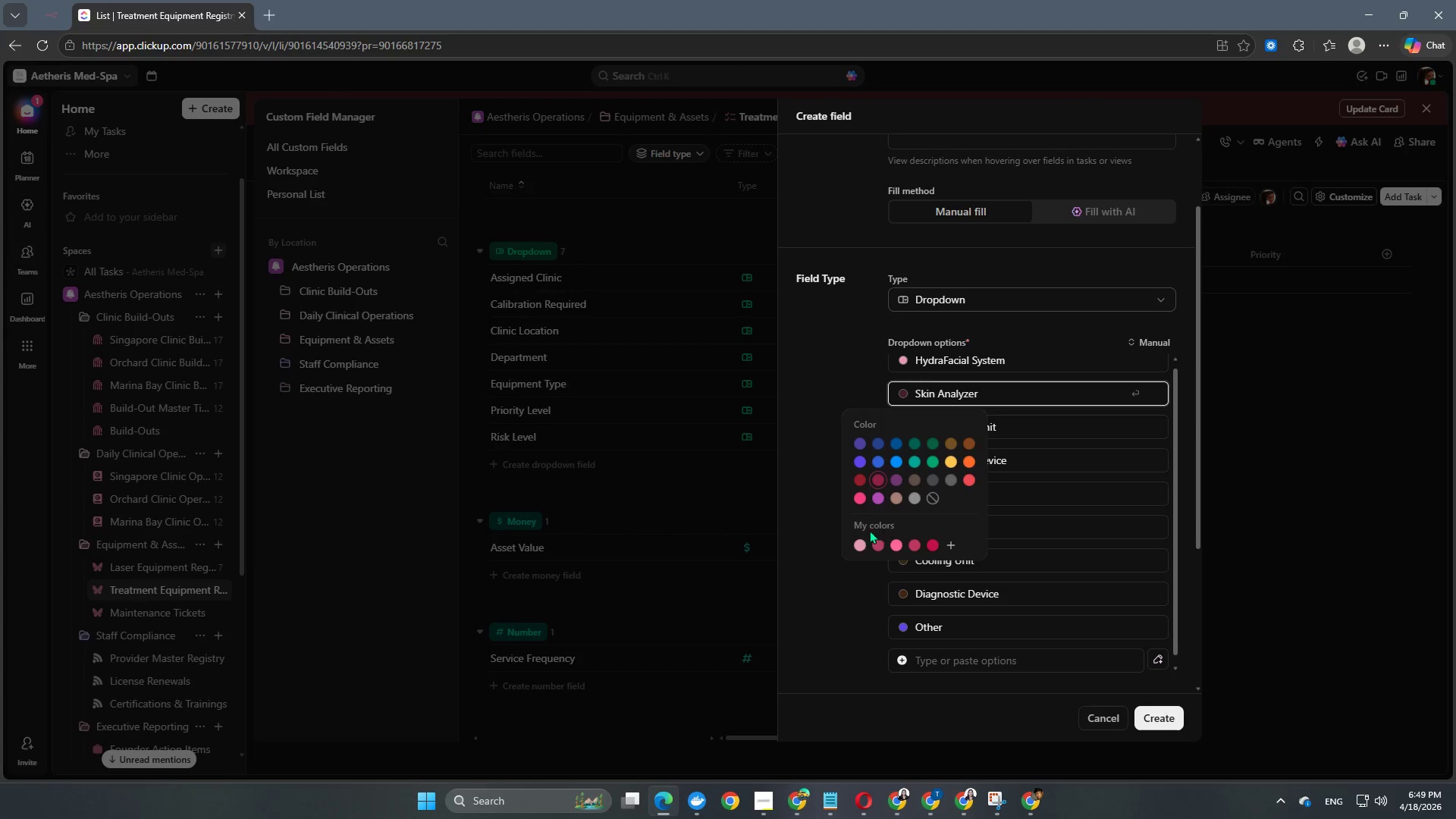 
left_click([859, 544])
 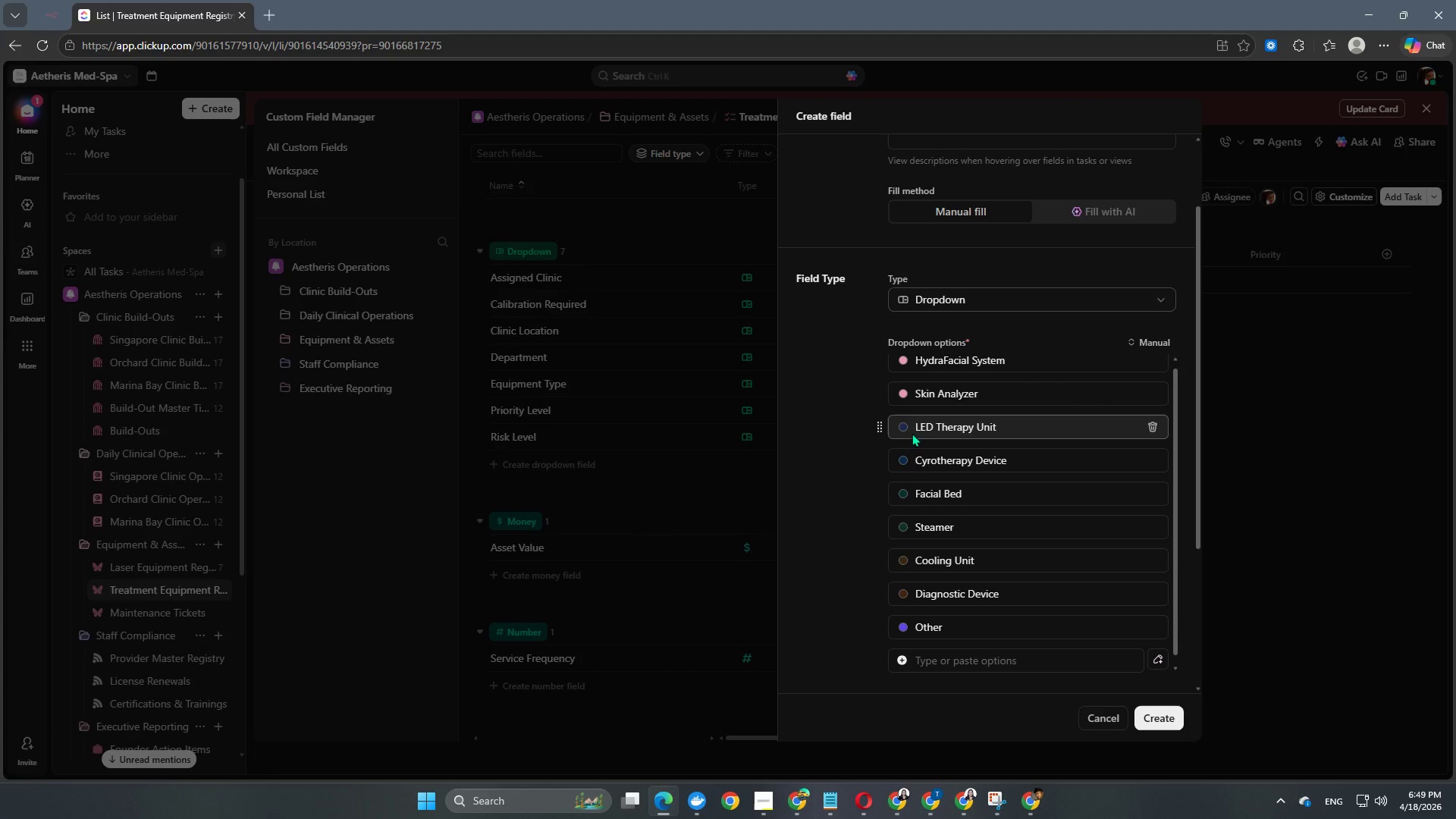 
left_click([905, 427])
 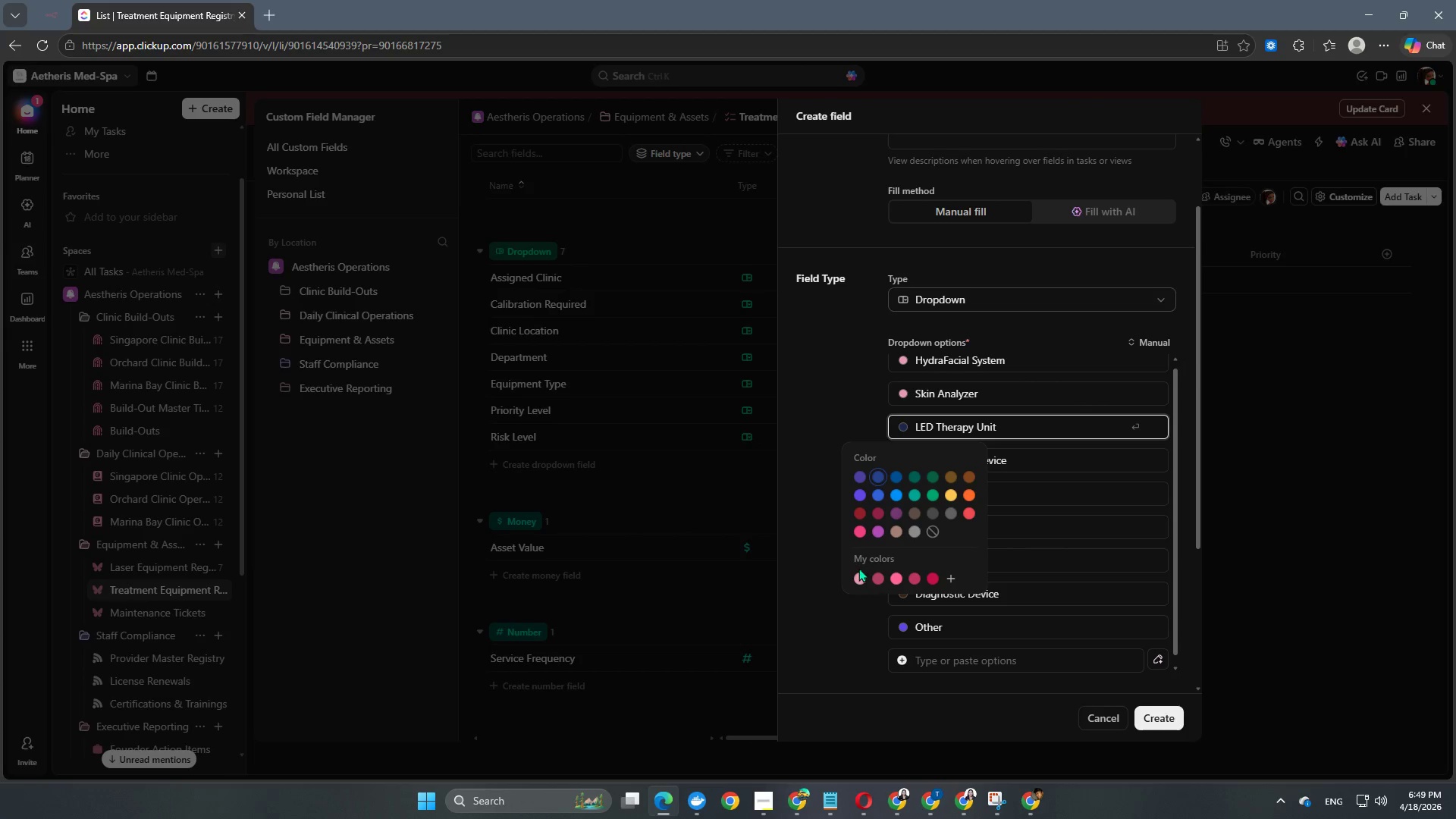 
left_click([858, 576])
 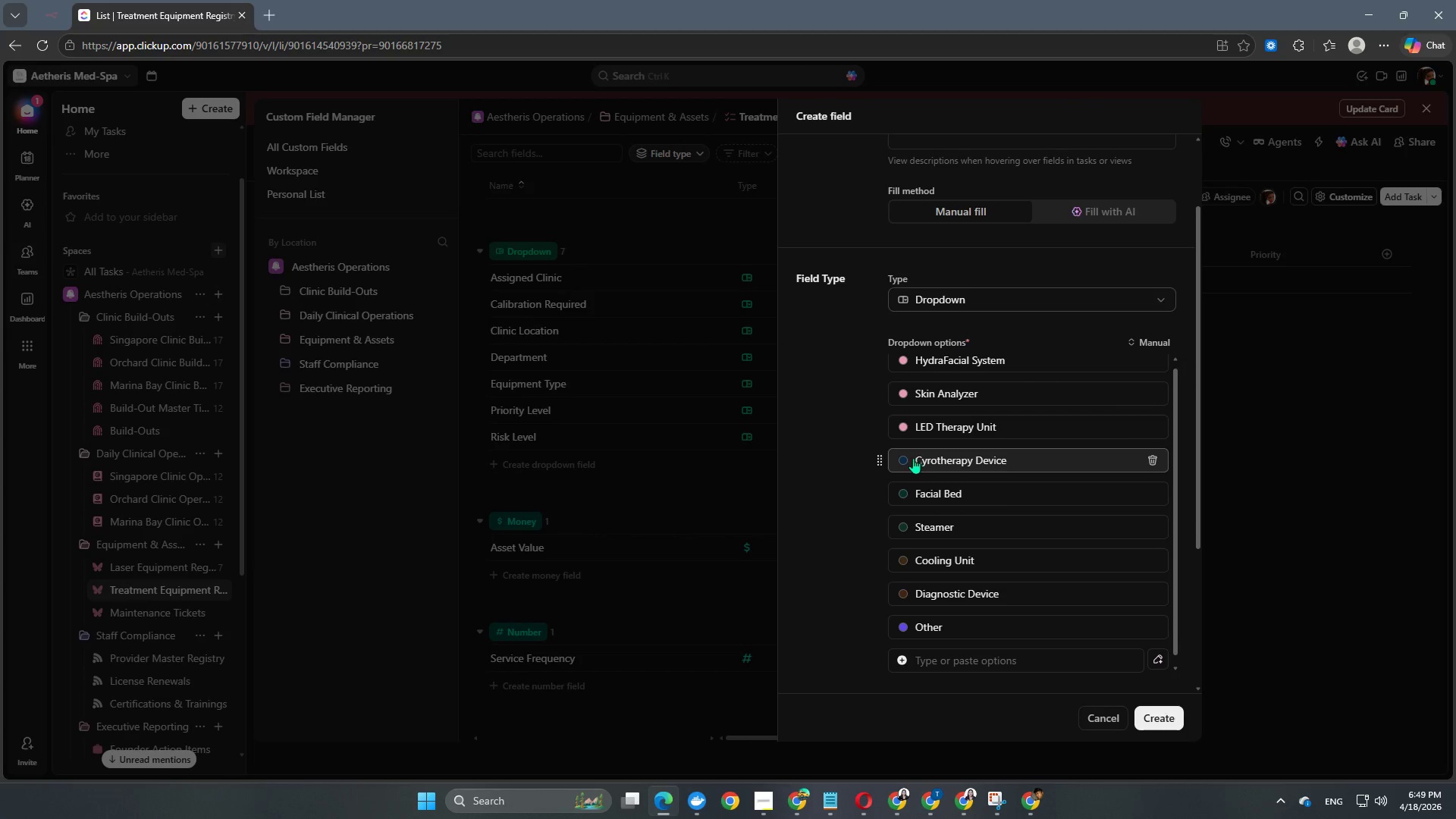 
left_click([908, 459])
 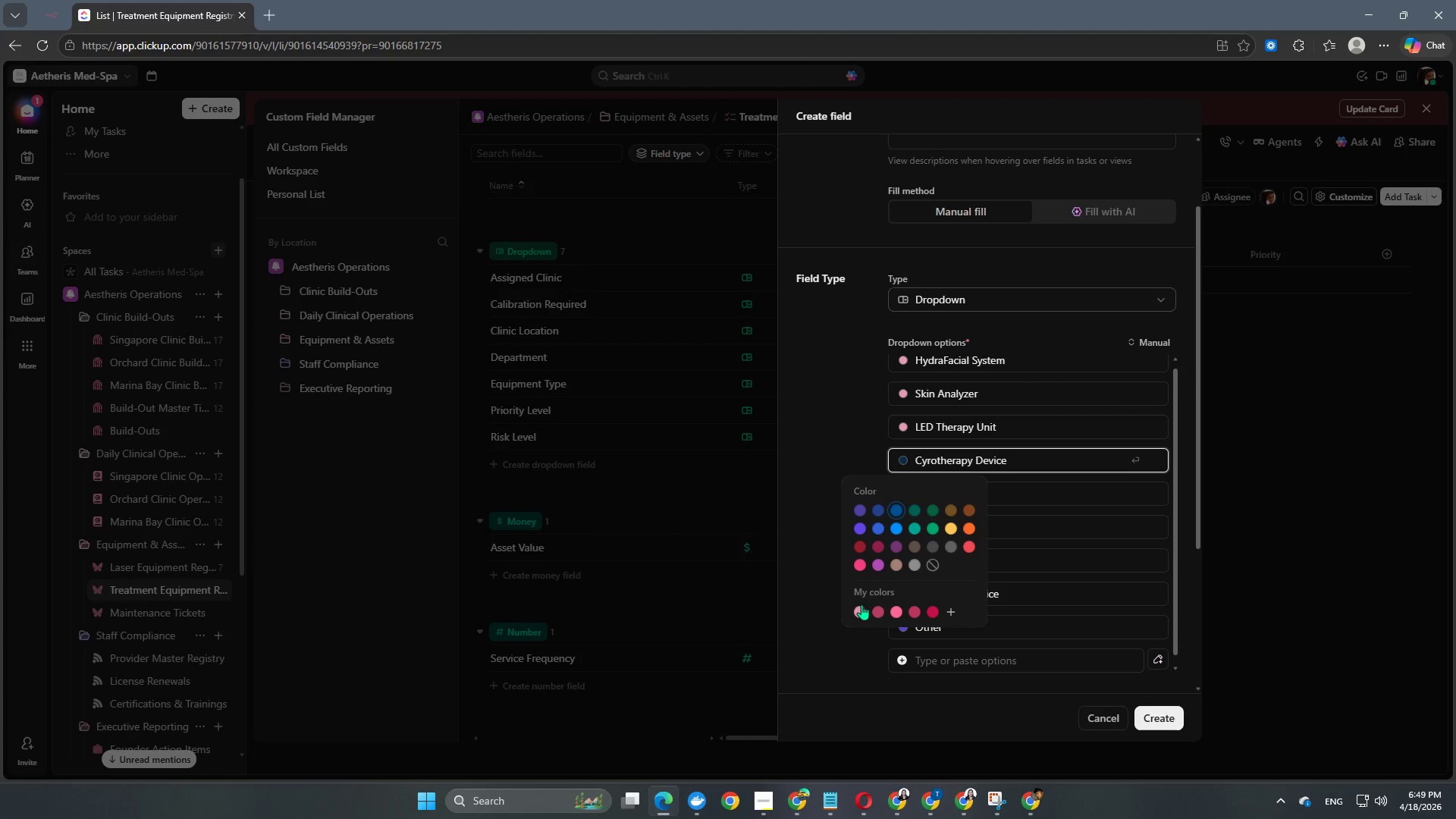 
left_click([858, 610])
 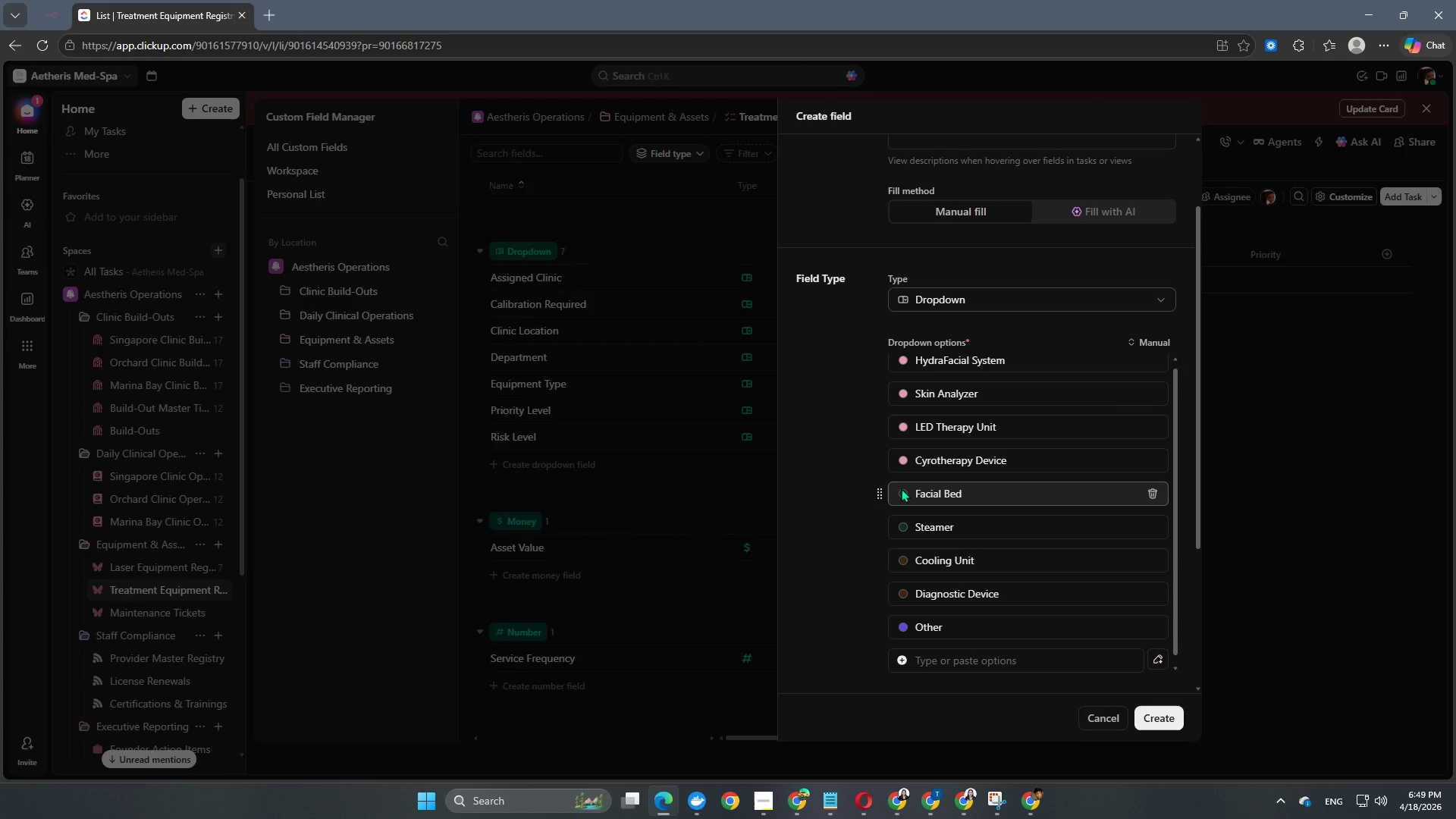 
left_click([901, 488])
 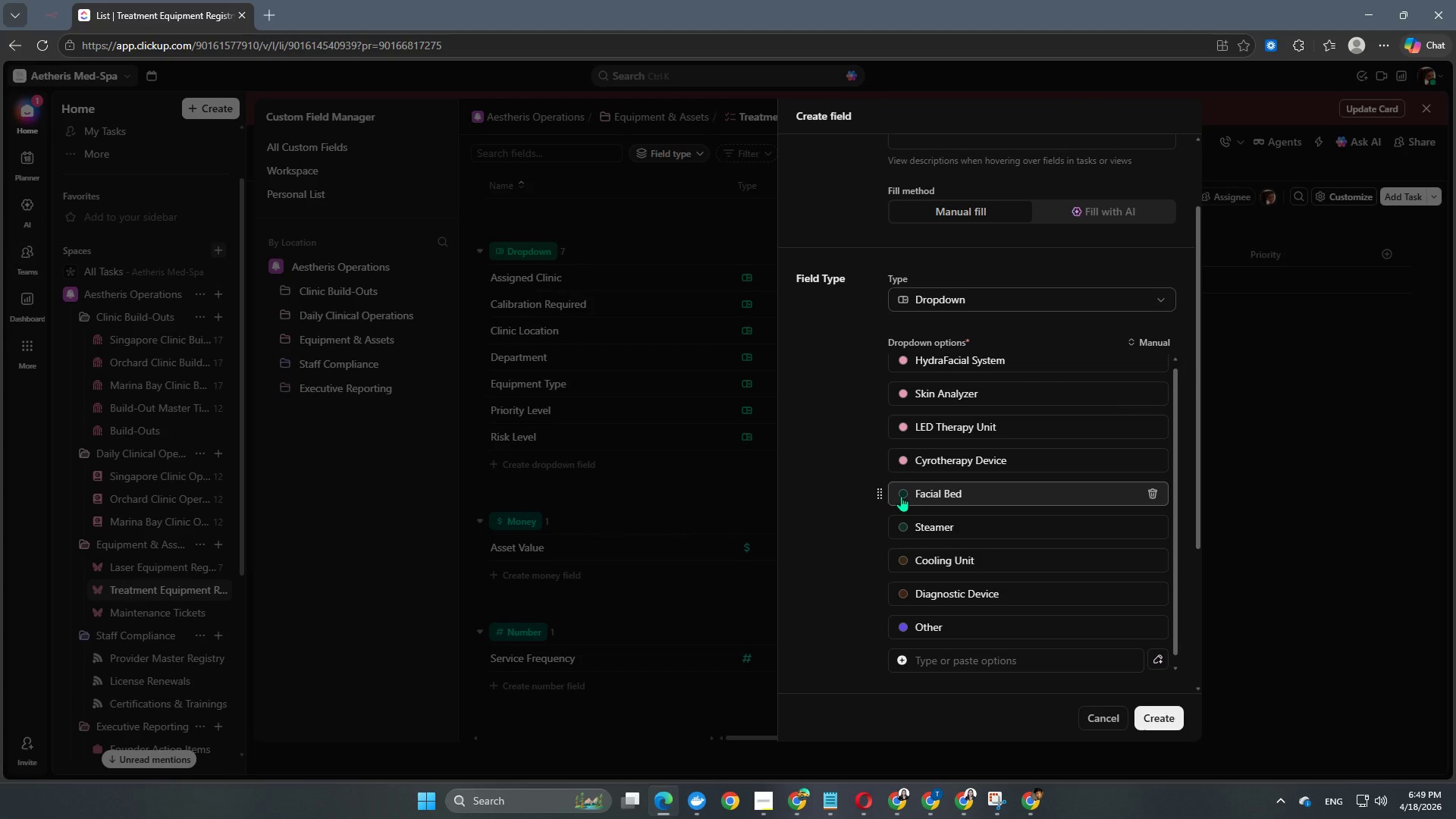 
left_click([901, 496])
 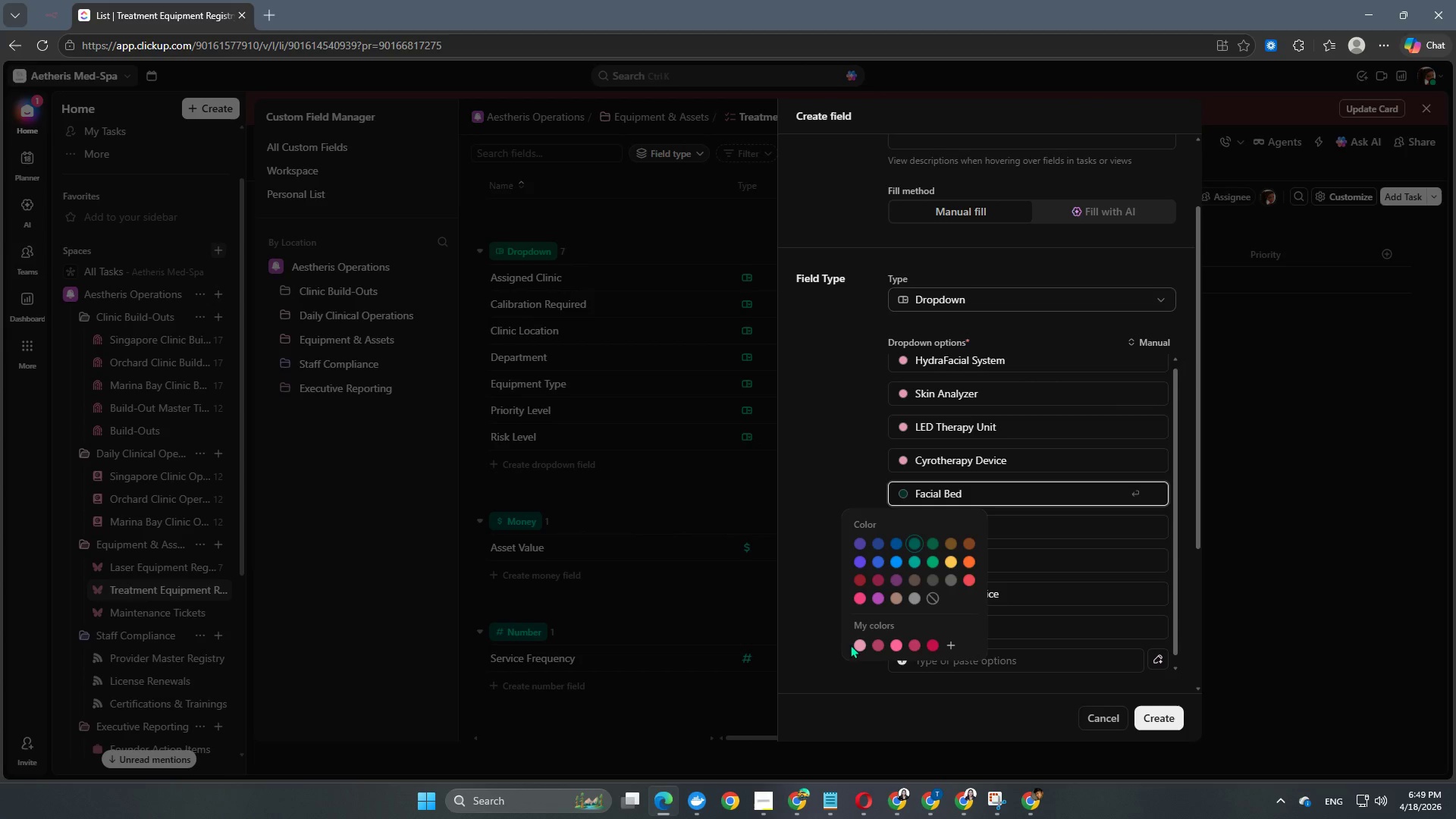 
left_click([856, 643])
 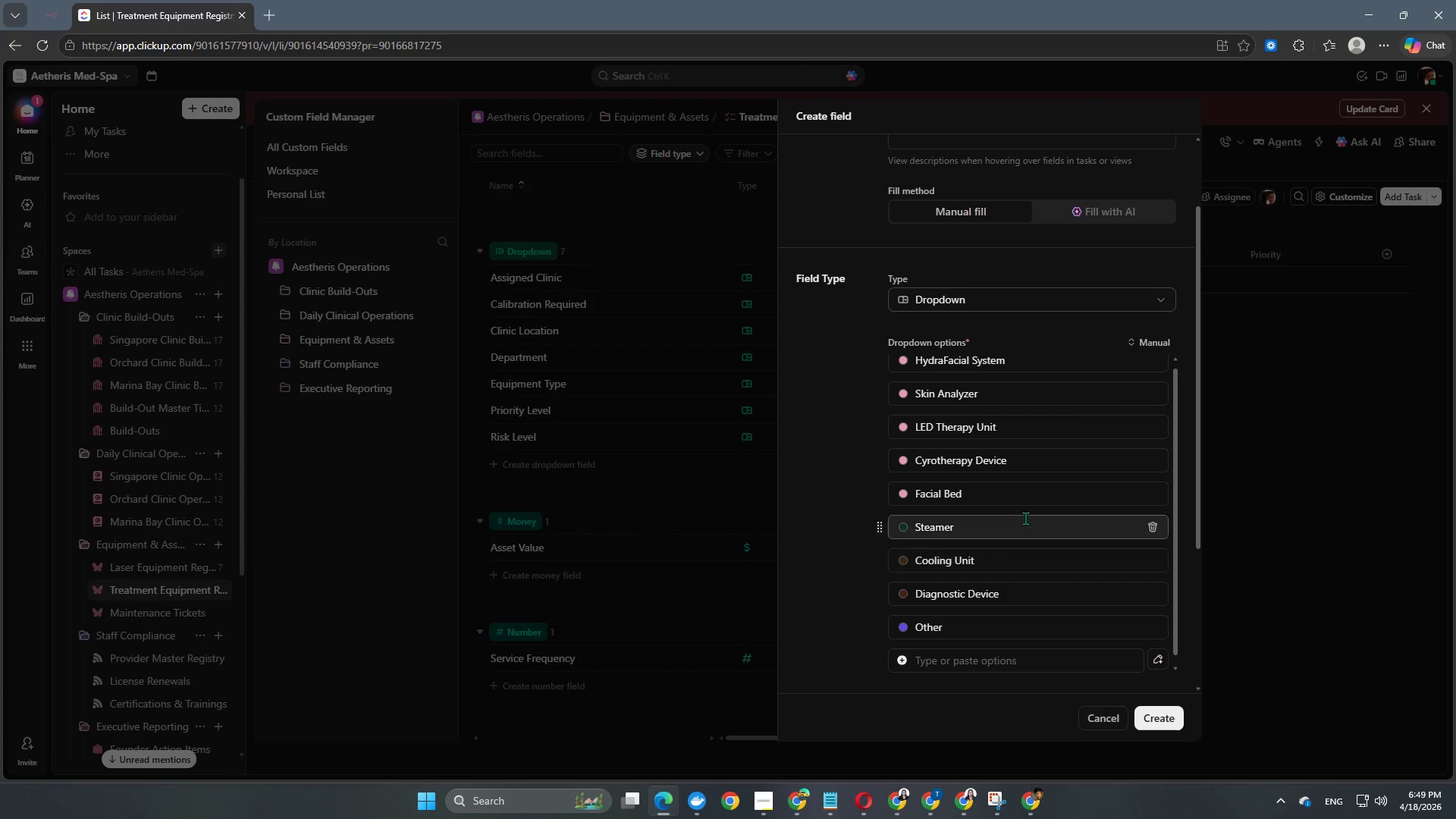 
scroll: coordinate [1028, 512], scroll_direction: down, amount: 2.0
 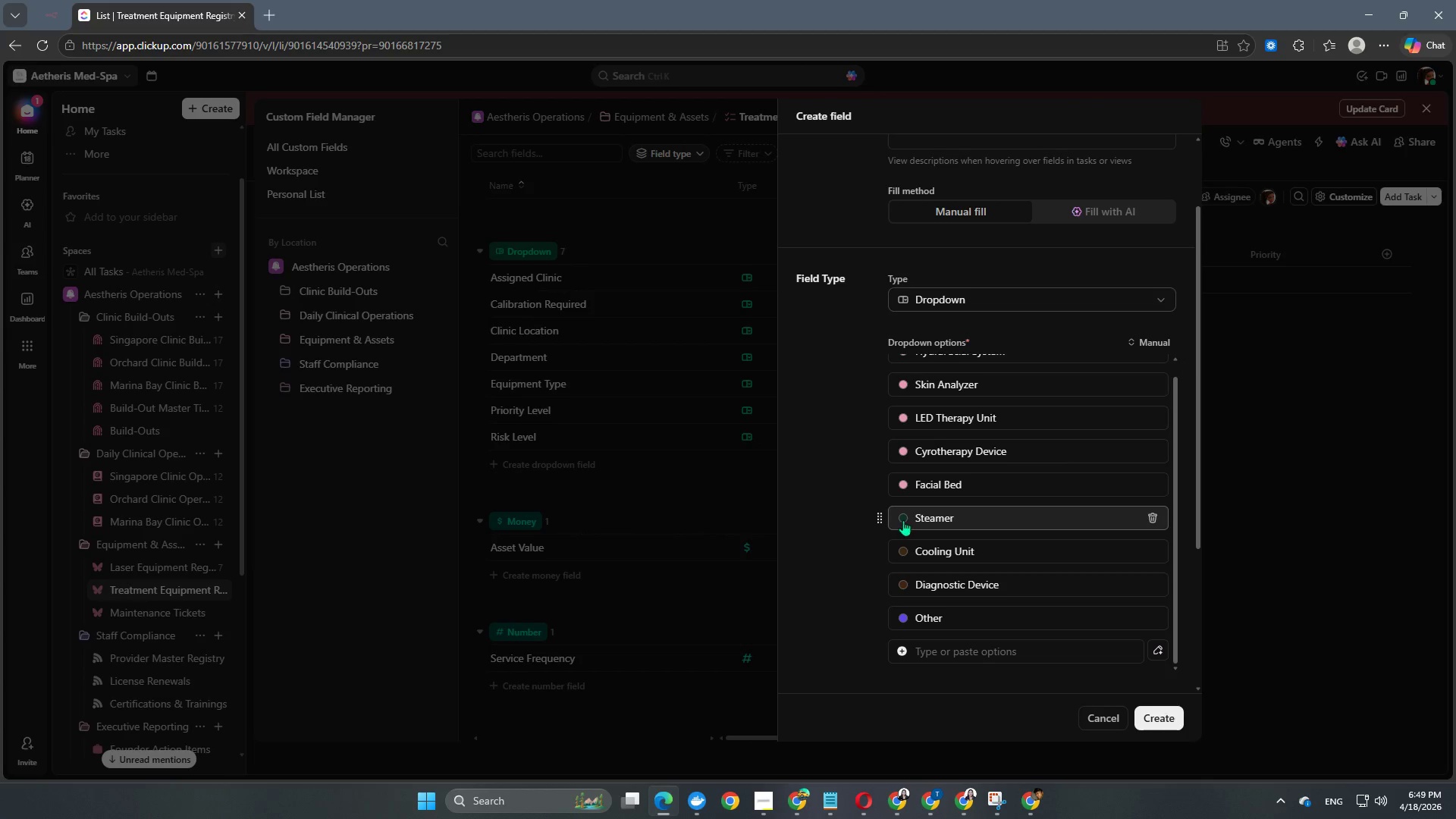 
left_click([903, 520])
 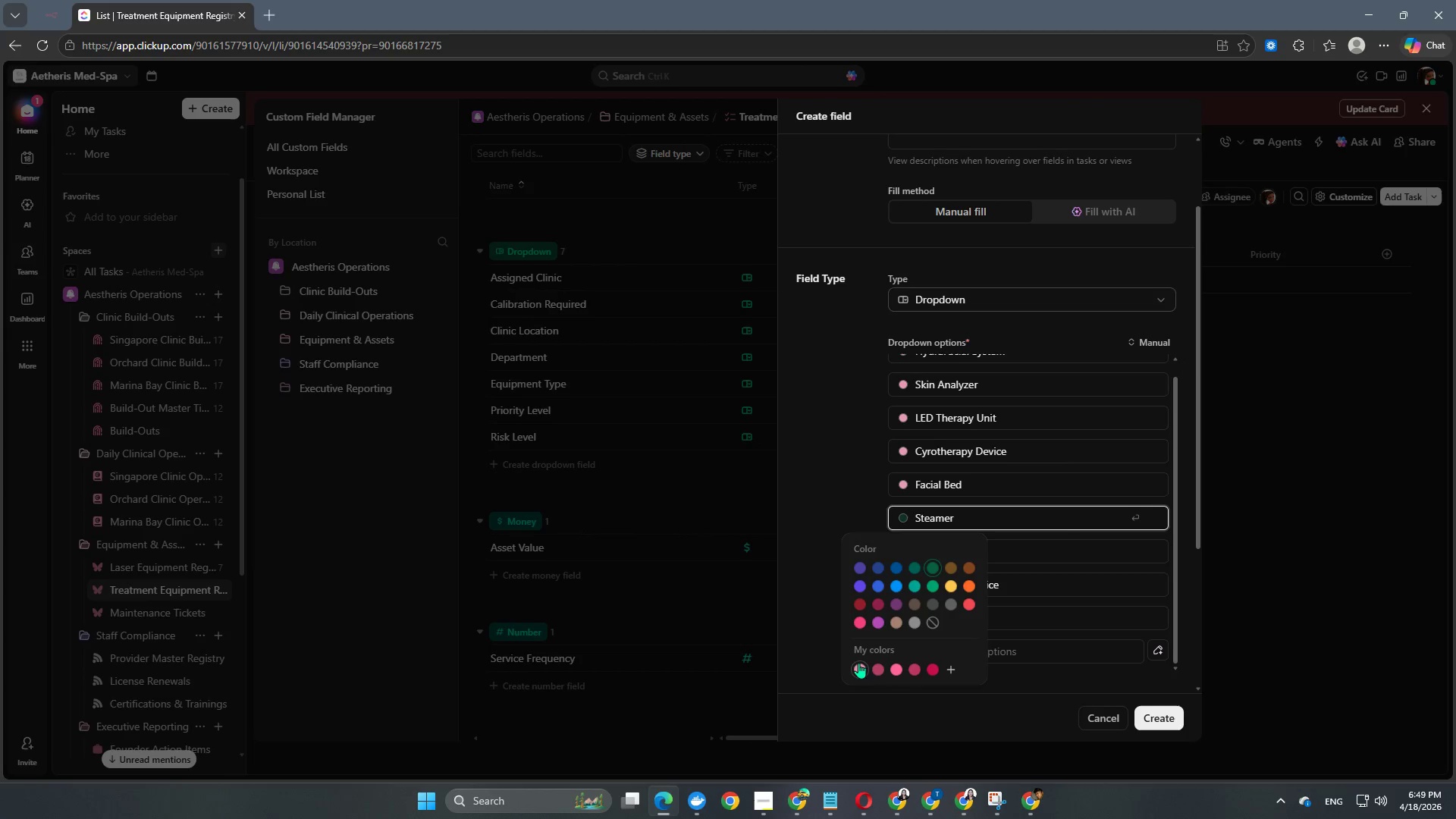 
left_click([856, 670])
 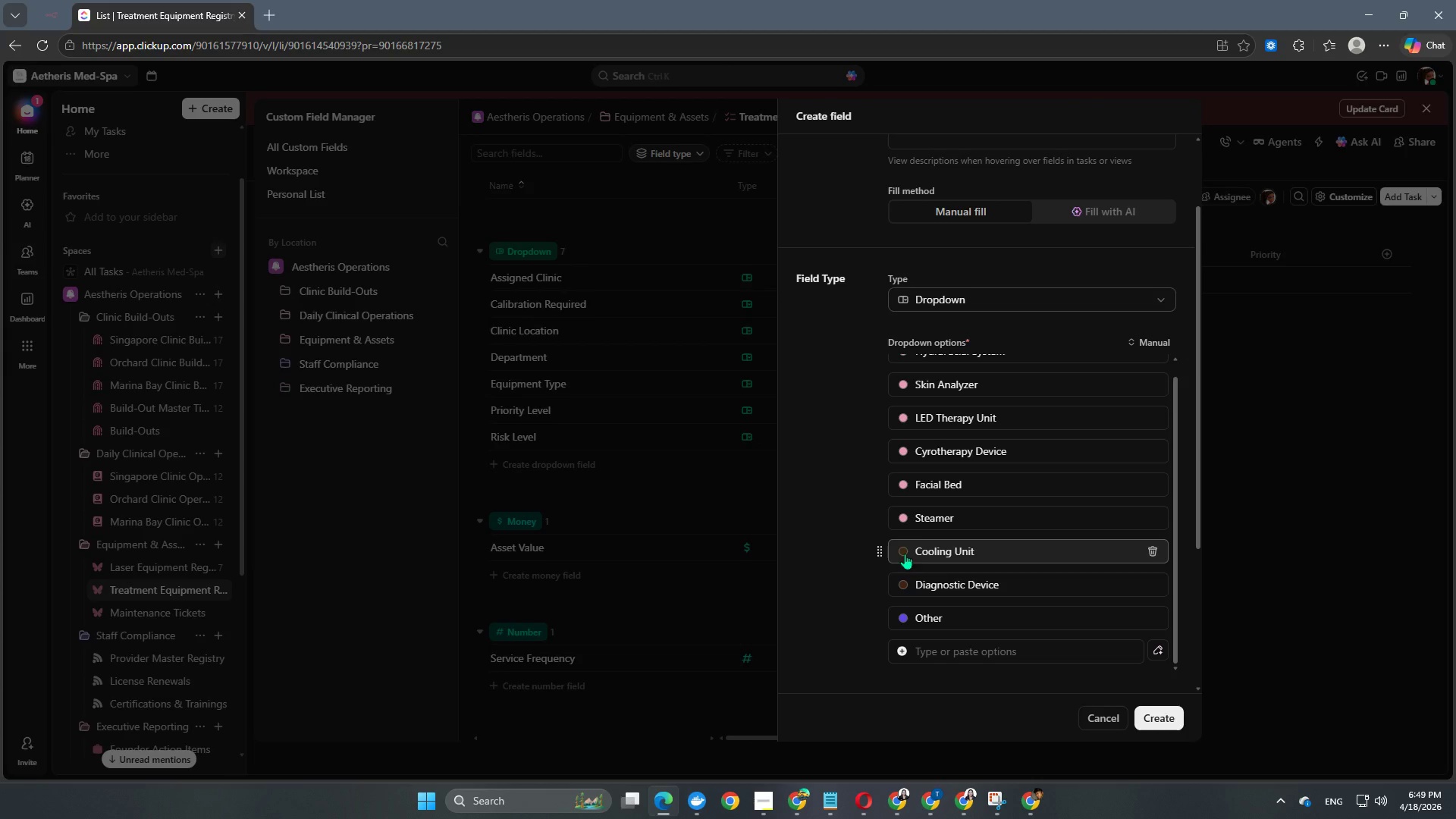 
left_click([902, 553])
 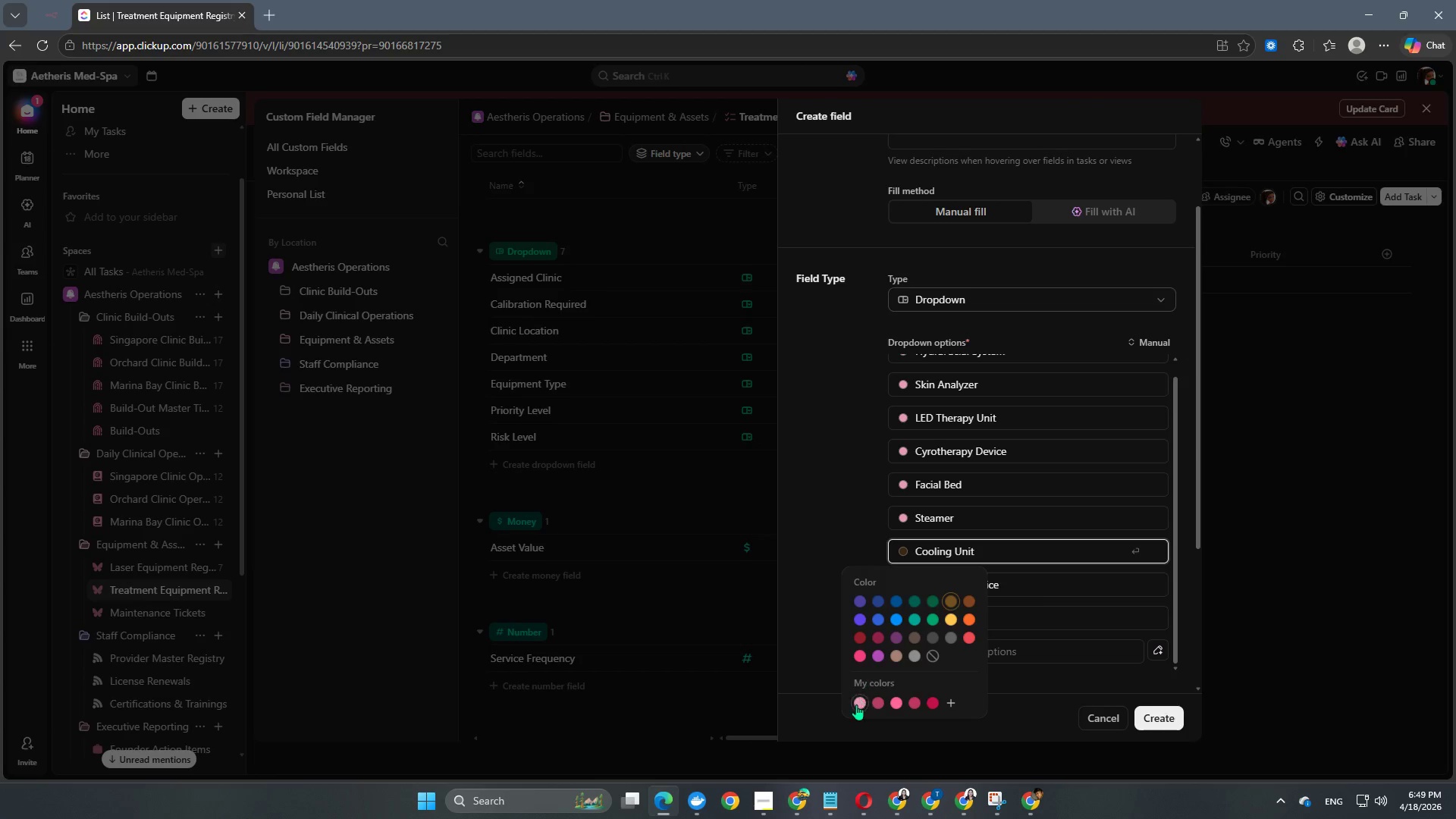 
left_click([855, 705])
 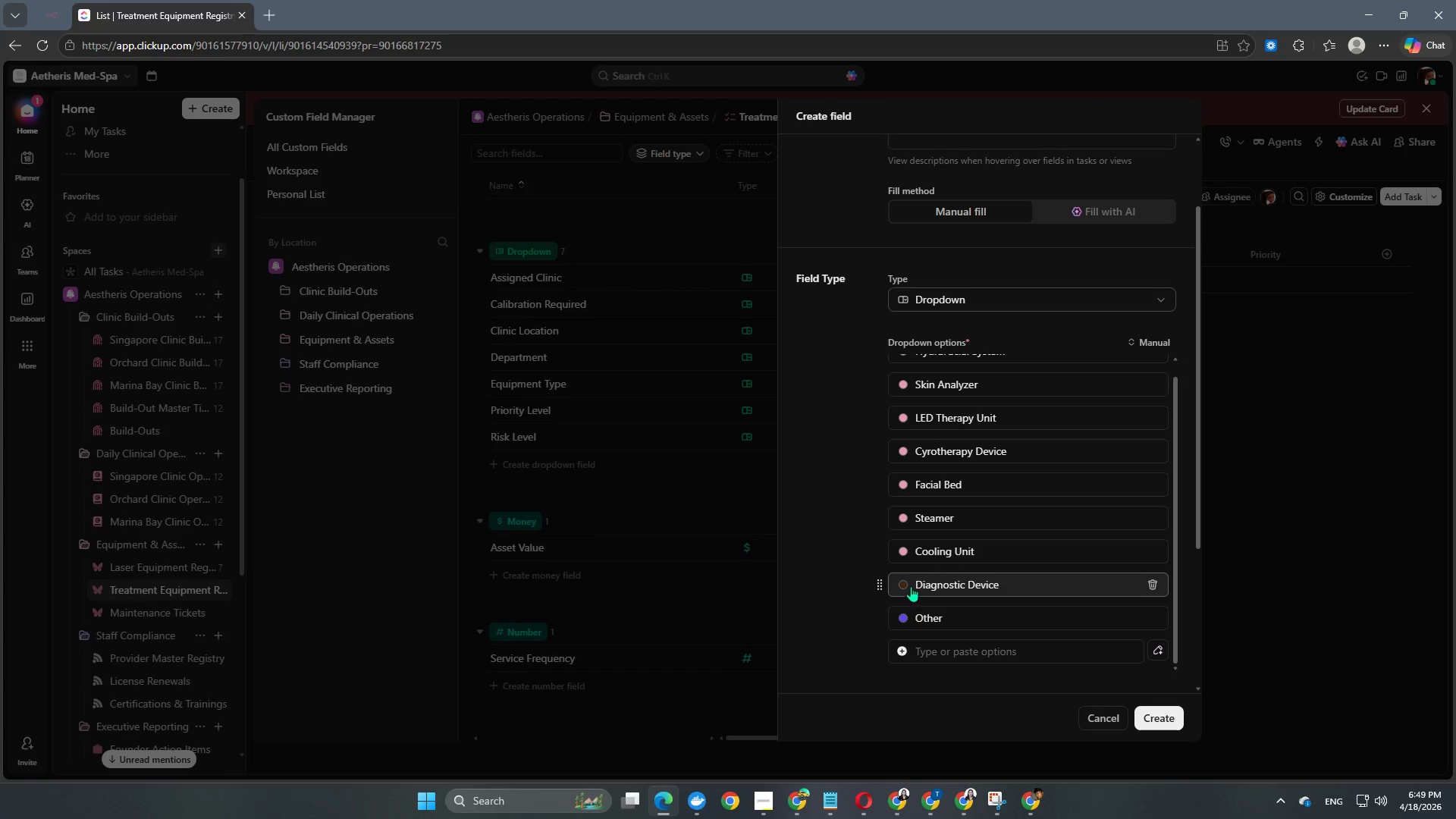 
left_click([904, 585])
 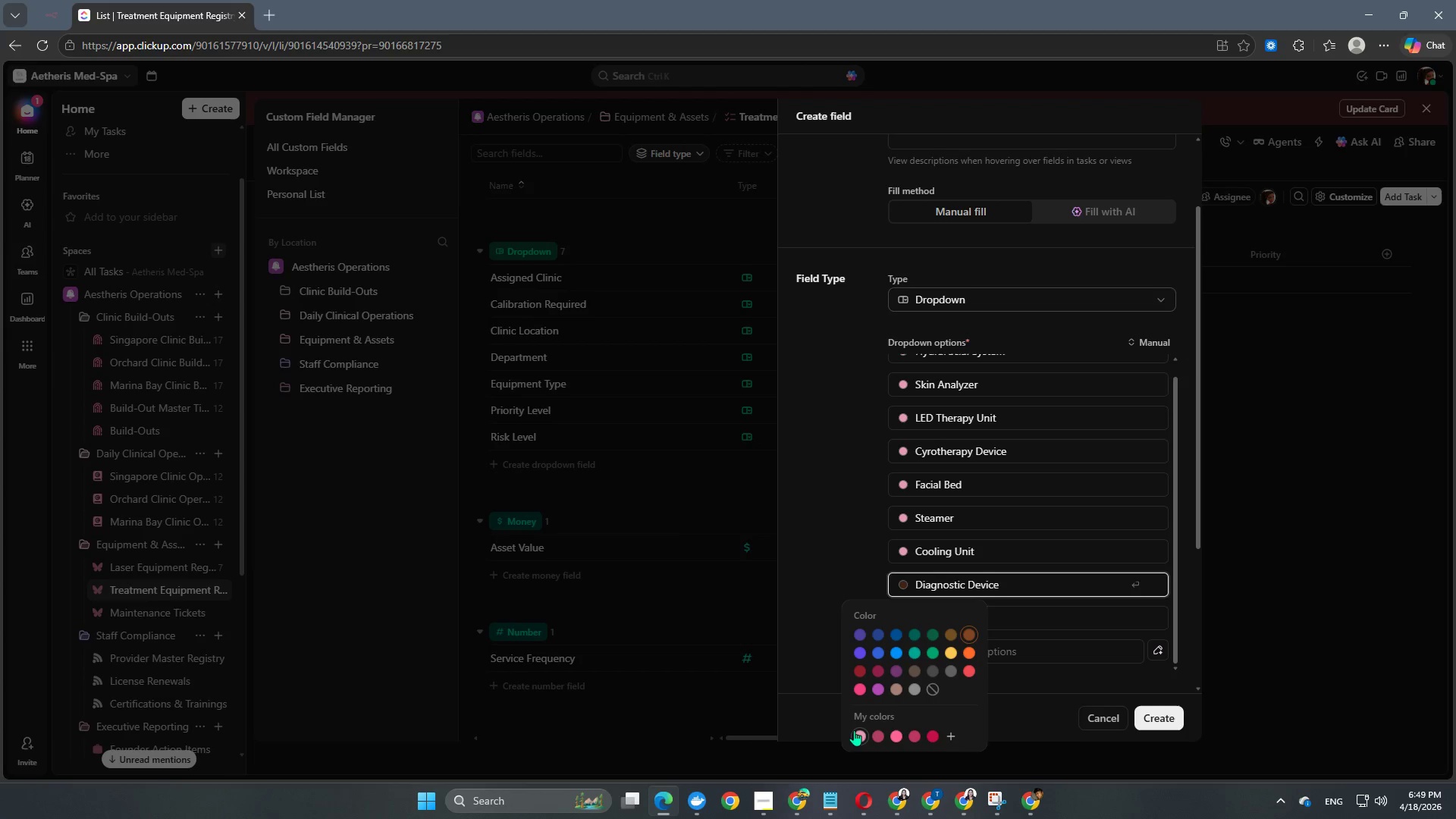 
left_click([855, 736])
 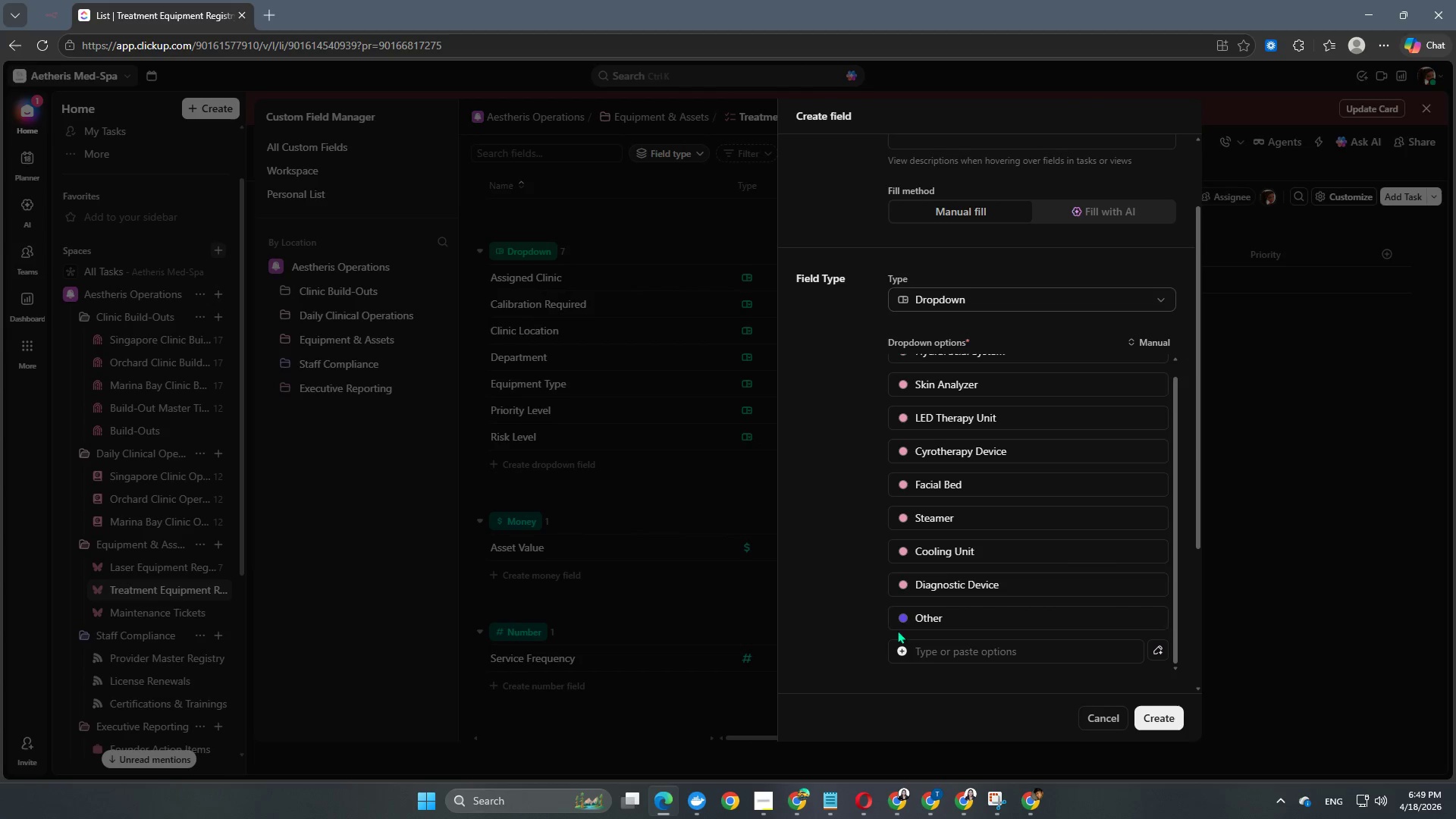 
left_click([904, 617])
 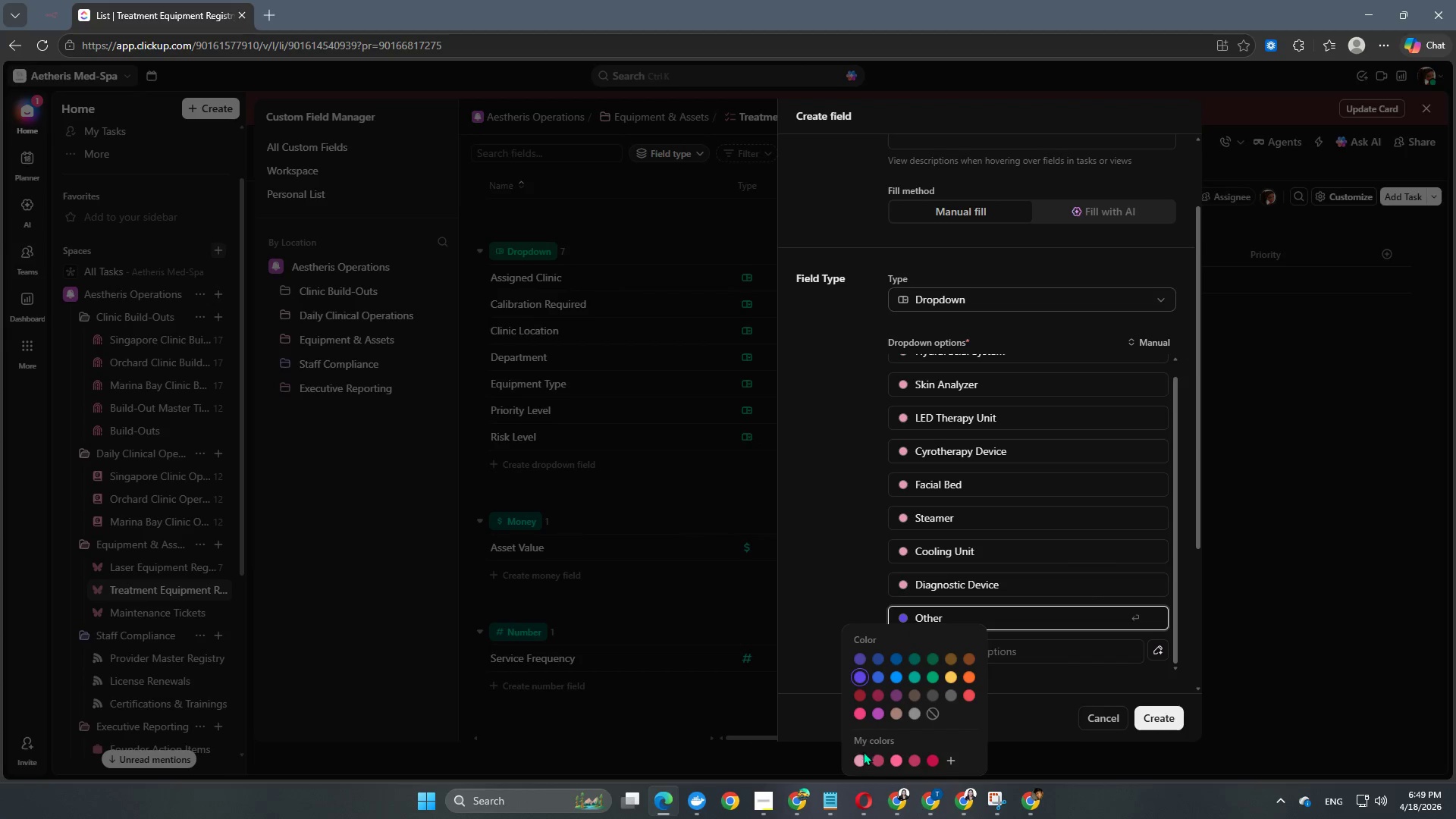 
left_click([859, 761])
 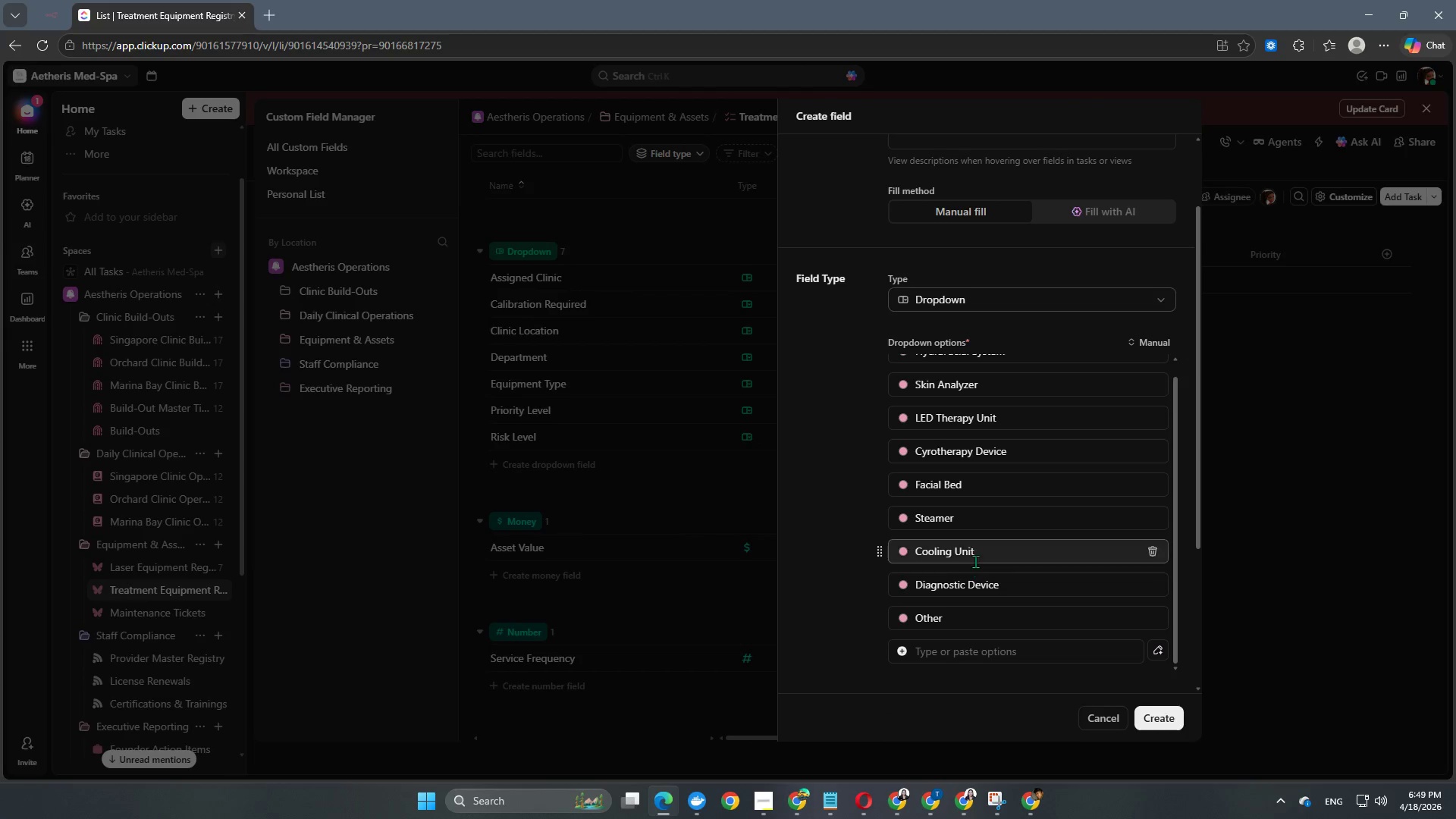 
scroll: coordinate [975, 561], scroll_direction: up, amount: 3.0
 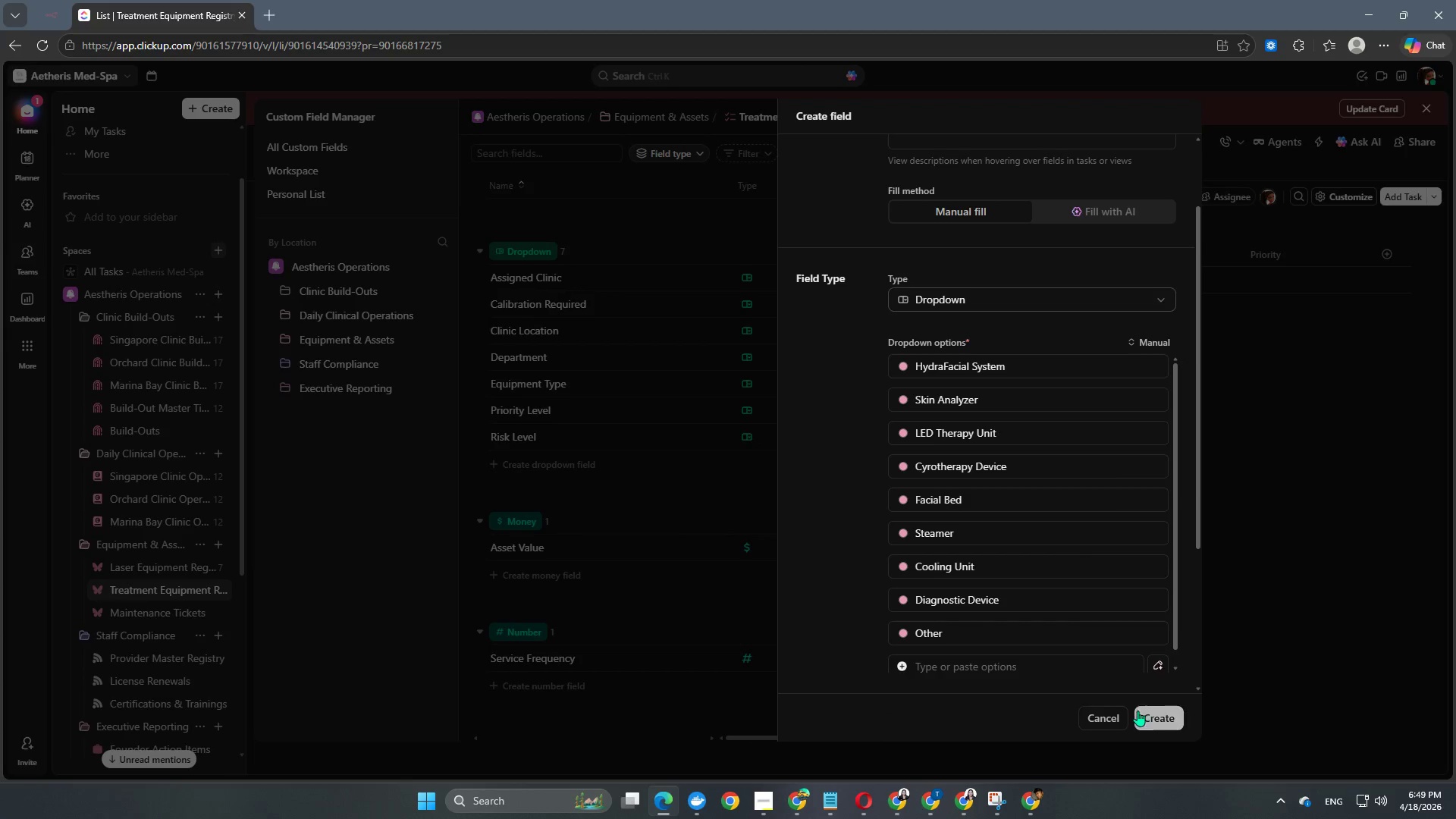 
left_click([1149, 720])
 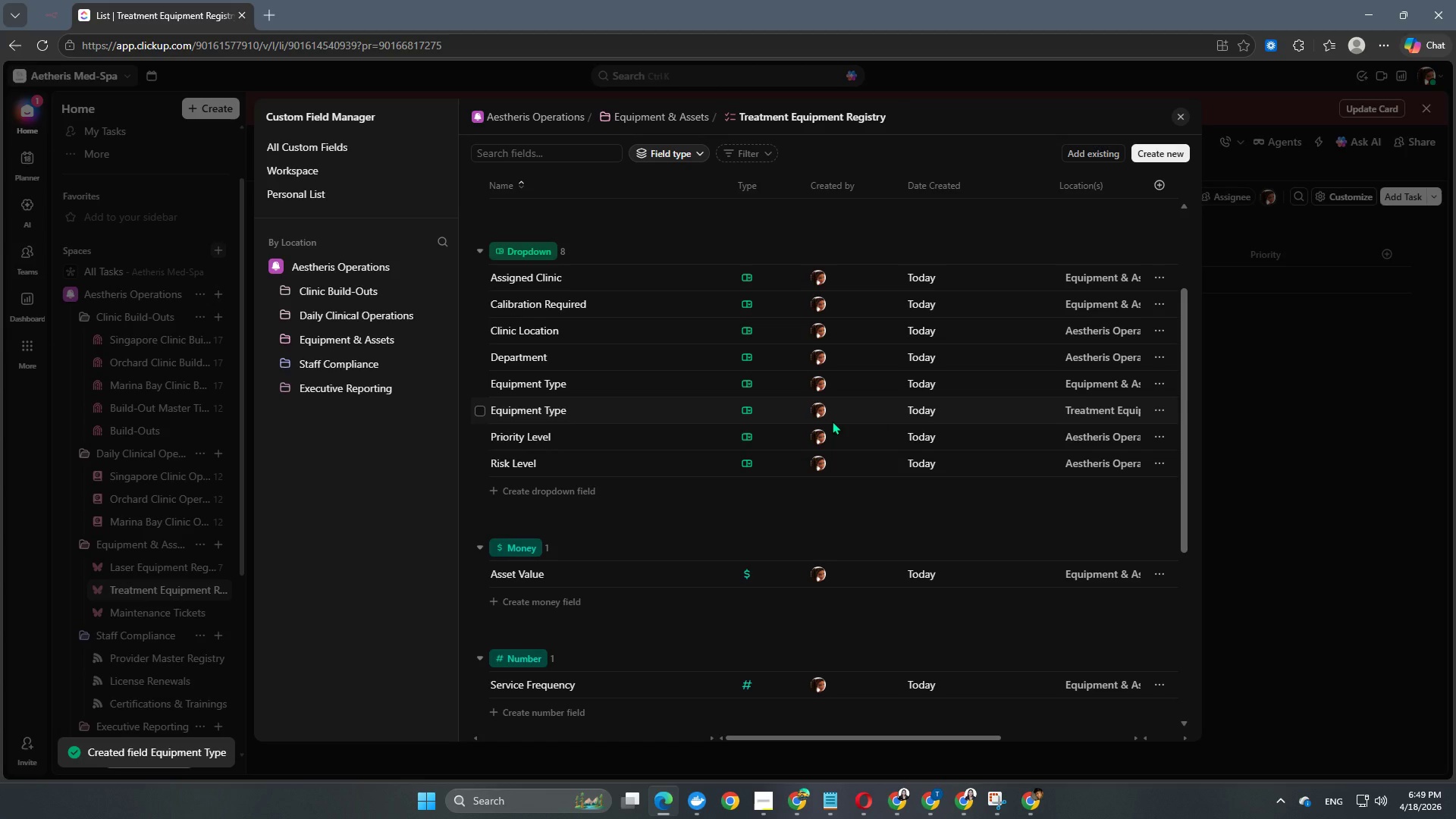 
wait(6.39)
 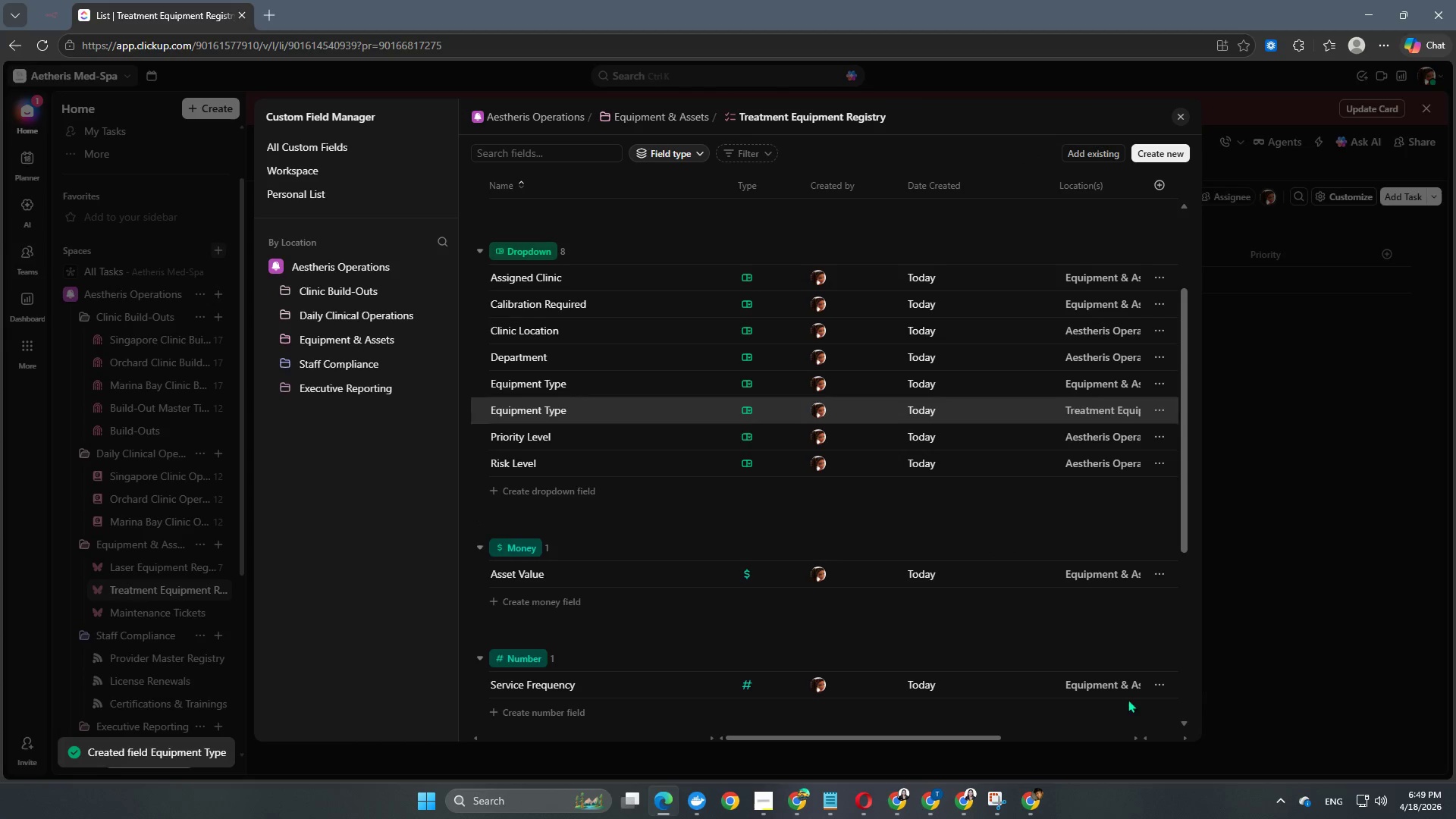 
scroll: coordinate [1006, 489], scroll_direction: up, amount: 1.0
 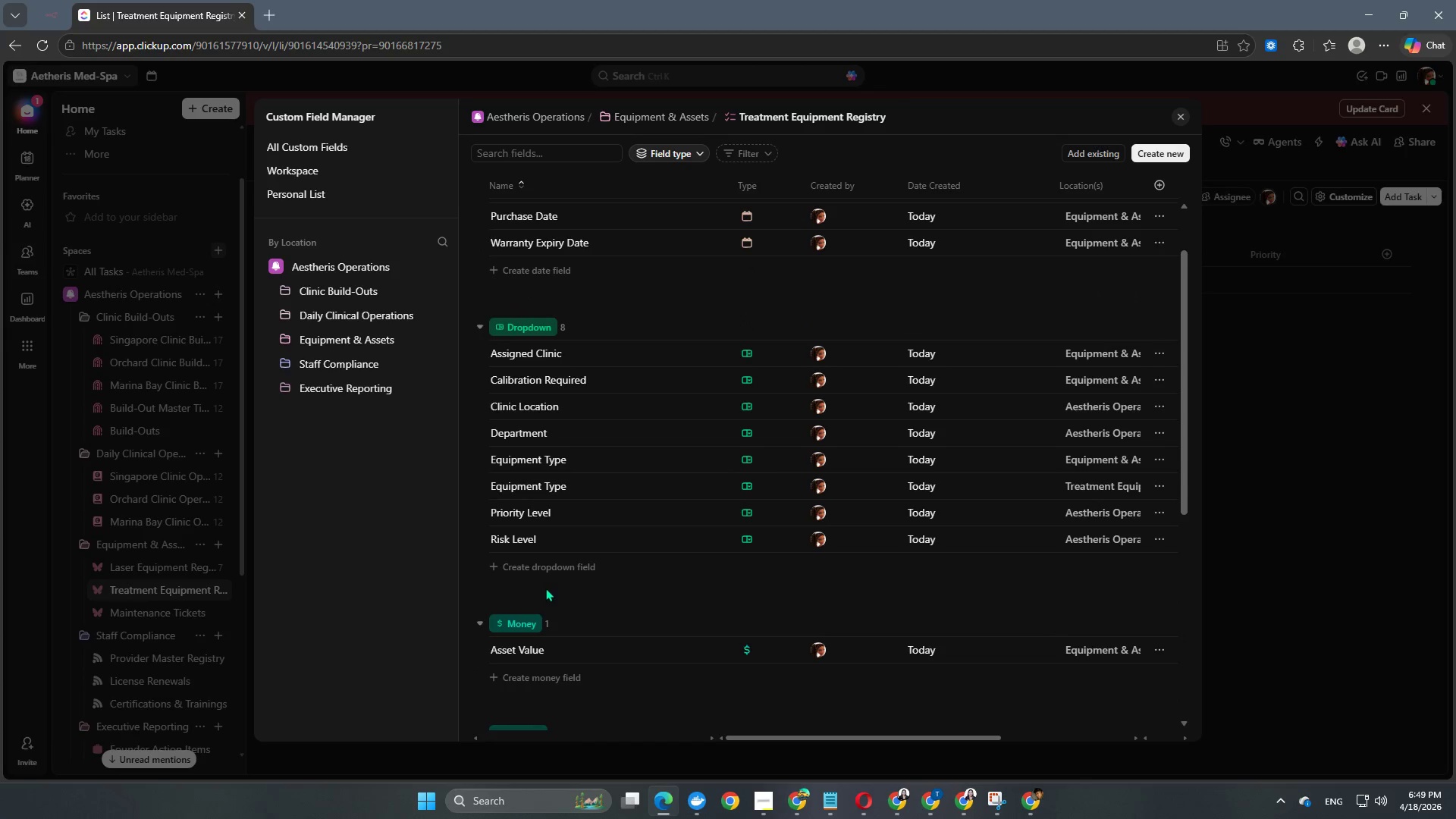 
left_click([553, 573])
 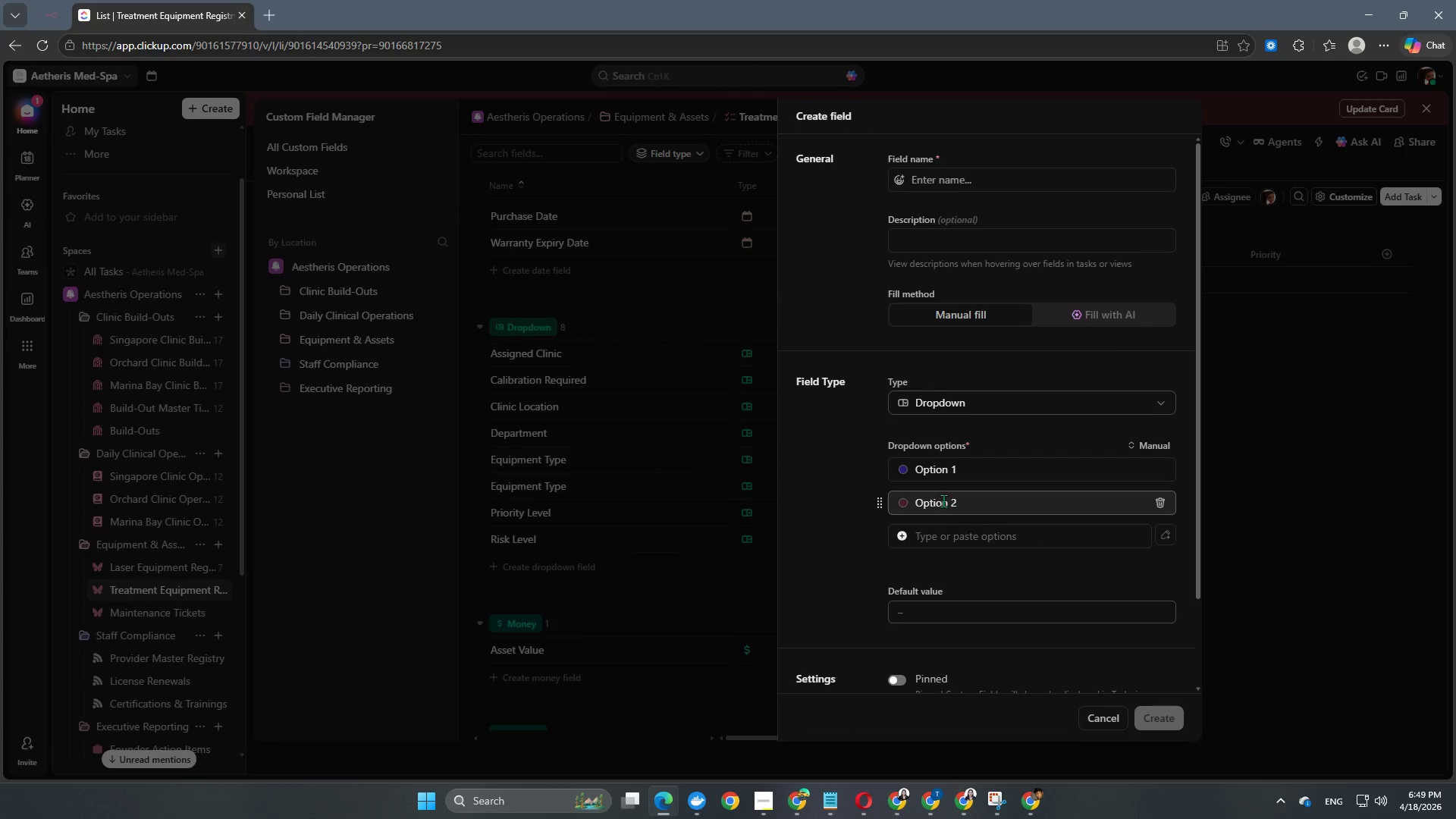 
scroll: coordinate [973, 444], scroll_direction: up, amount: 2.0
 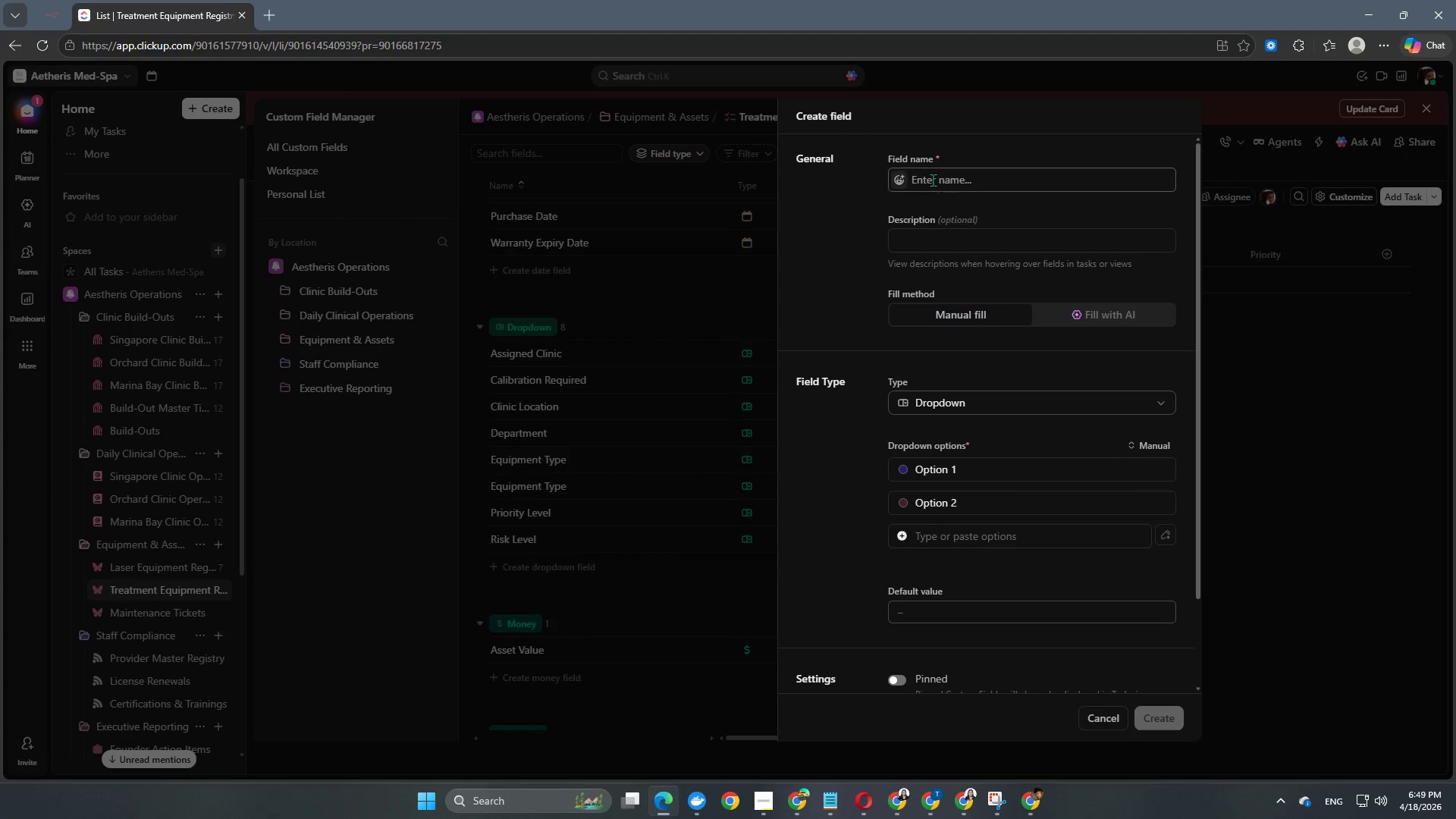 
left_click([937, 171])
 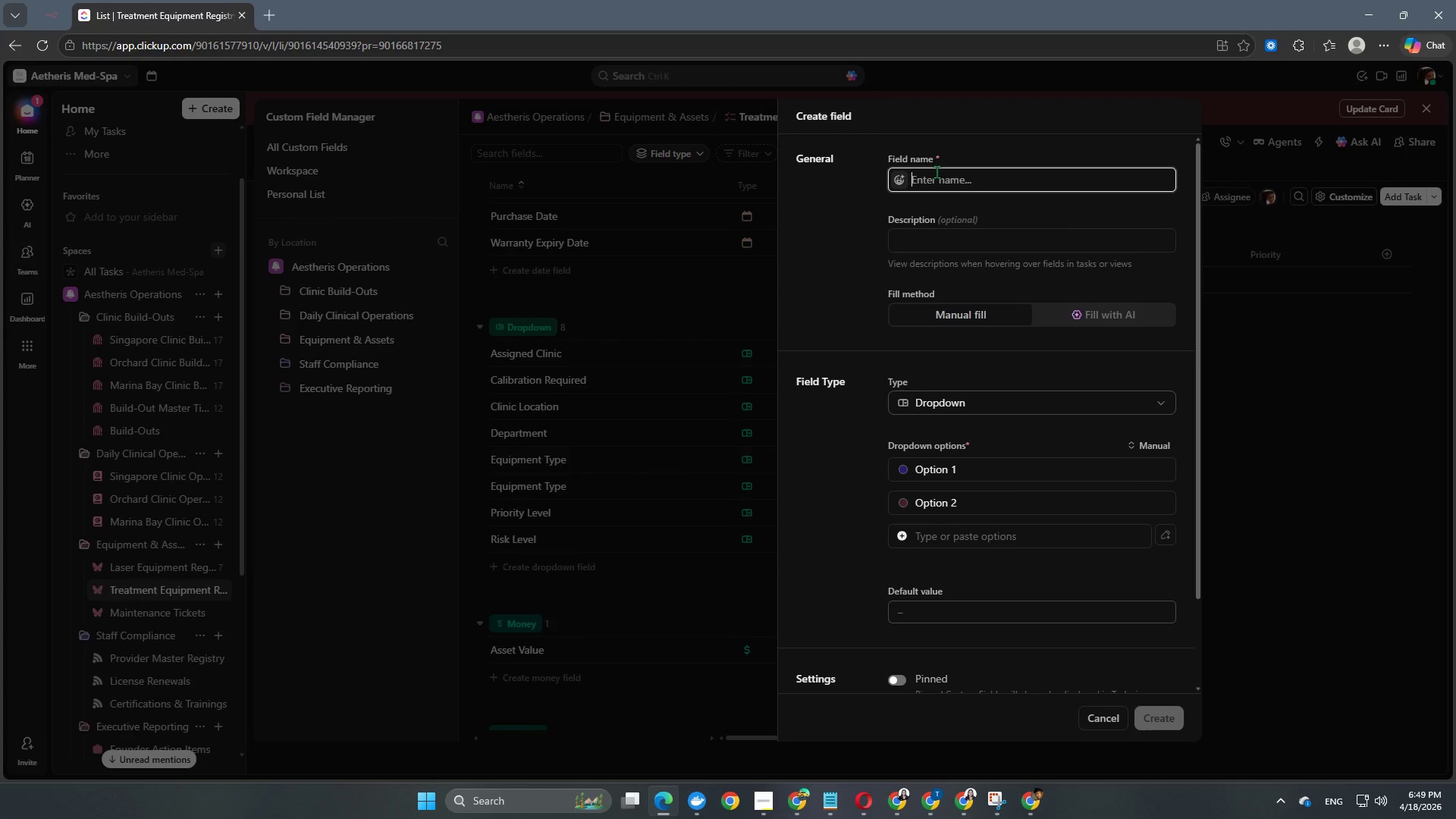 
type(Postable A)
key(Backspace)
key(Backspace)
key(Backspace)
 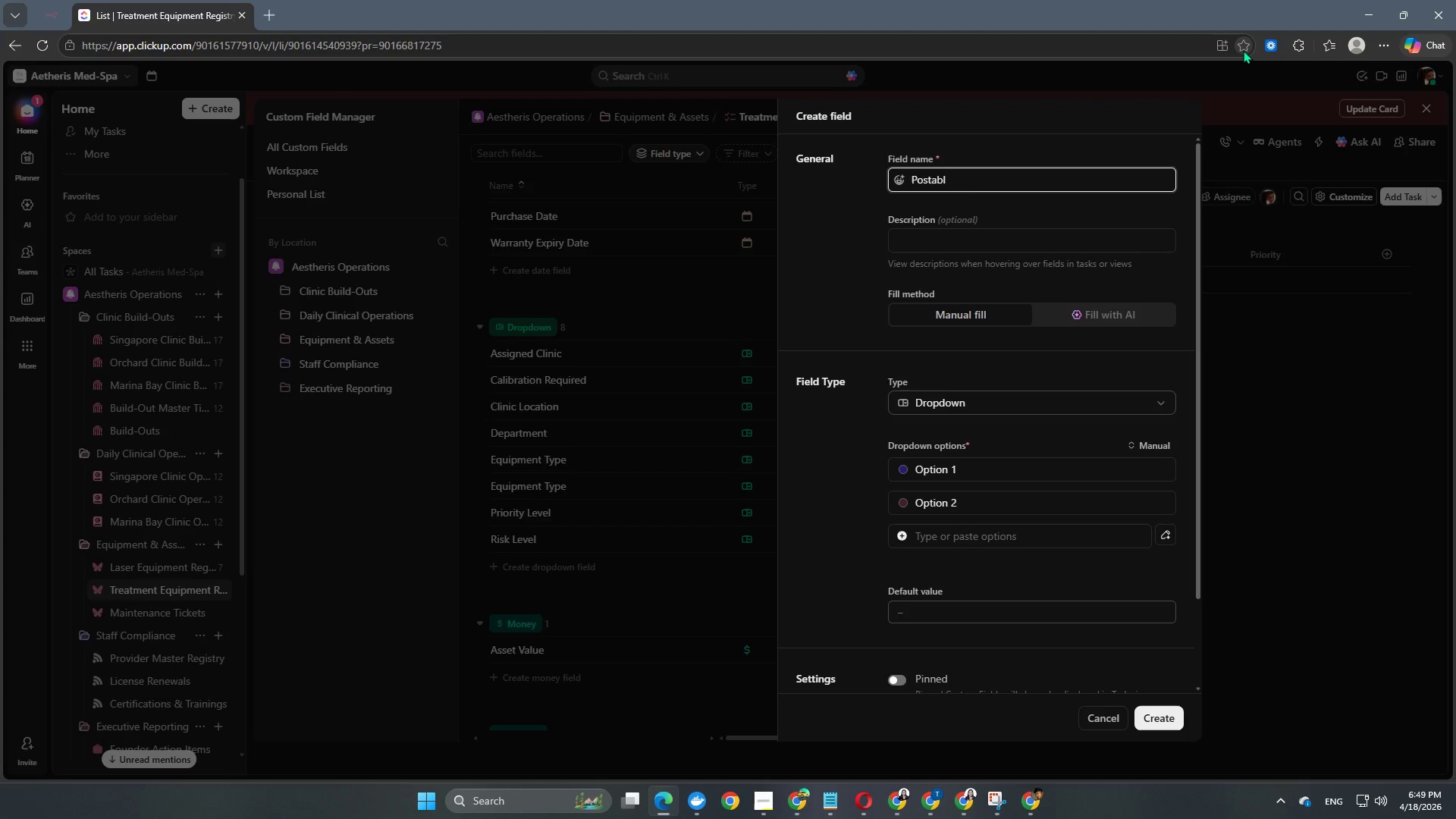 
key(Backspace)
key(Backspace)
key(Backspace)
key(Backspace)
key(Backspace)
type(rtable Asset)
 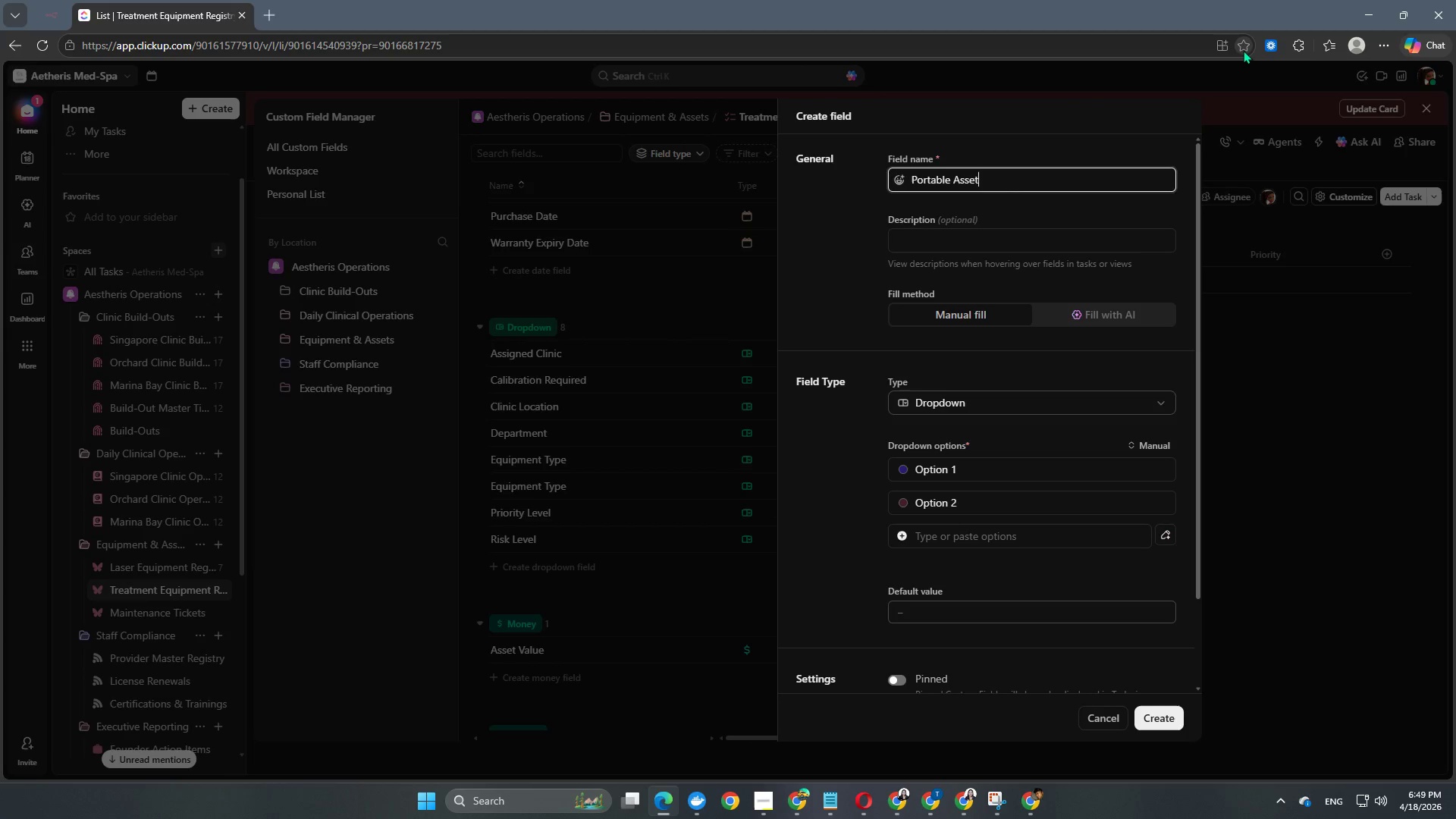 
scroll: coordinate [1243, 50], scroll_direction: up, amount: 1.0
 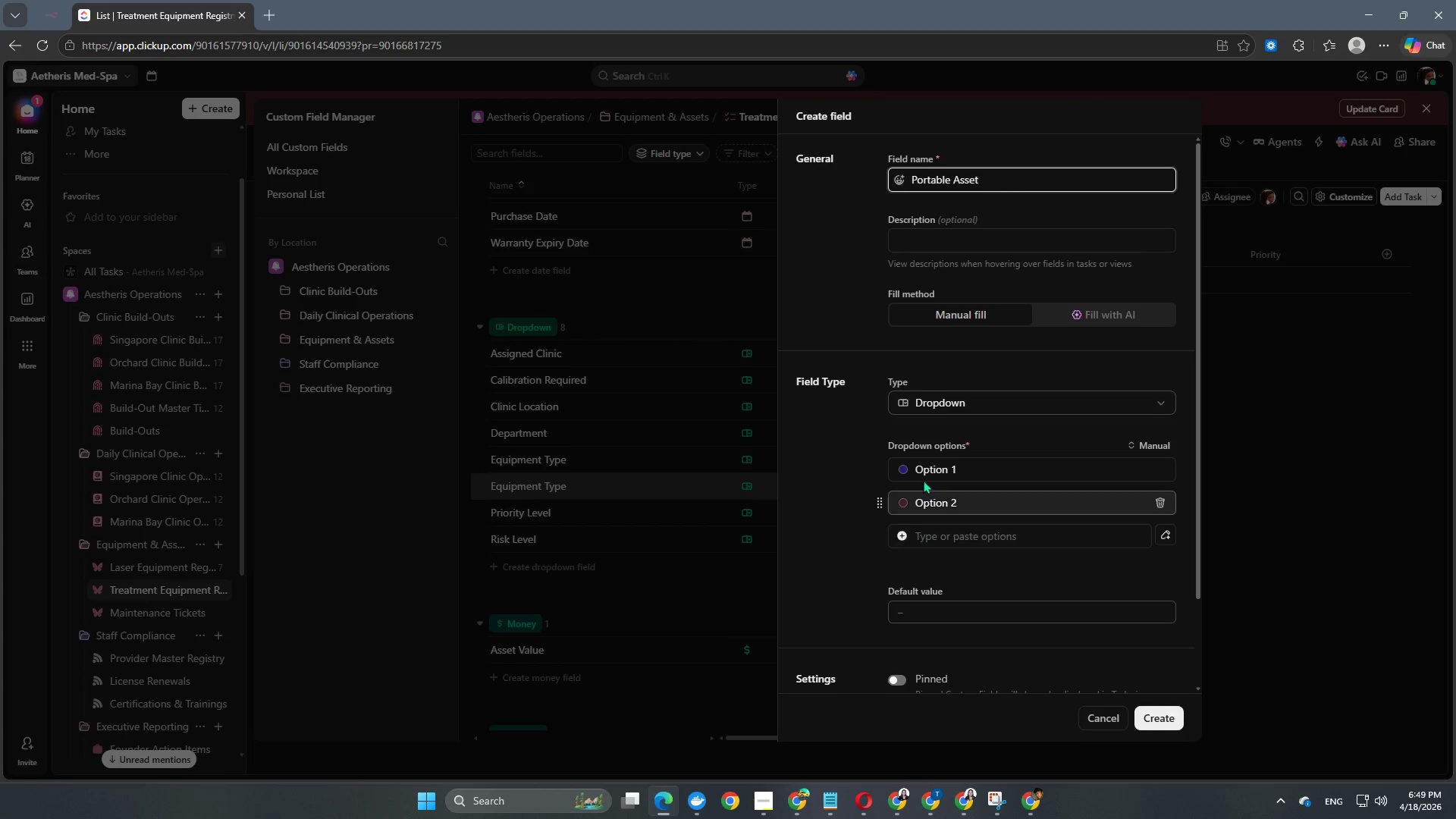 
left_click([933, 467])
 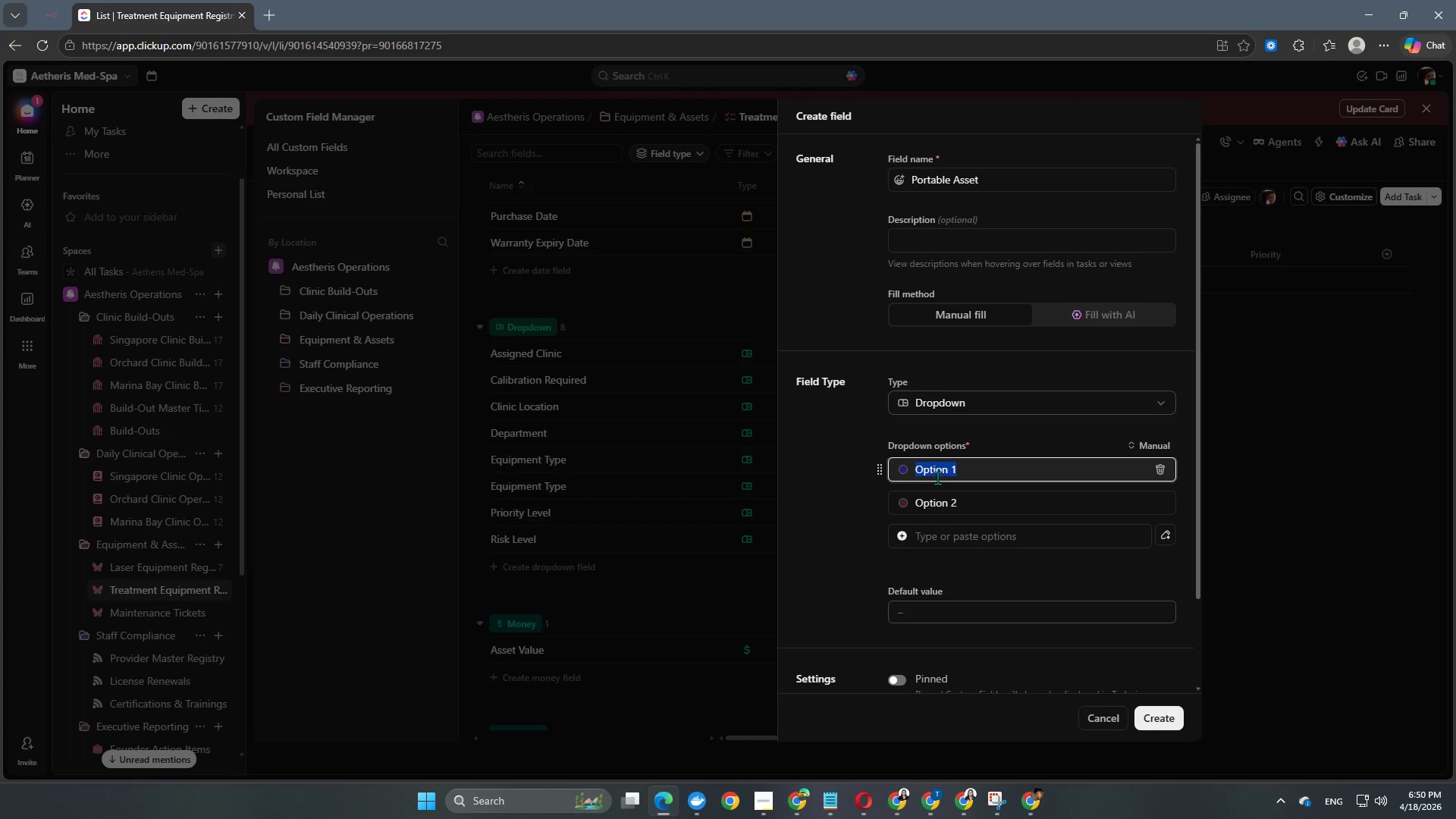 
type(Yes )
 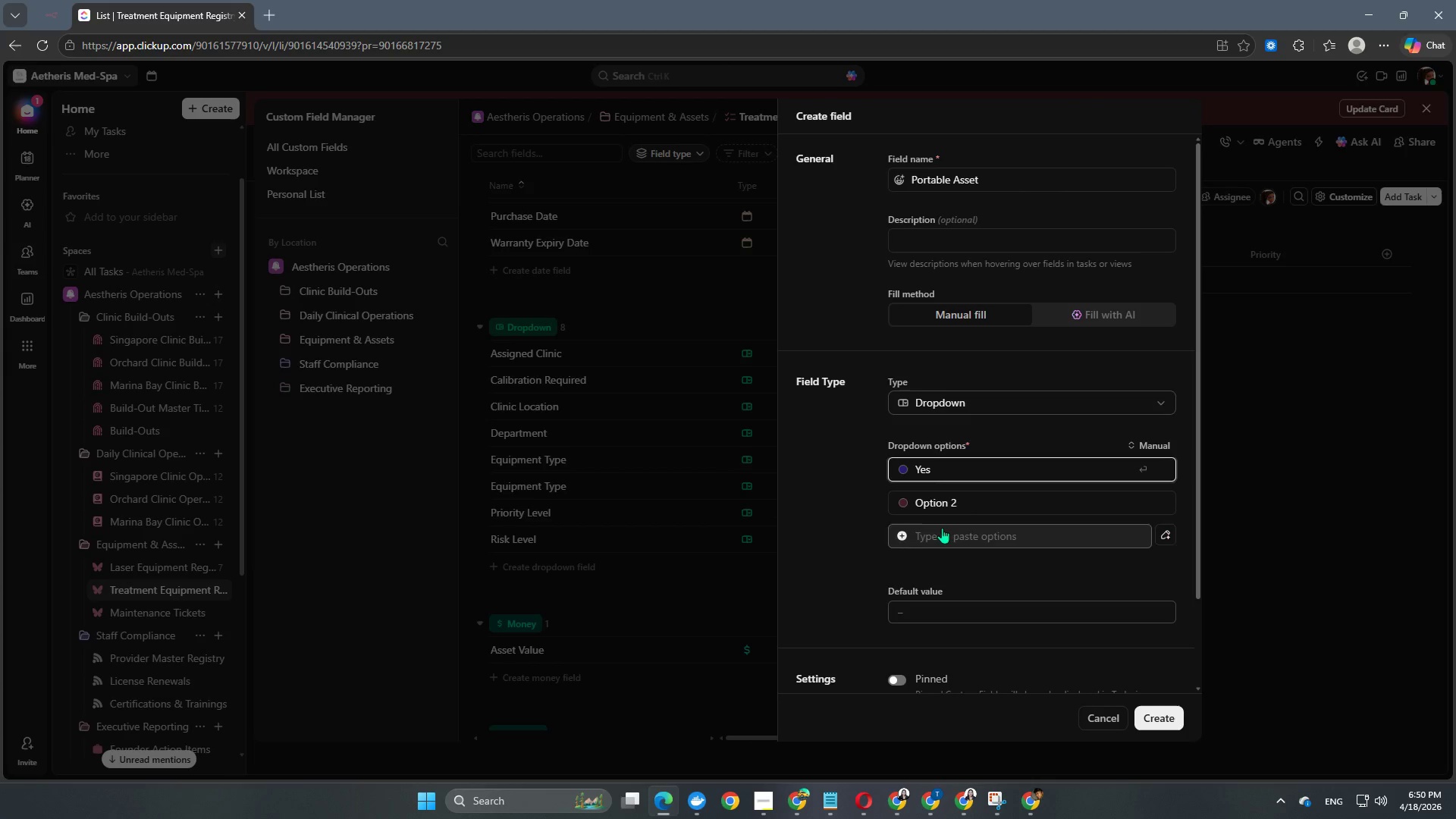 
left_click([967, 503])
 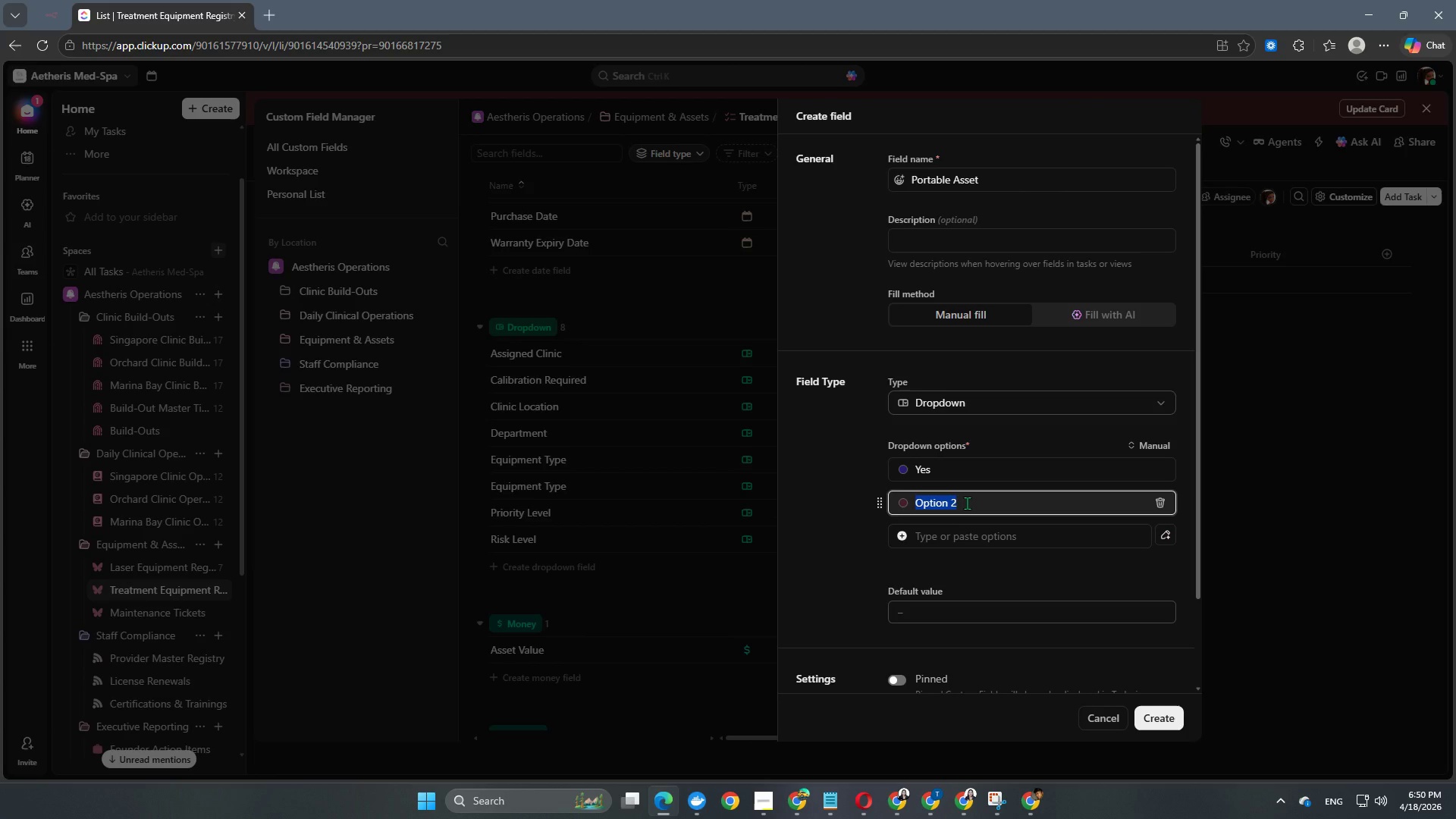 
type(No)
 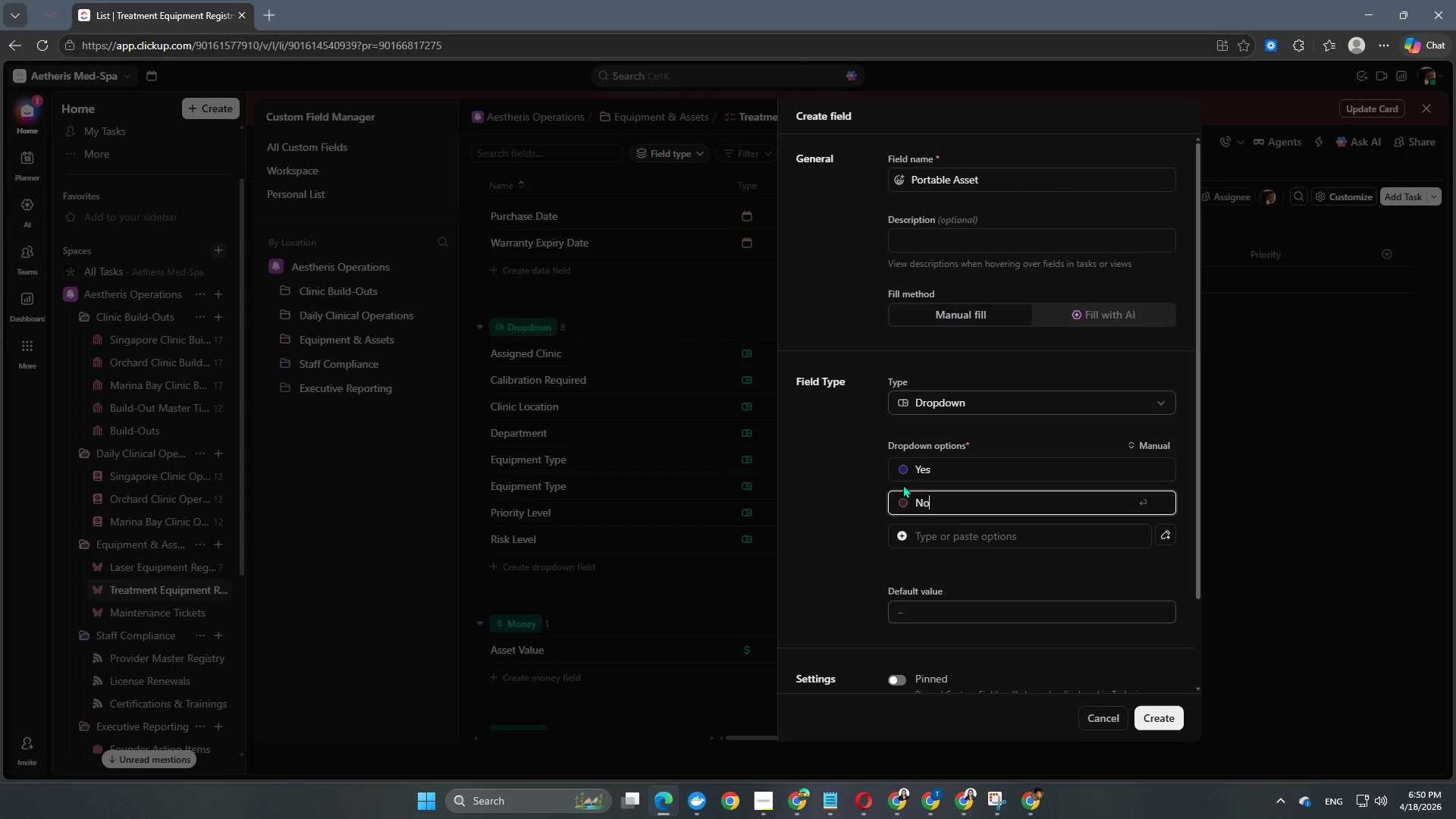 
left_click([903, 470])
 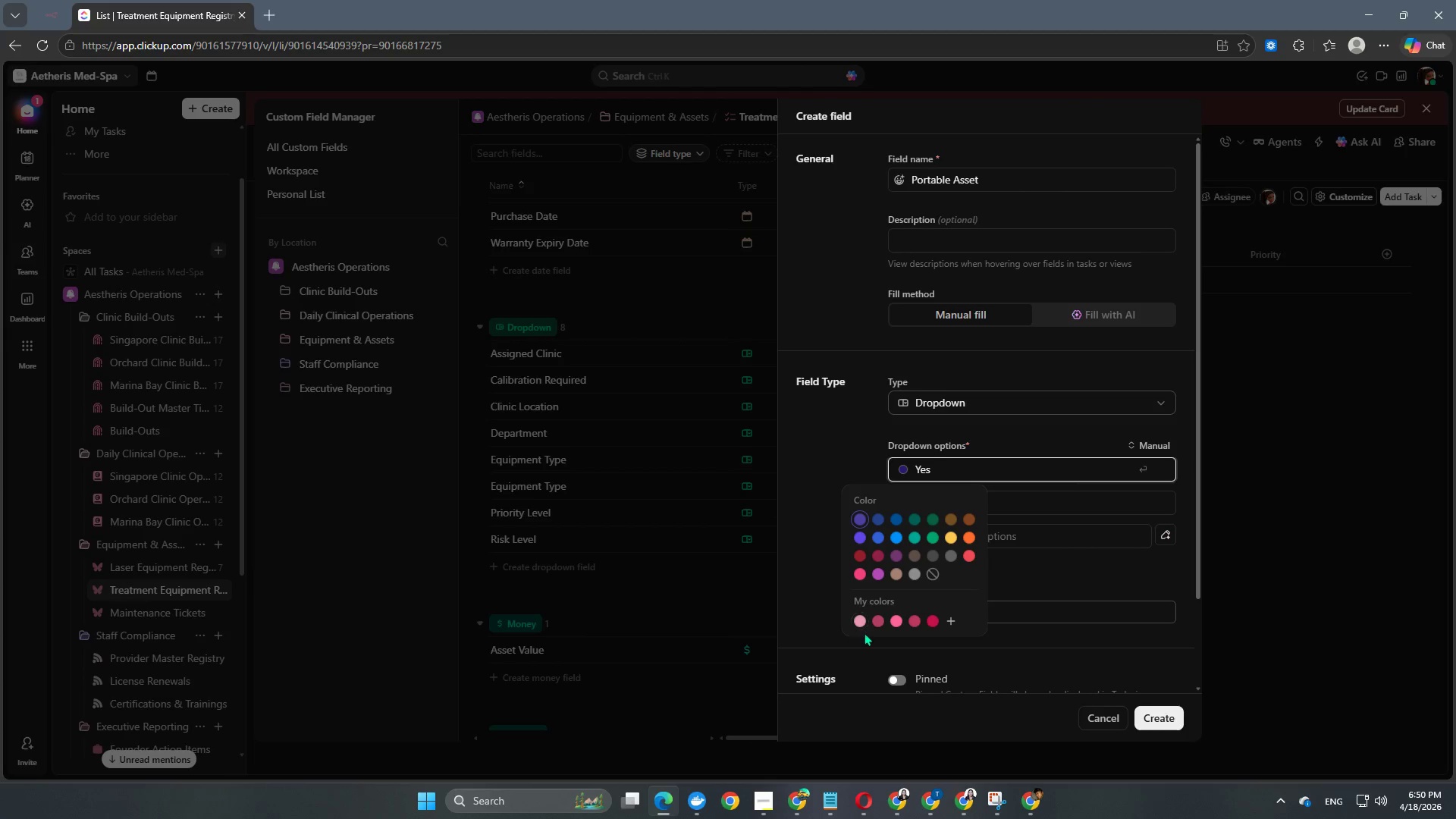 
left_click([876, 623])
 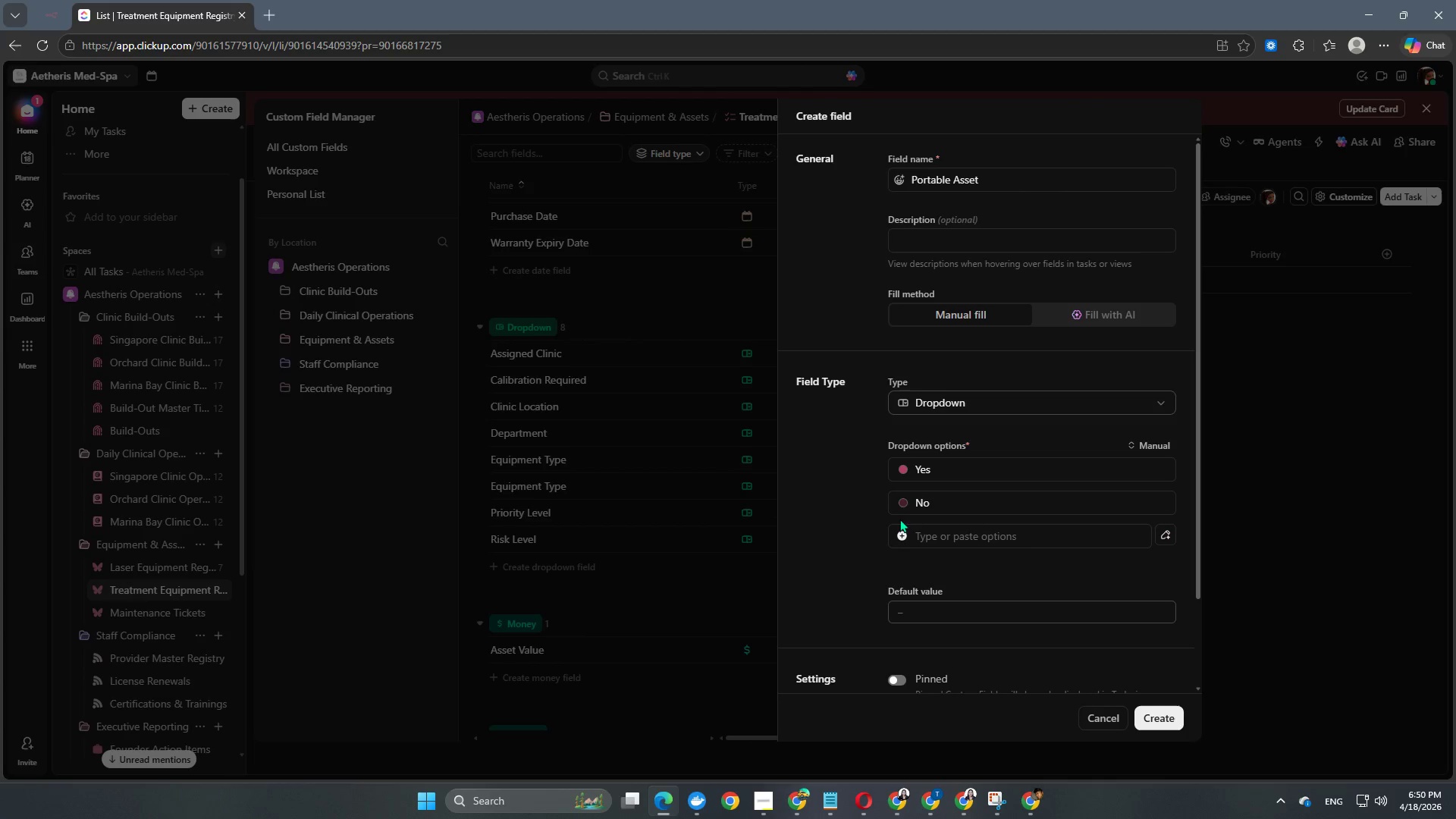 
left_click([906, 499])
 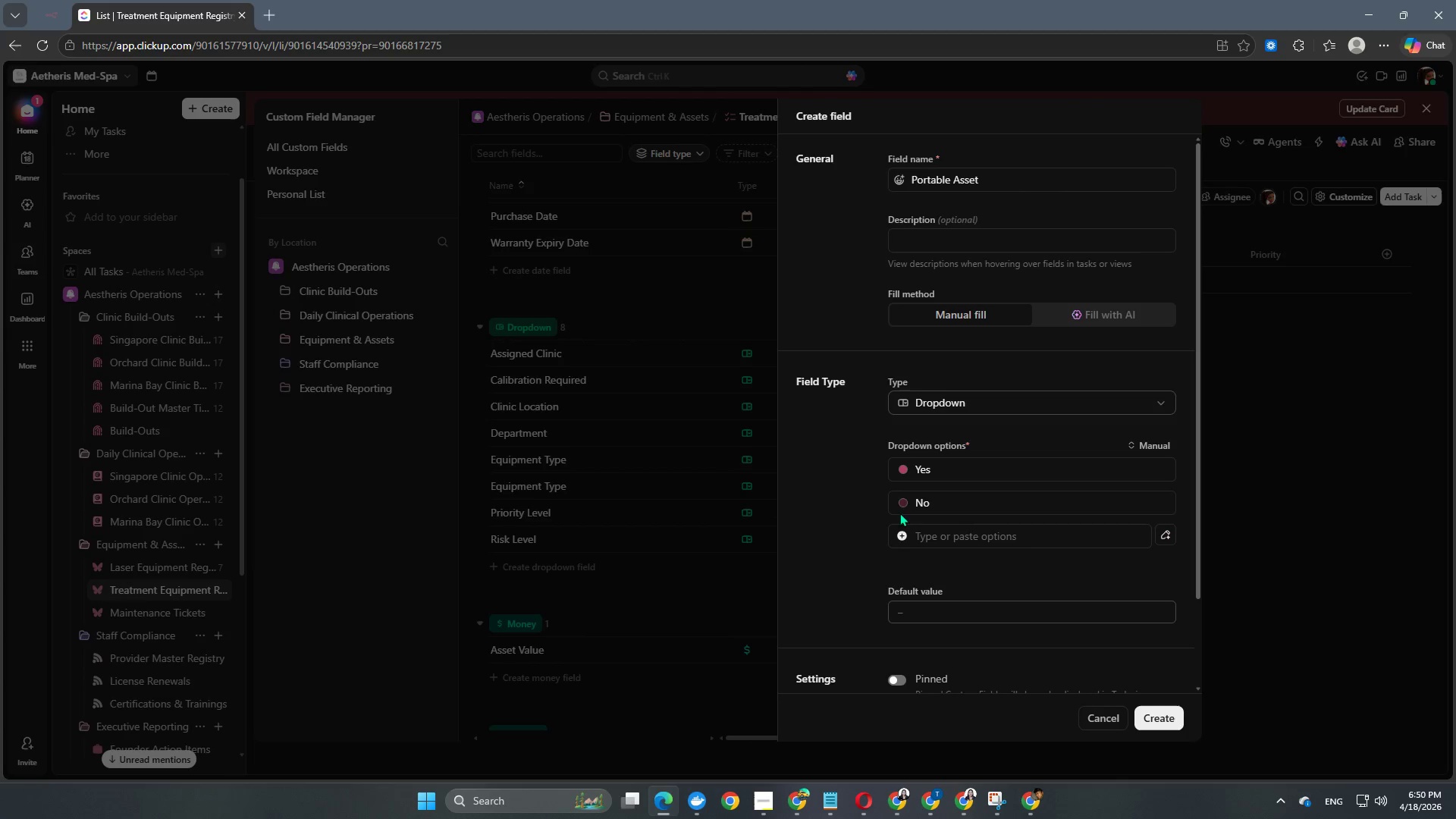 
left_click([902, 502])
 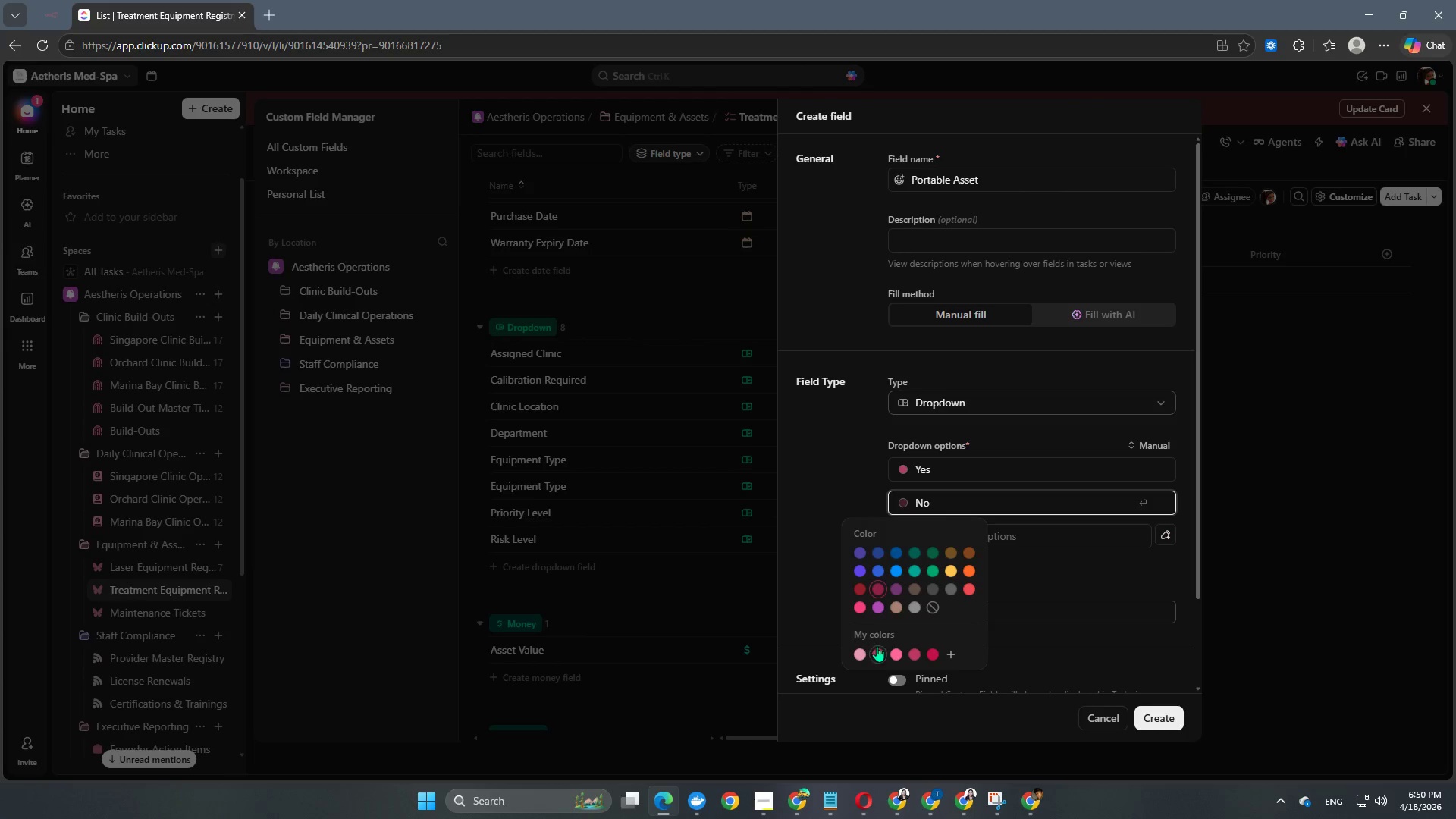 
left_click([876, 648])
 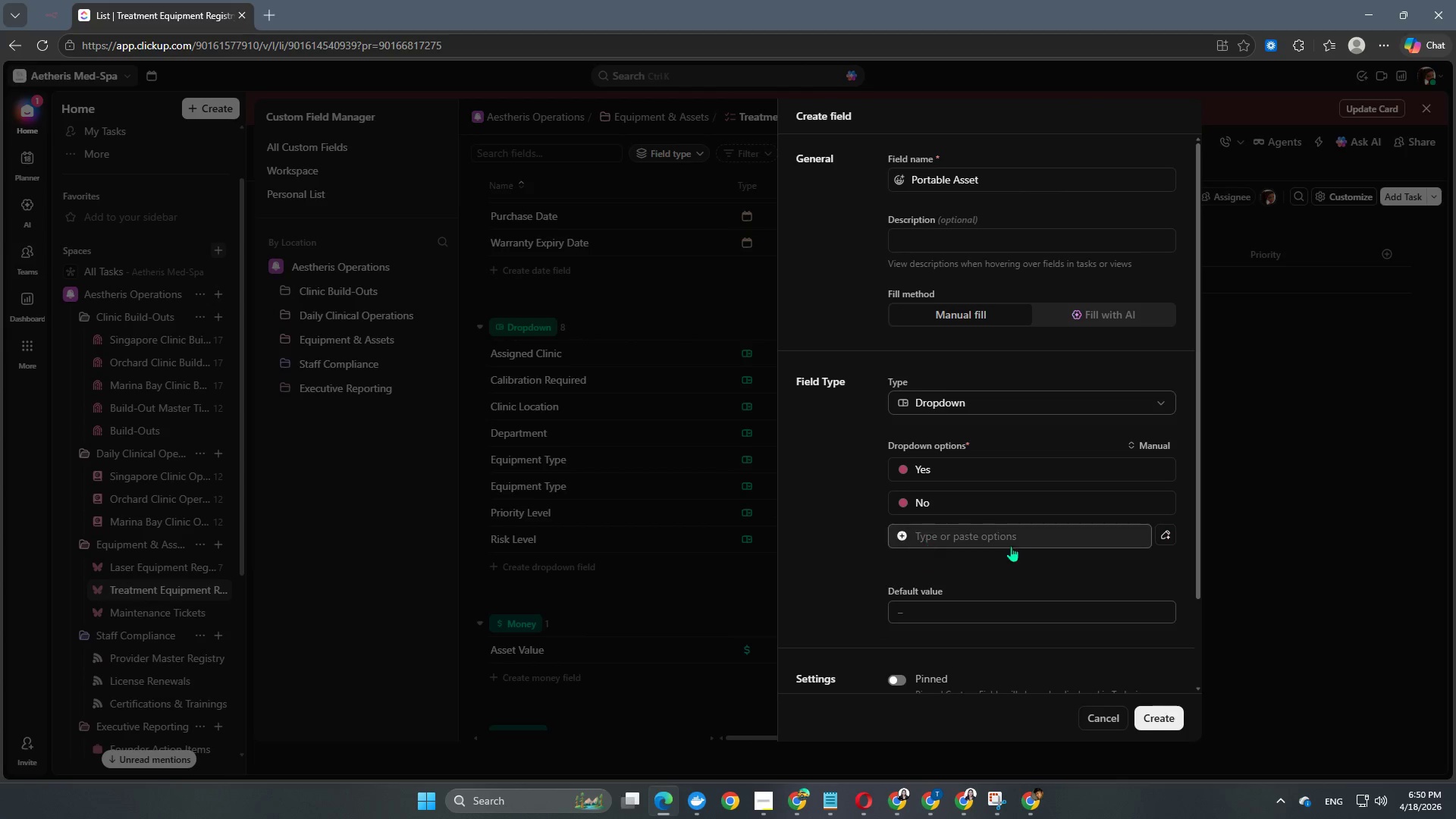 
scroll: coordinate [1040, 555], scroll_direction: down, amount: 2.0
 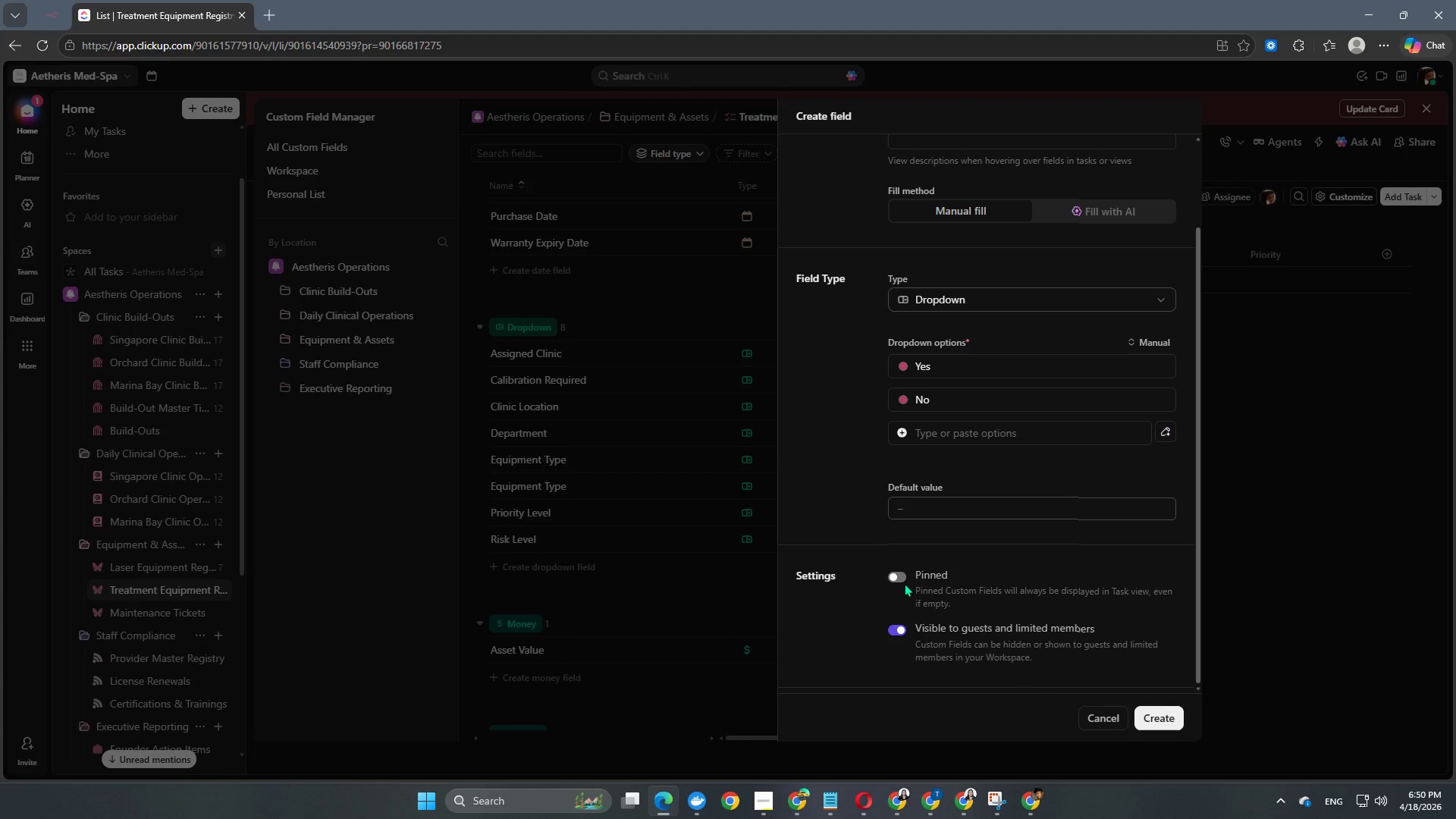 
double_click([897, 579])
 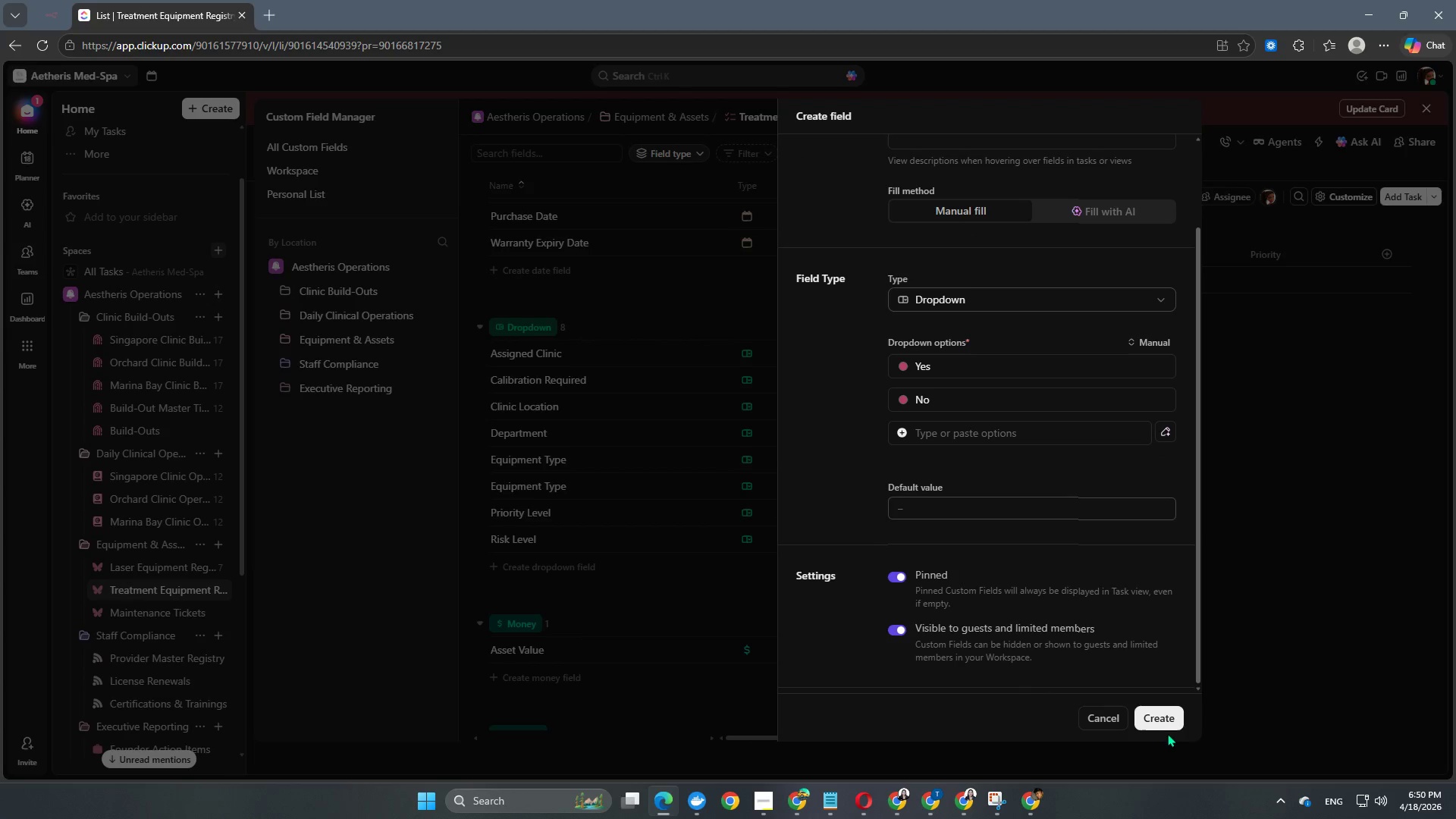 
left_click([1166, 714])
 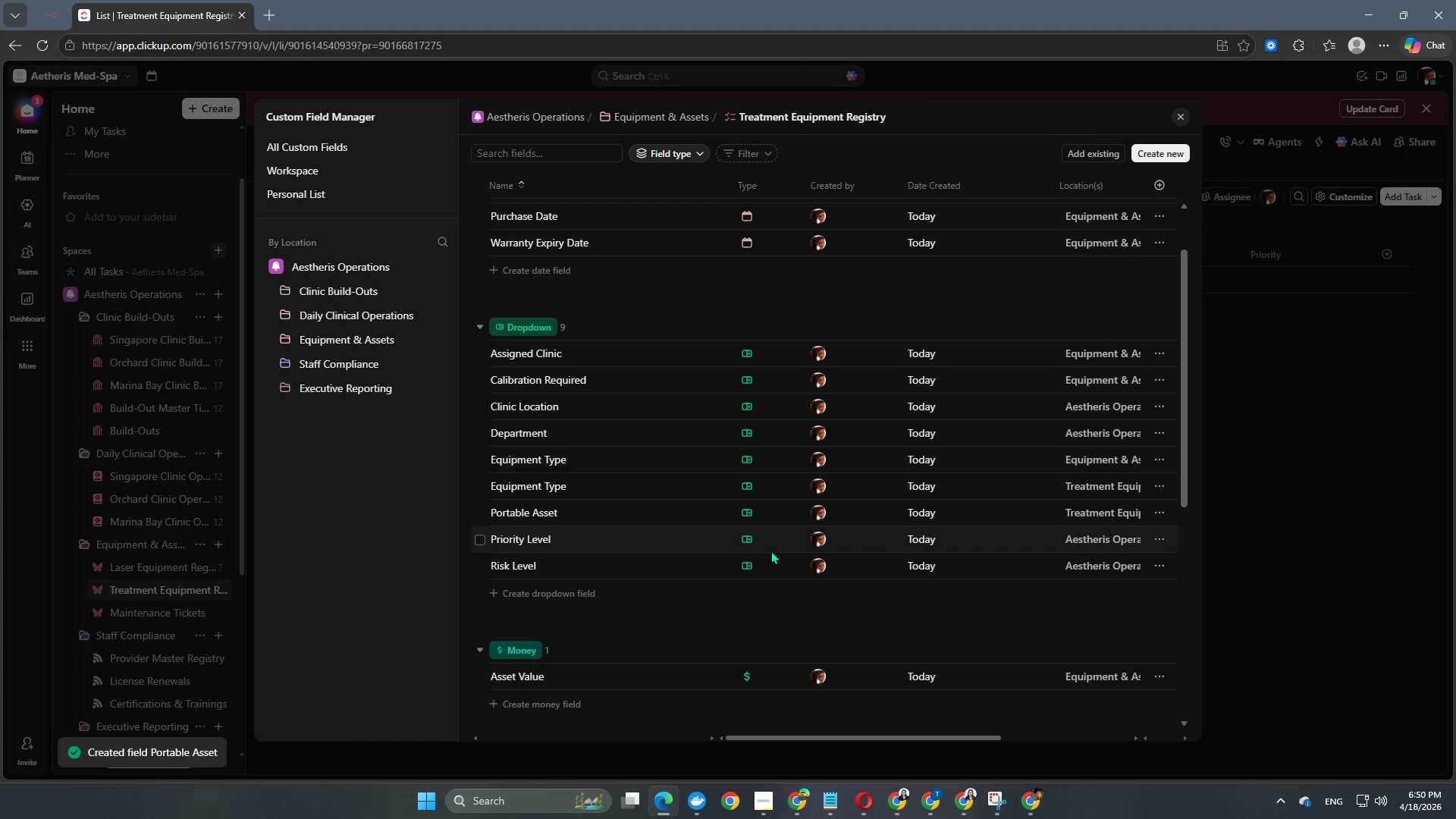 
scroll: coordinate [770, 551], scroll_direction: none, amount: 0.0
 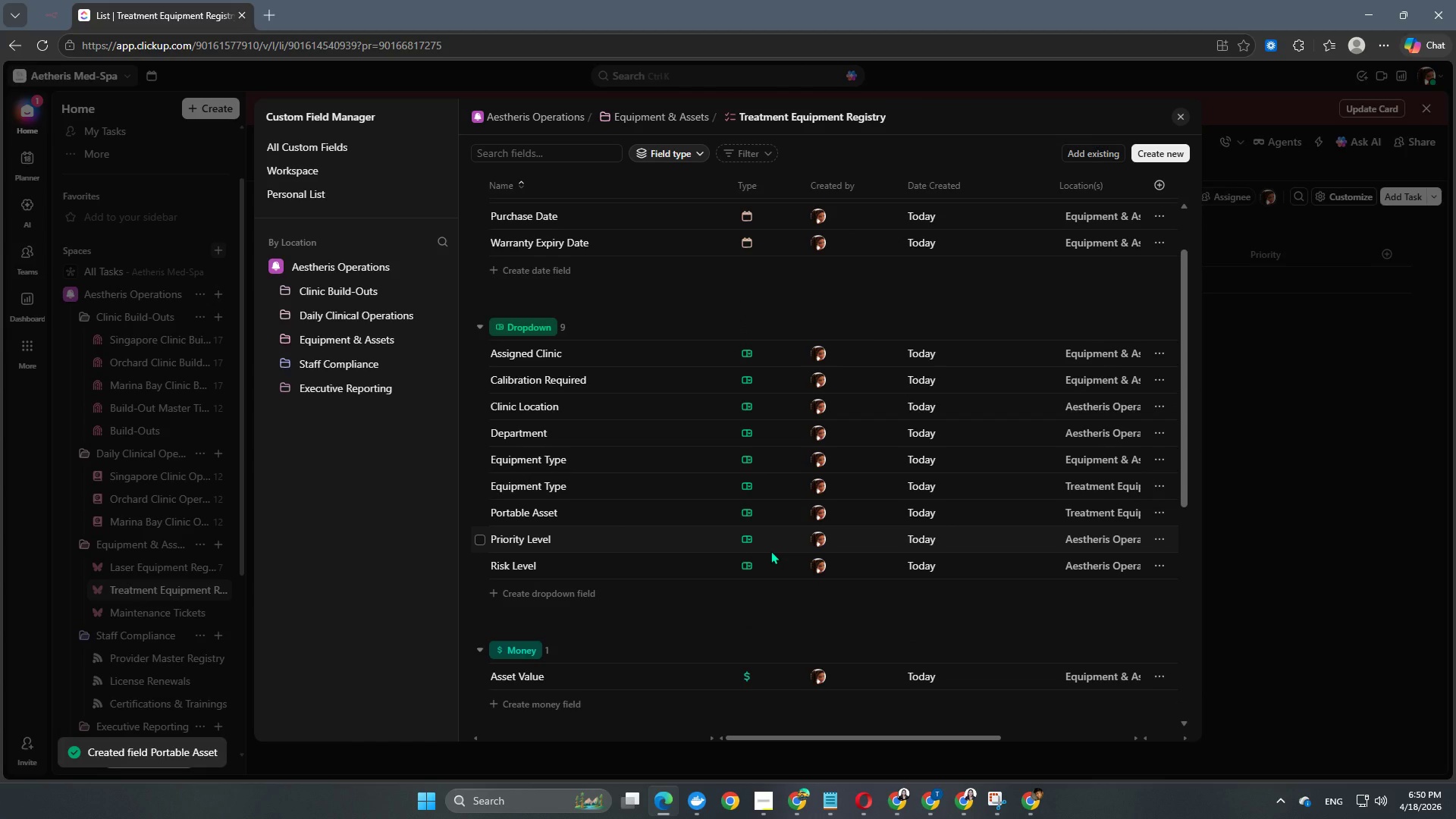 
scroll: coordinate [770, 551], scroll_direction: down, amount: 2.0
 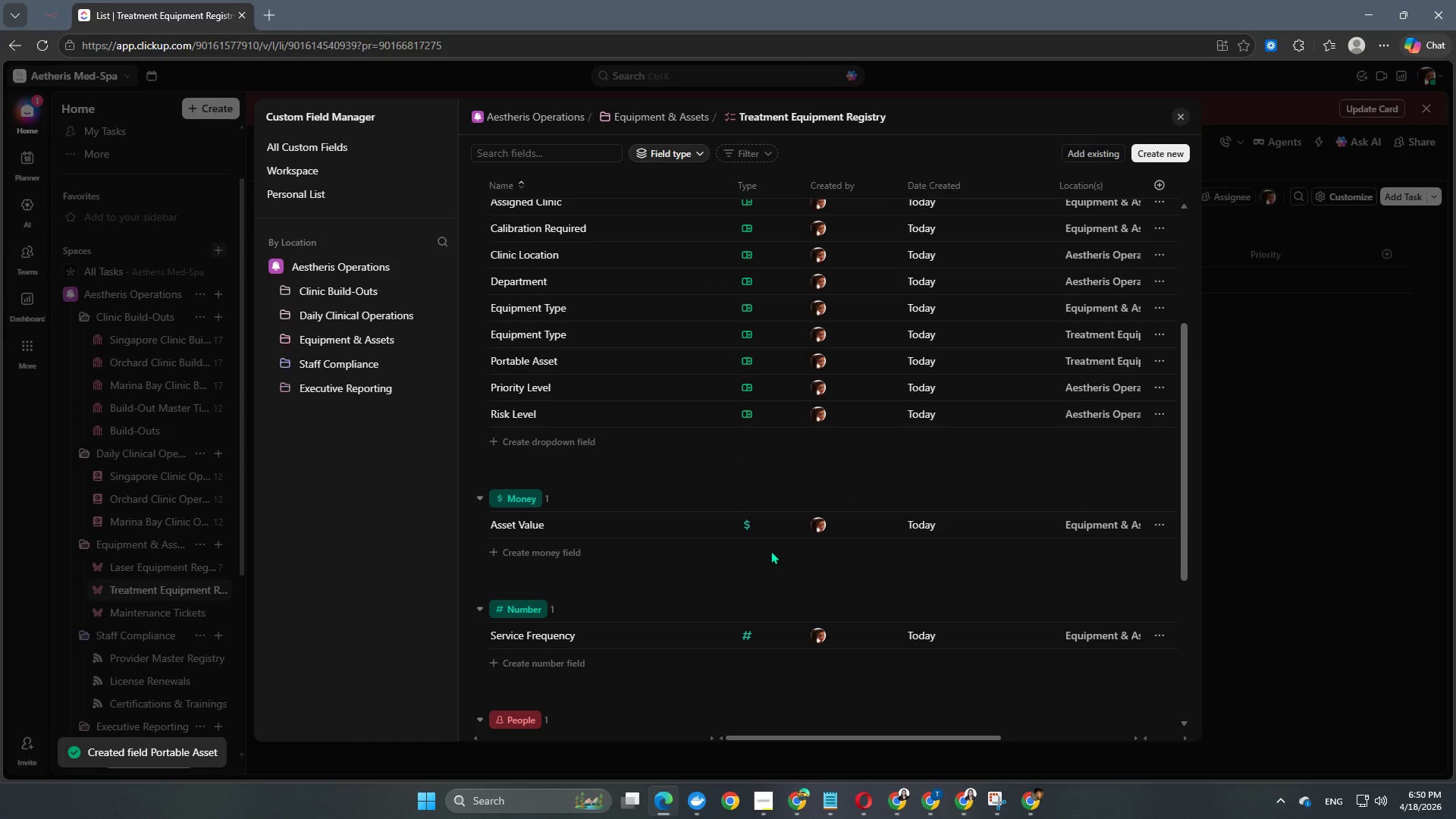 
scroll: coordinate [770, 551], scroll_direction: up, amount: 2.0
 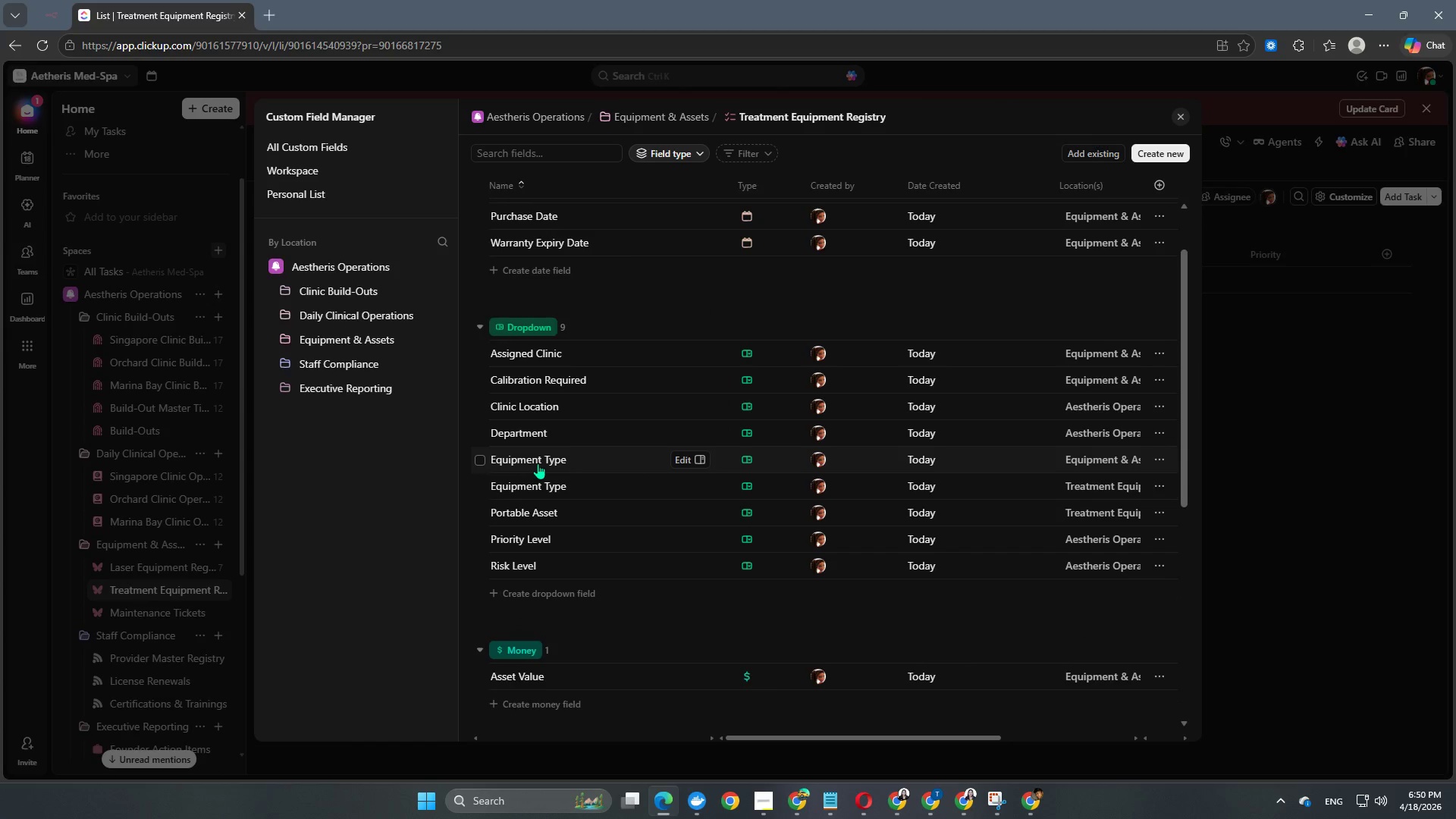 
scroll: coordinate [1017, 497], scroll_direction: none, amount: 0.0
 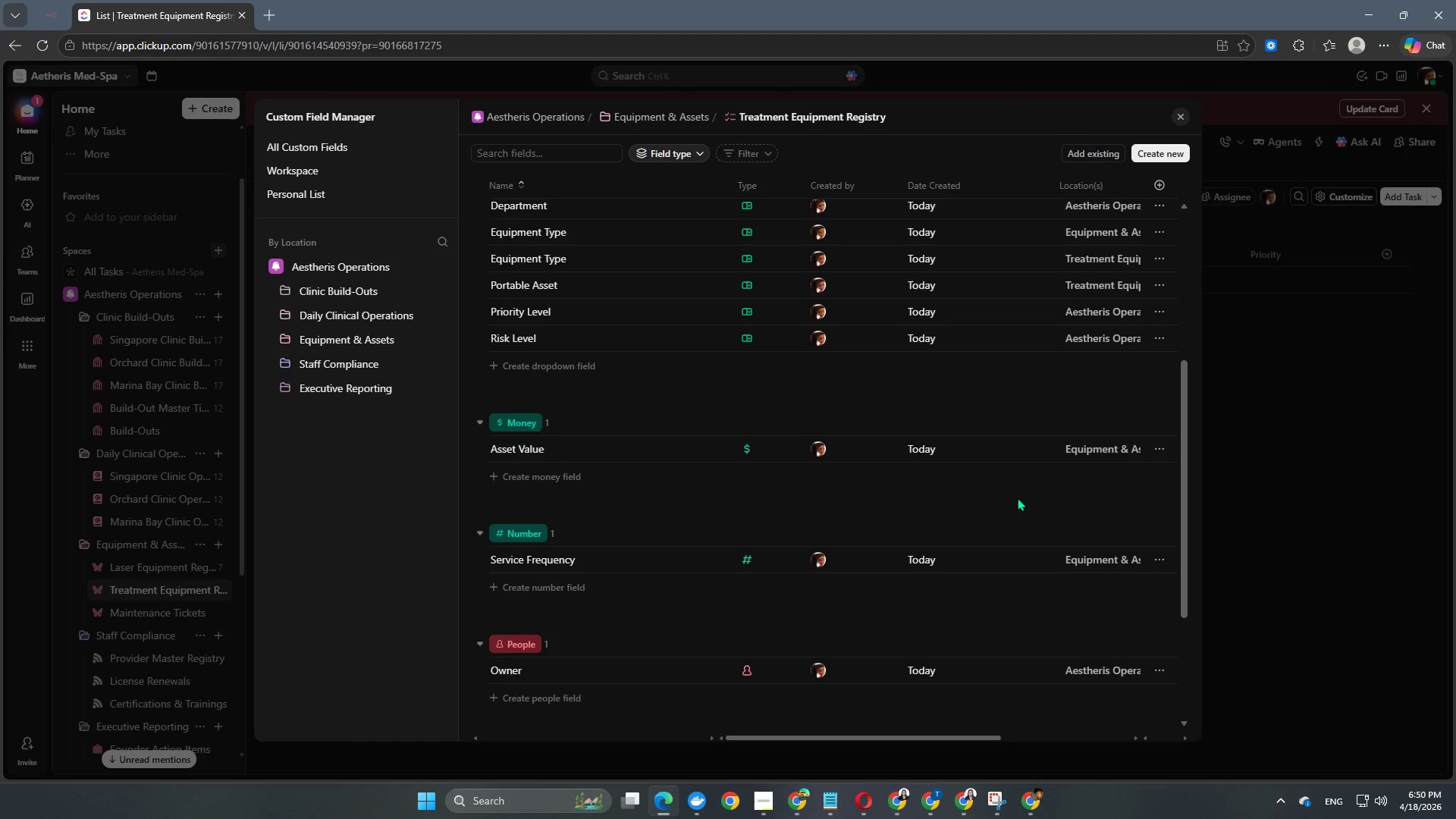 
scroll: coordinate [1017, 497], scroll_direction: up, amount: 2.0
 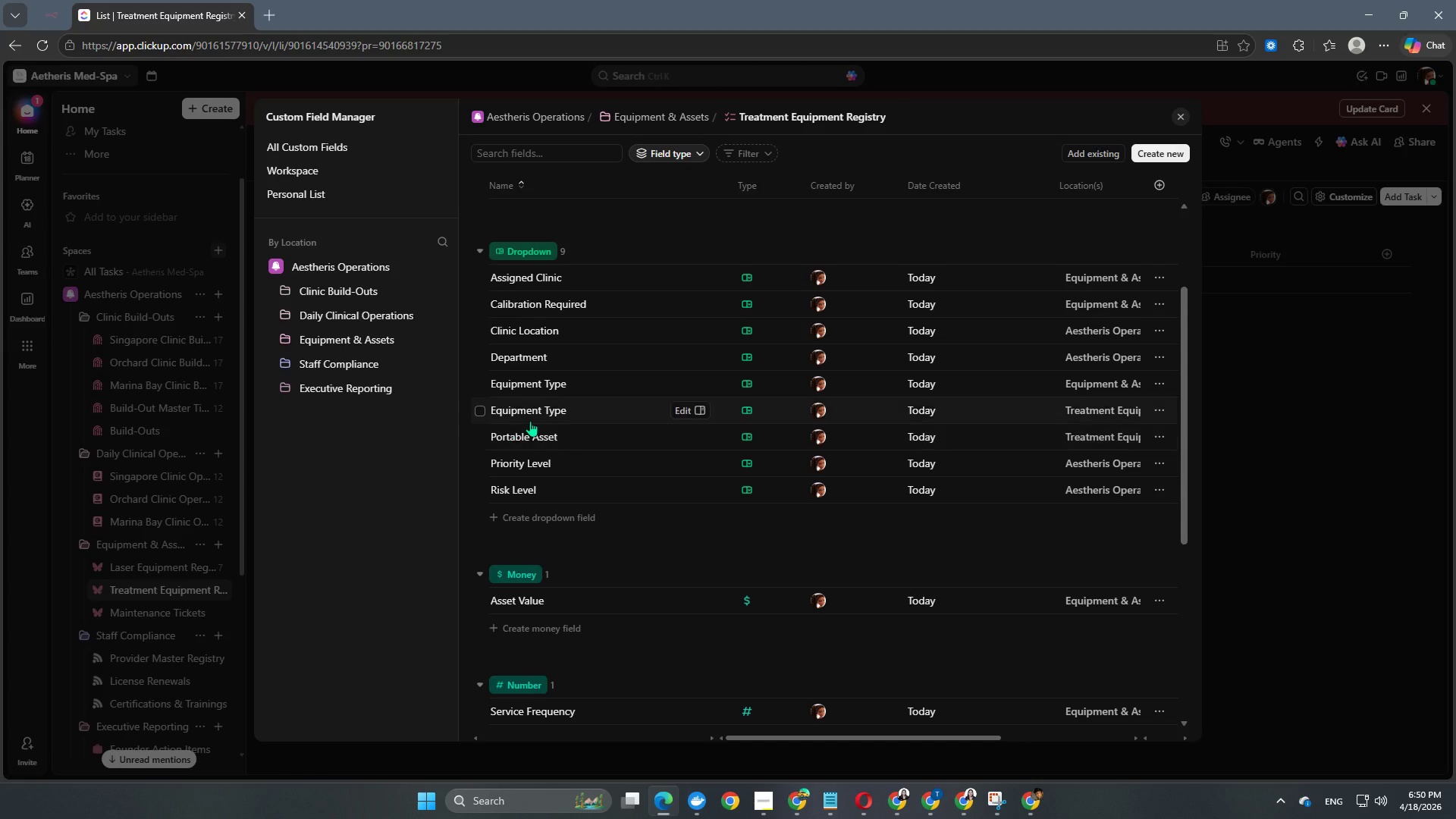 
left_click([480, 412])
 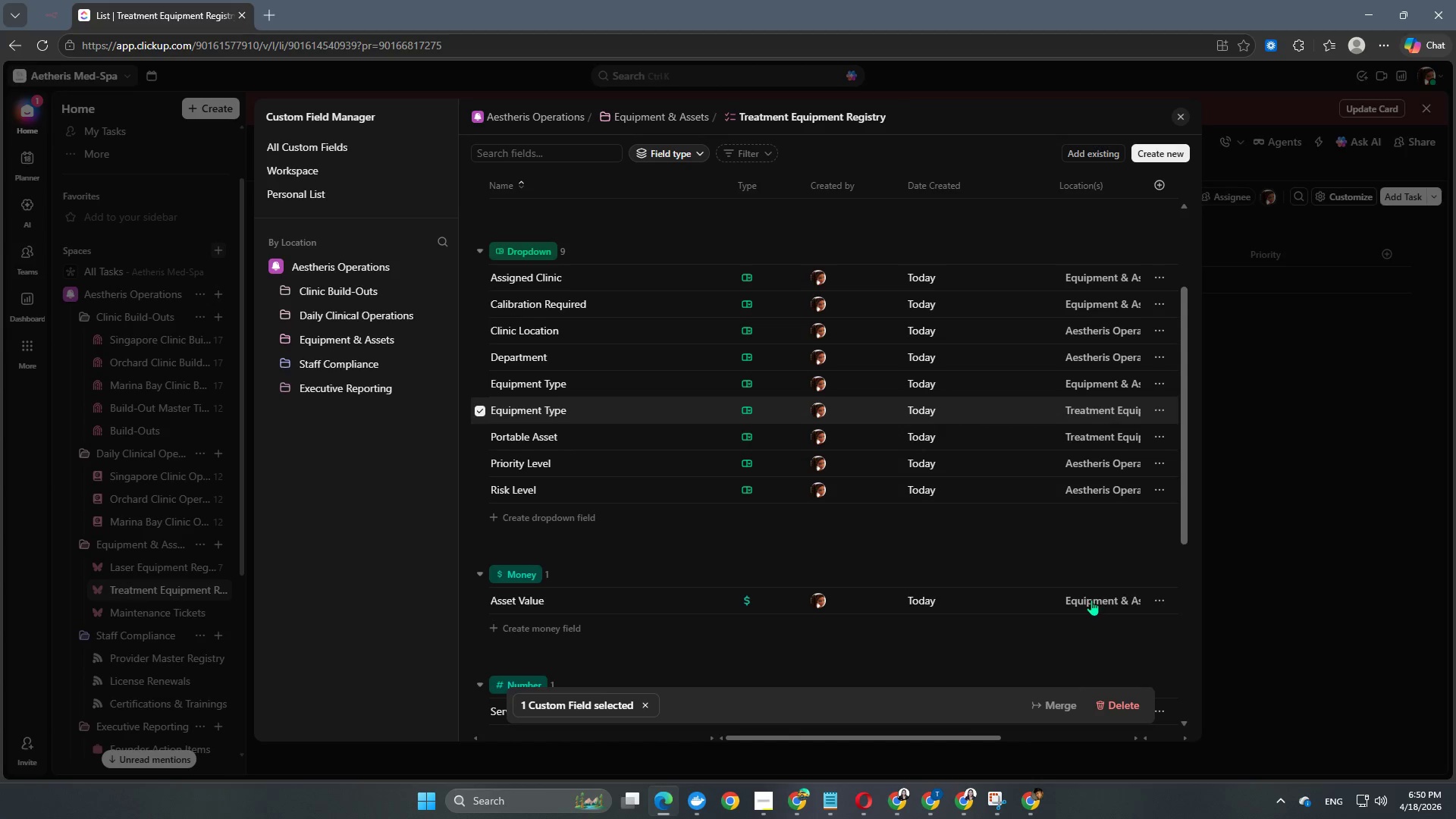 
left_click([1156, 413])
 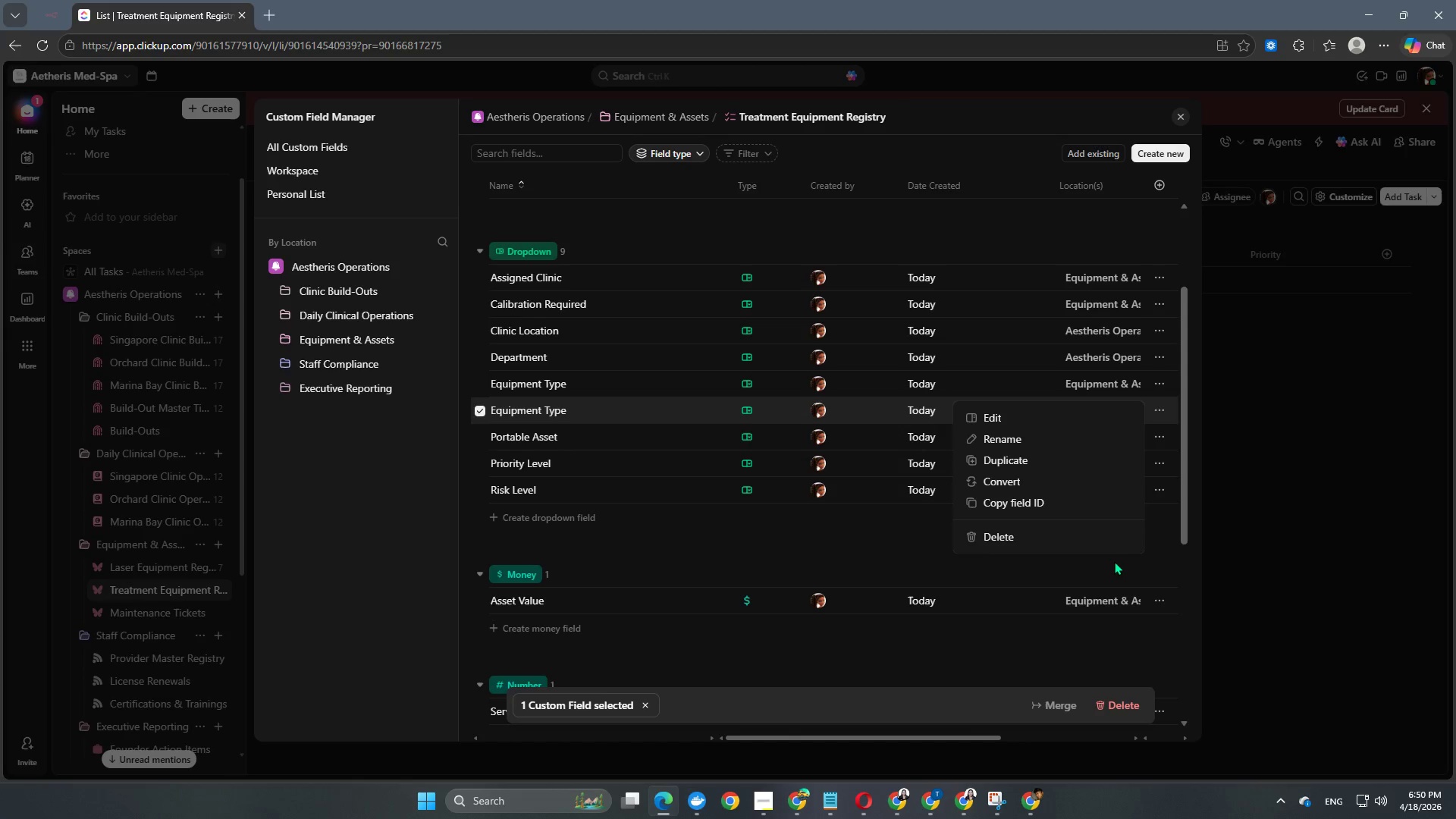 
left_click([1017, 572])
 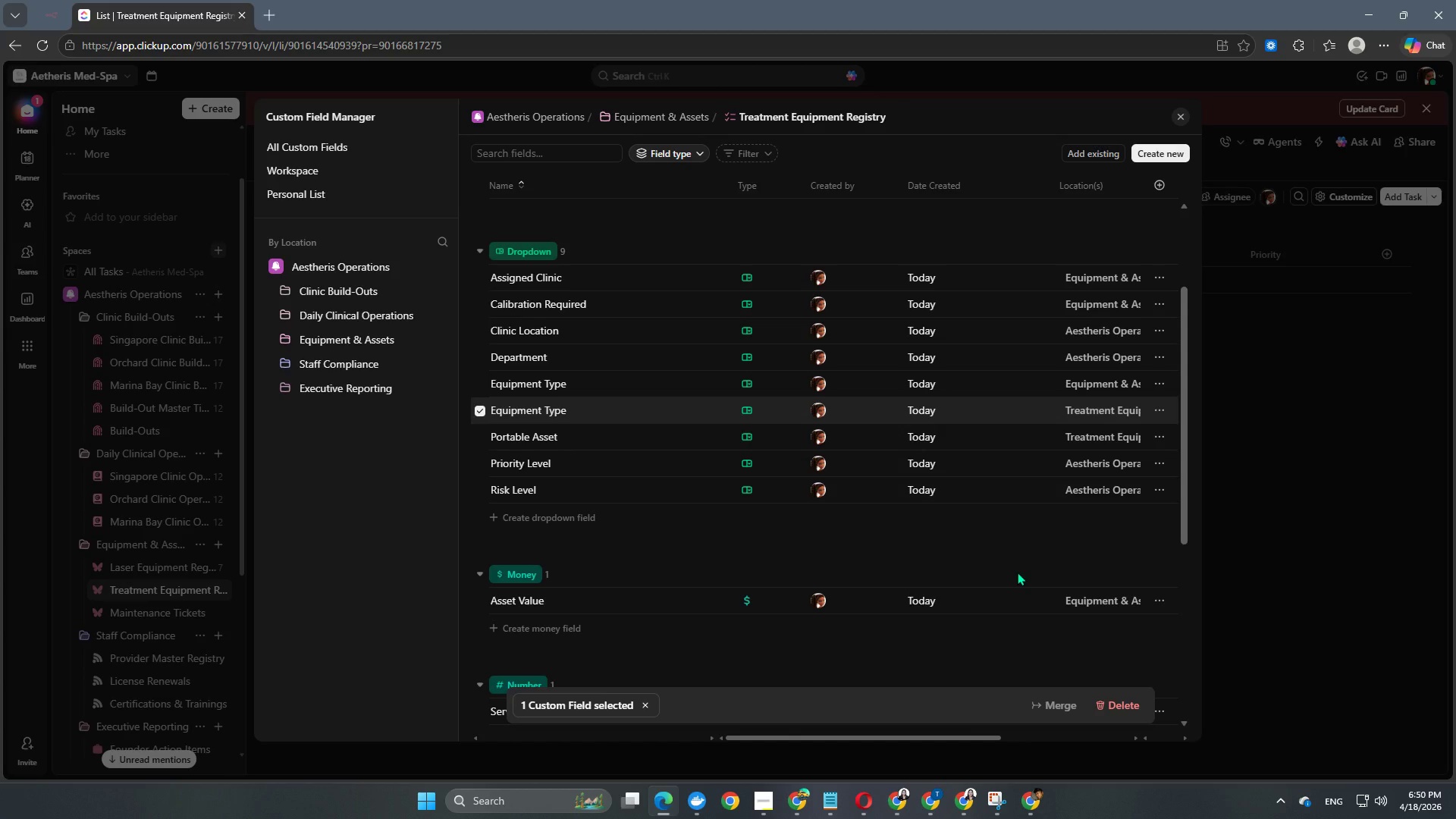 
left_click([1017, 572])
 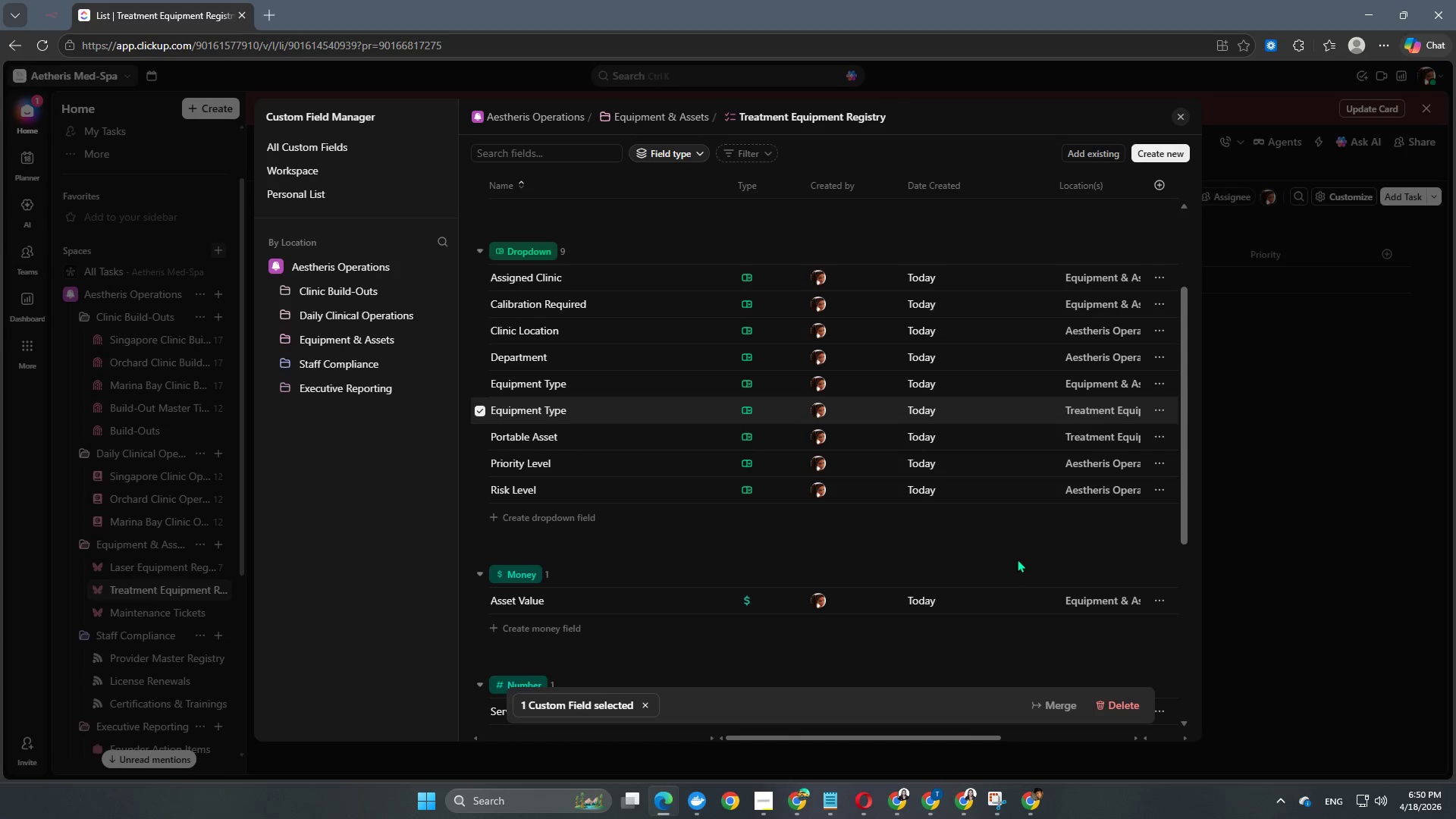 
left_click([1017, 559])
 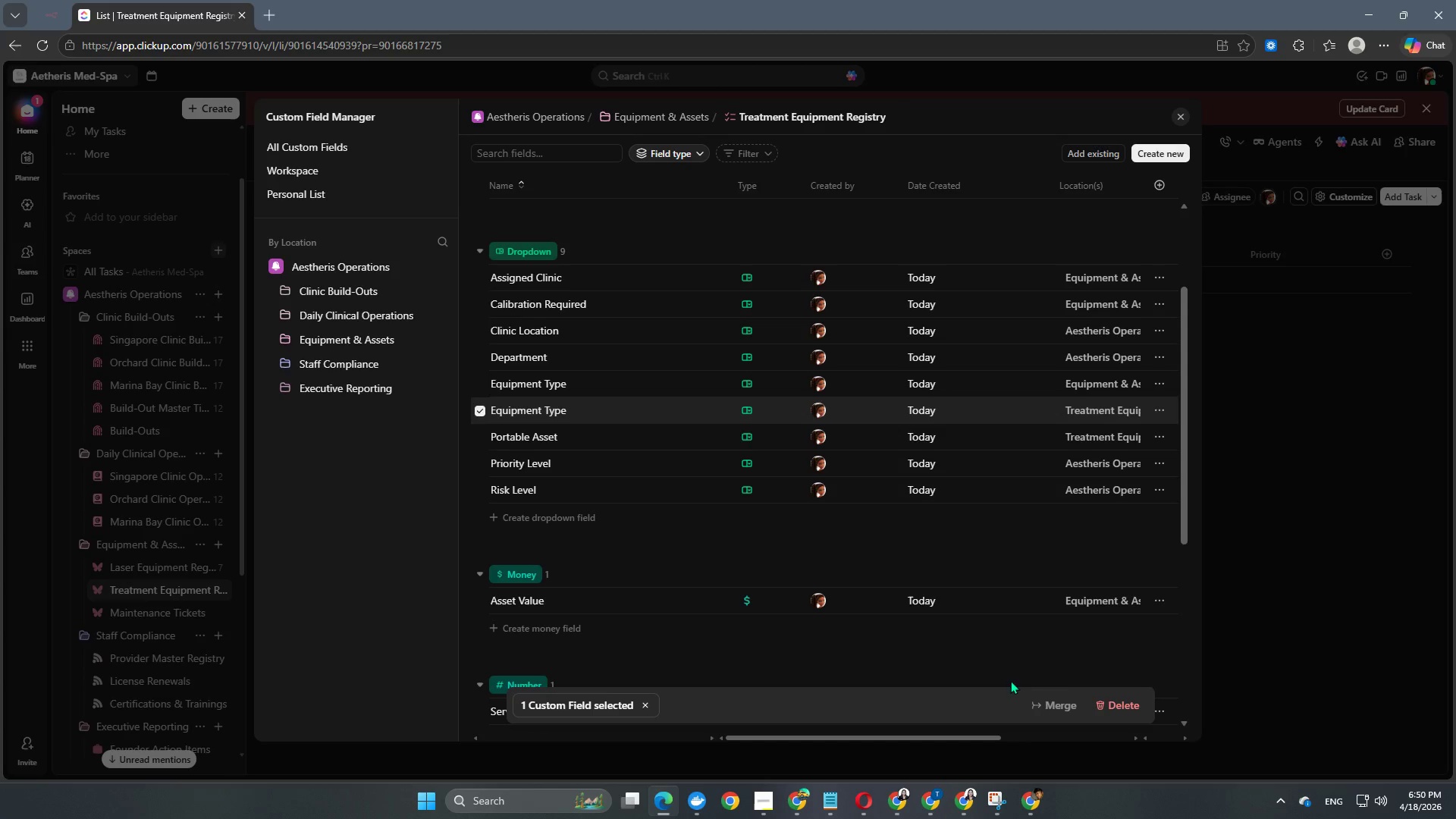 
left_click([1048, 653])
 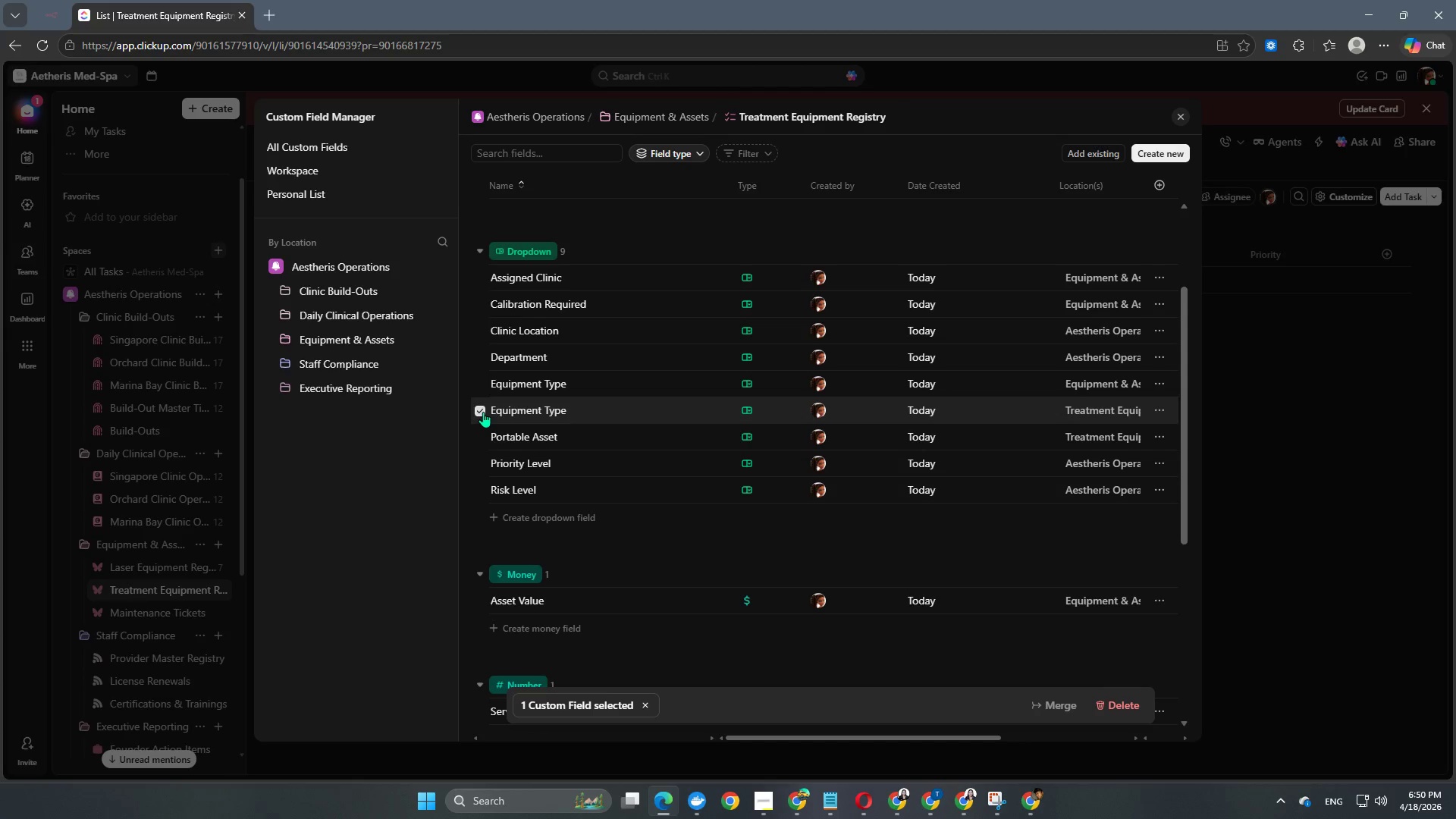 
left_click([483, 412])
 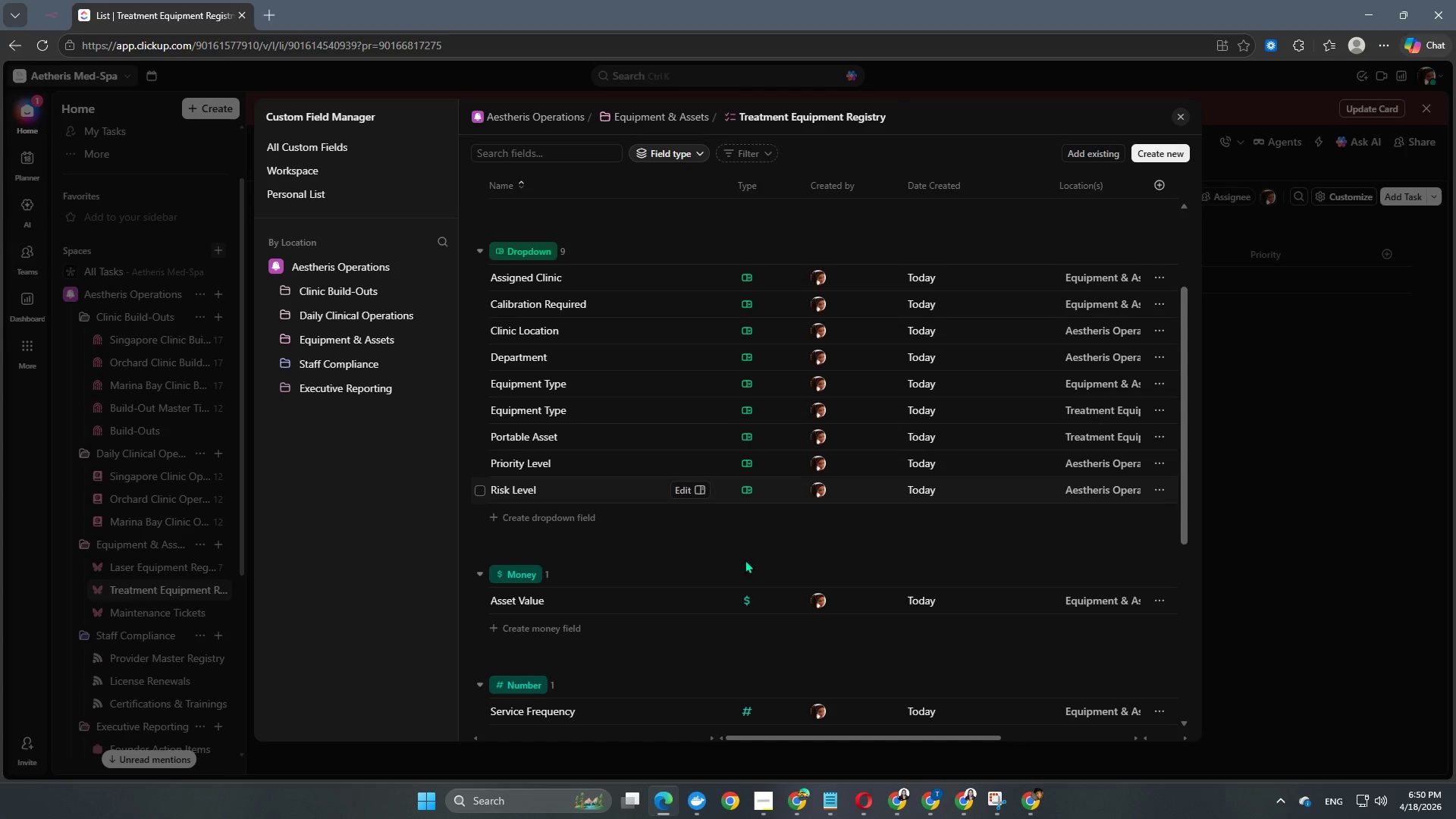 
scroll: coordinate [786, 594], scroll_direction: down, amount: 3.0
 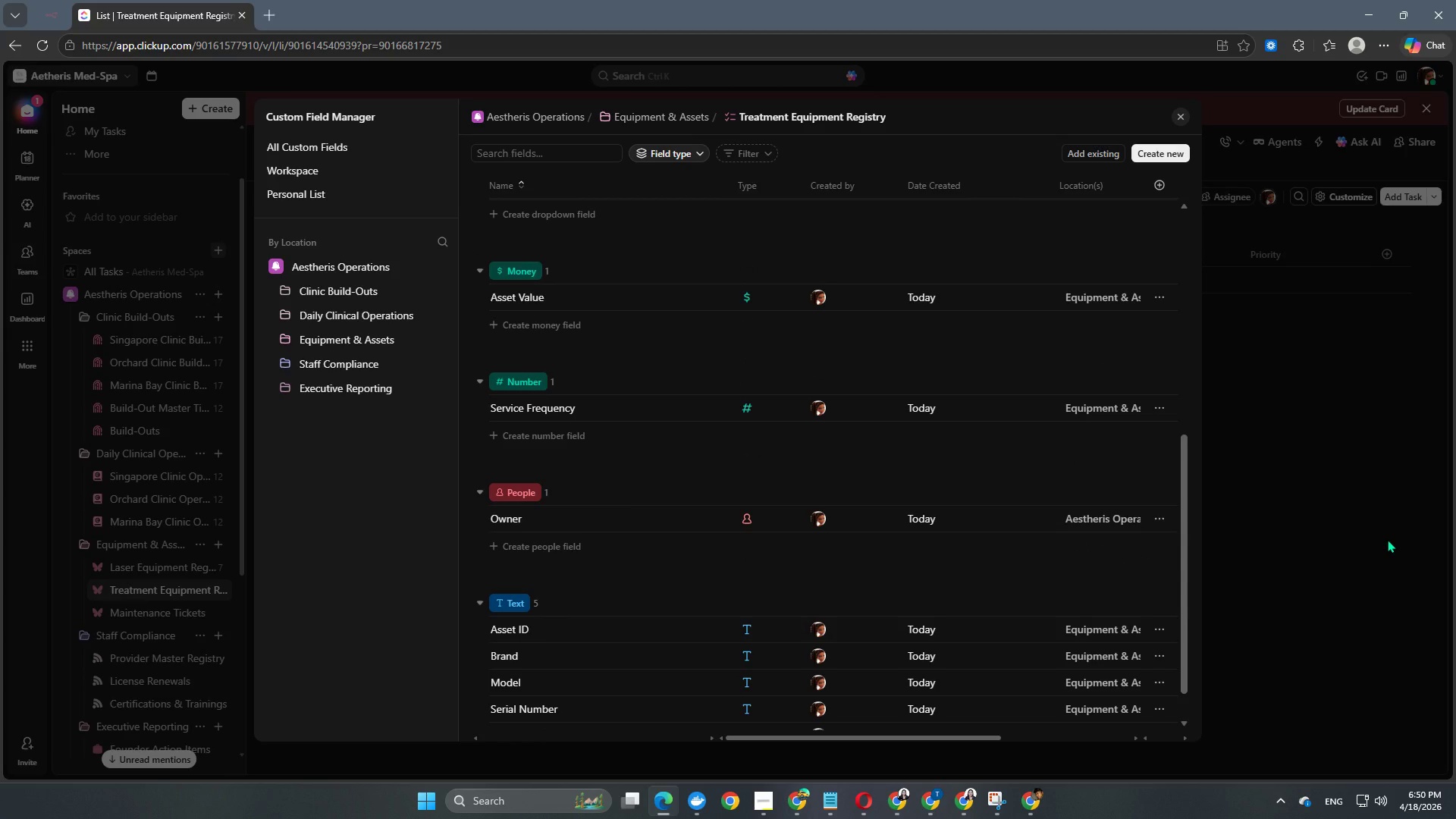 
left_click([1387, 539])
 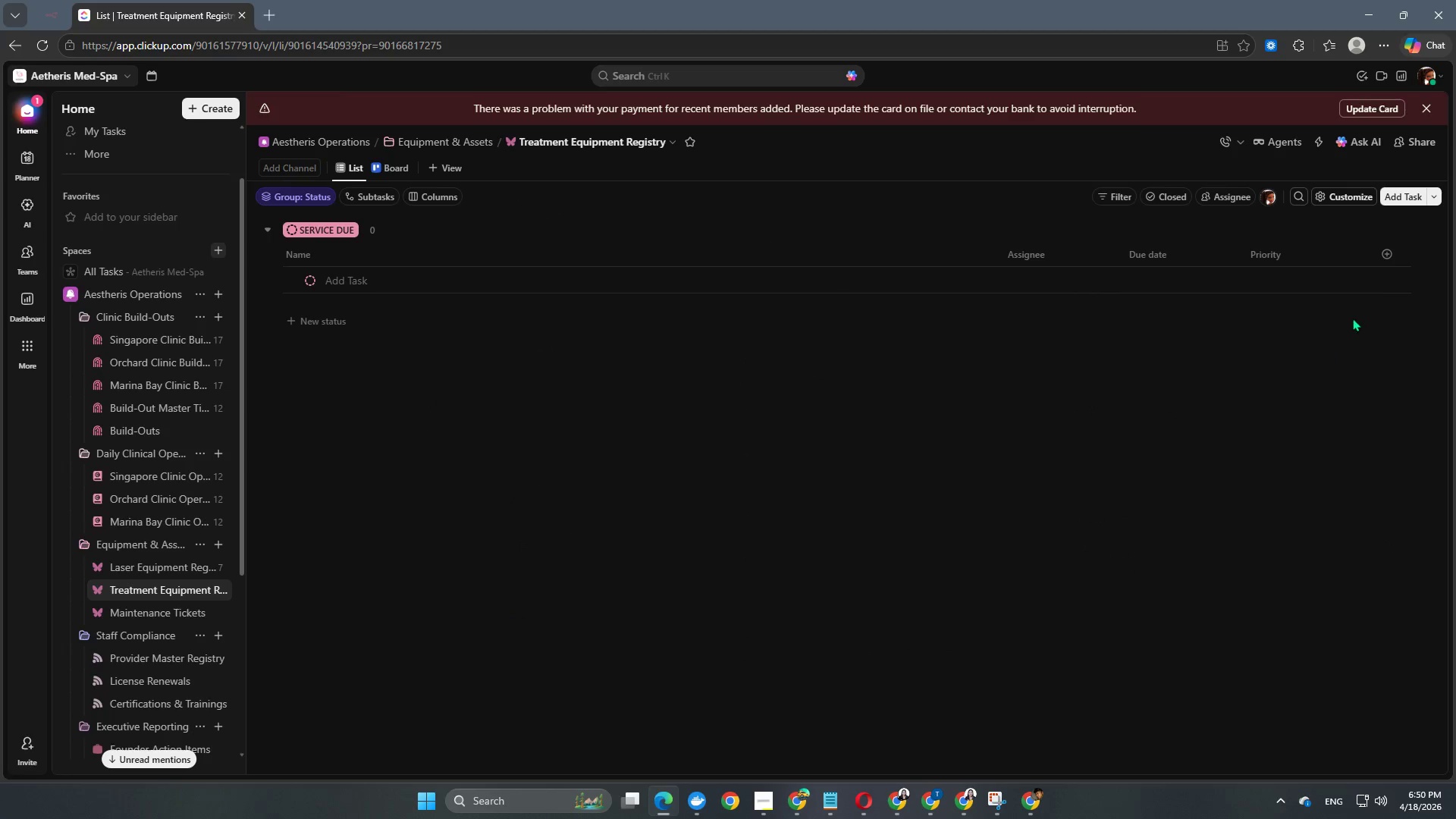 
scroll: coordinate [1270, 337], scroll_direction: up, amount: 1.0
 